 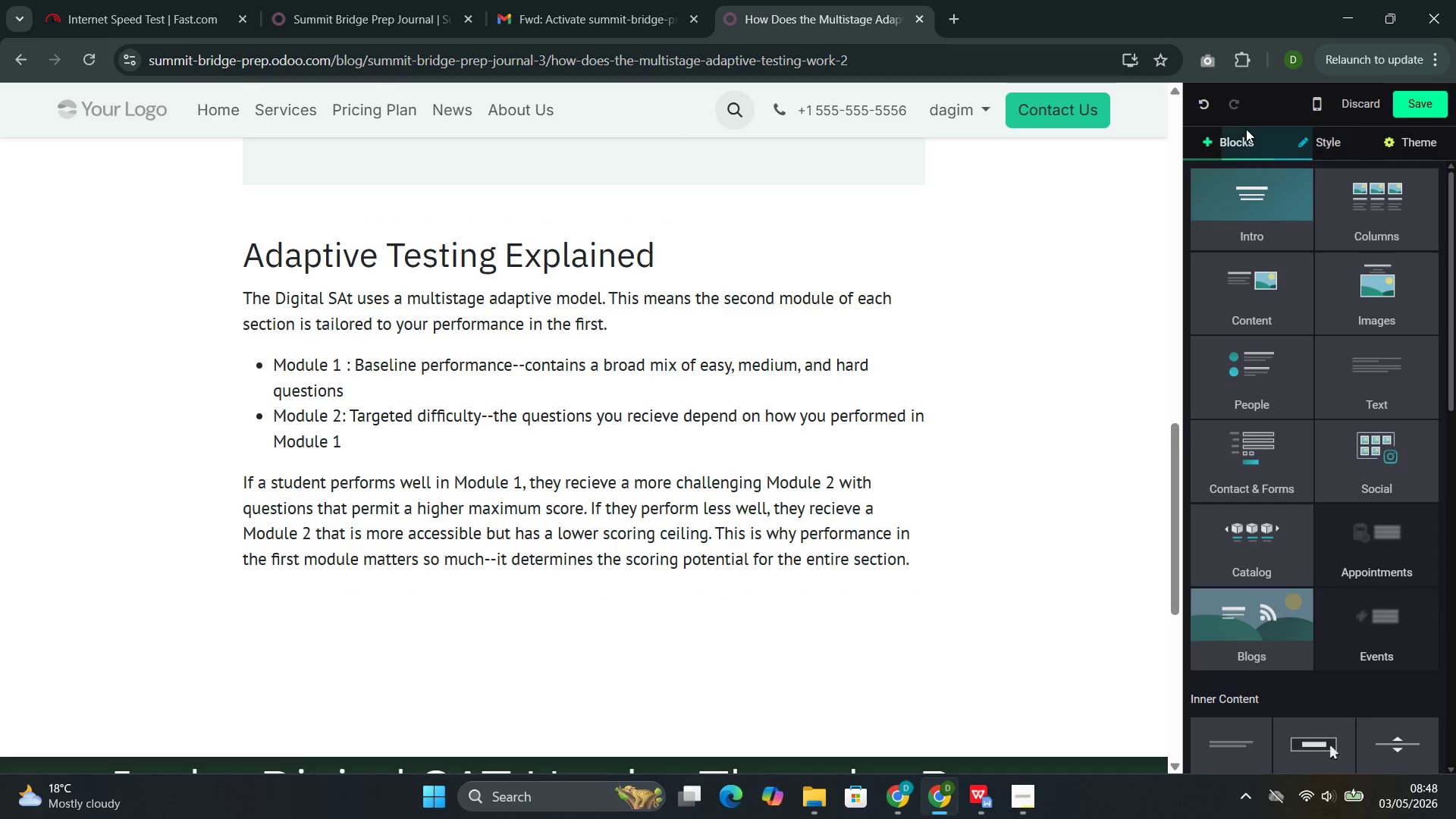 
left_click([1236, 280])
 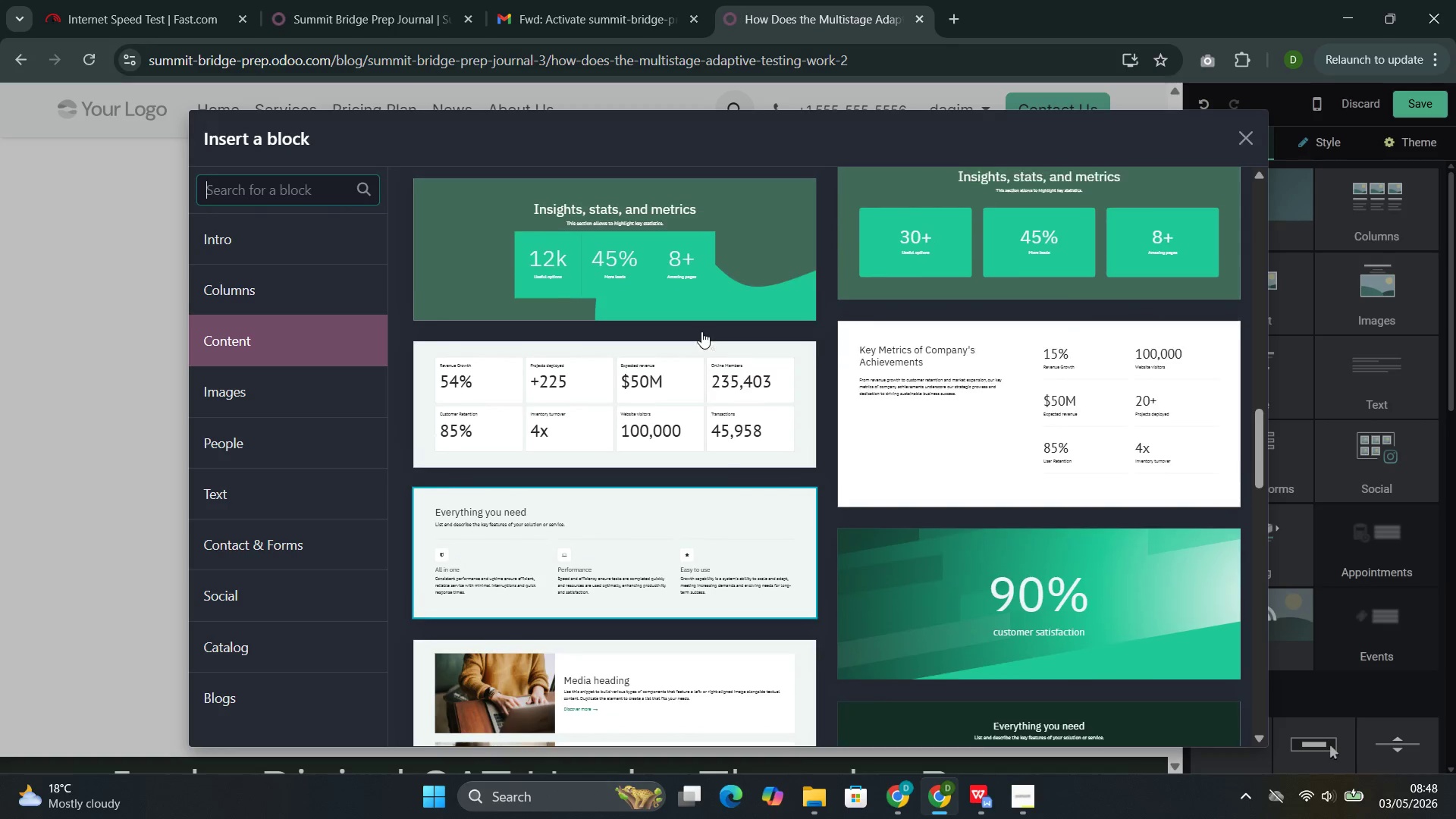 
wait(35.41)
 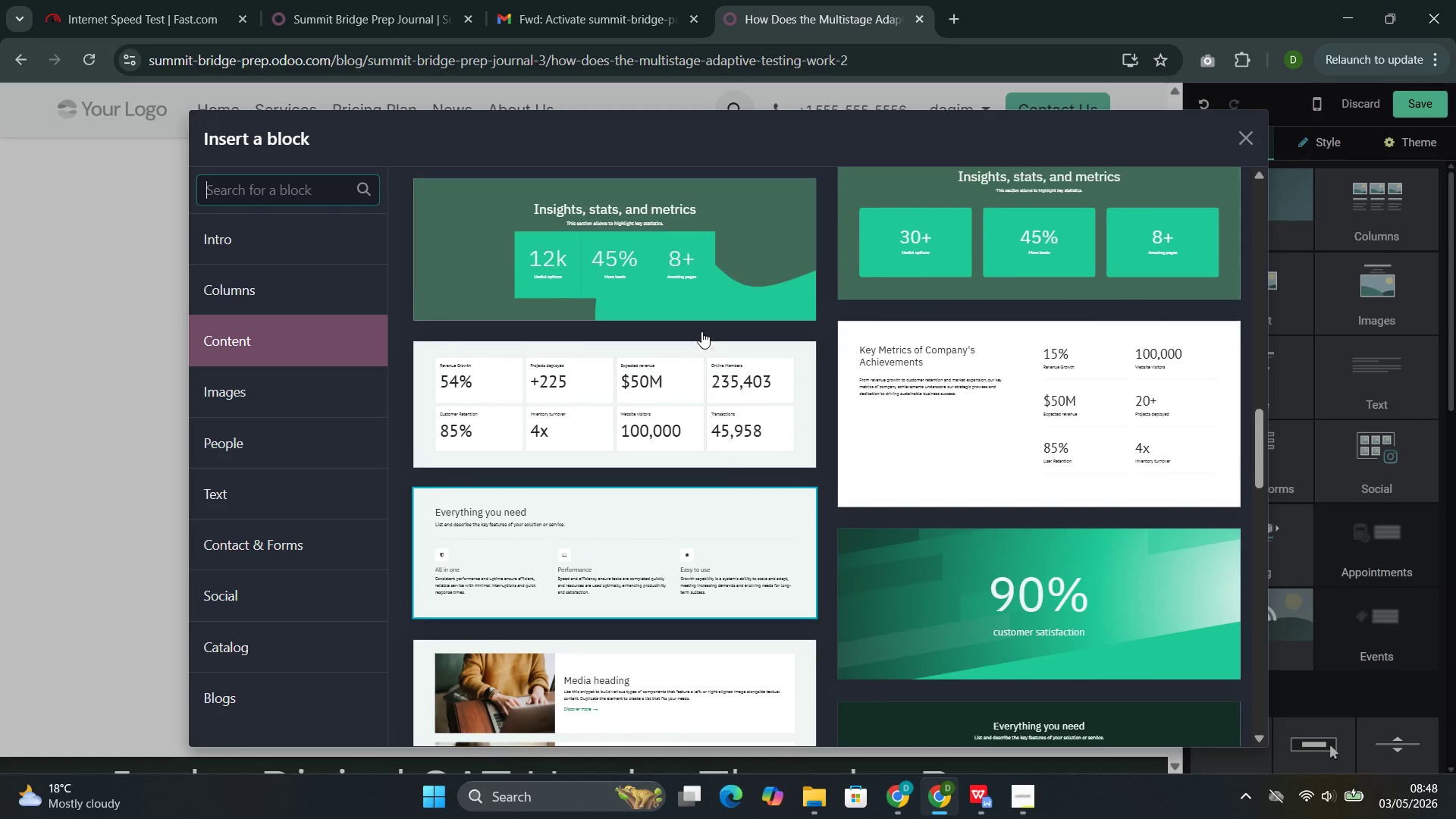 
left_click([335, 281])
 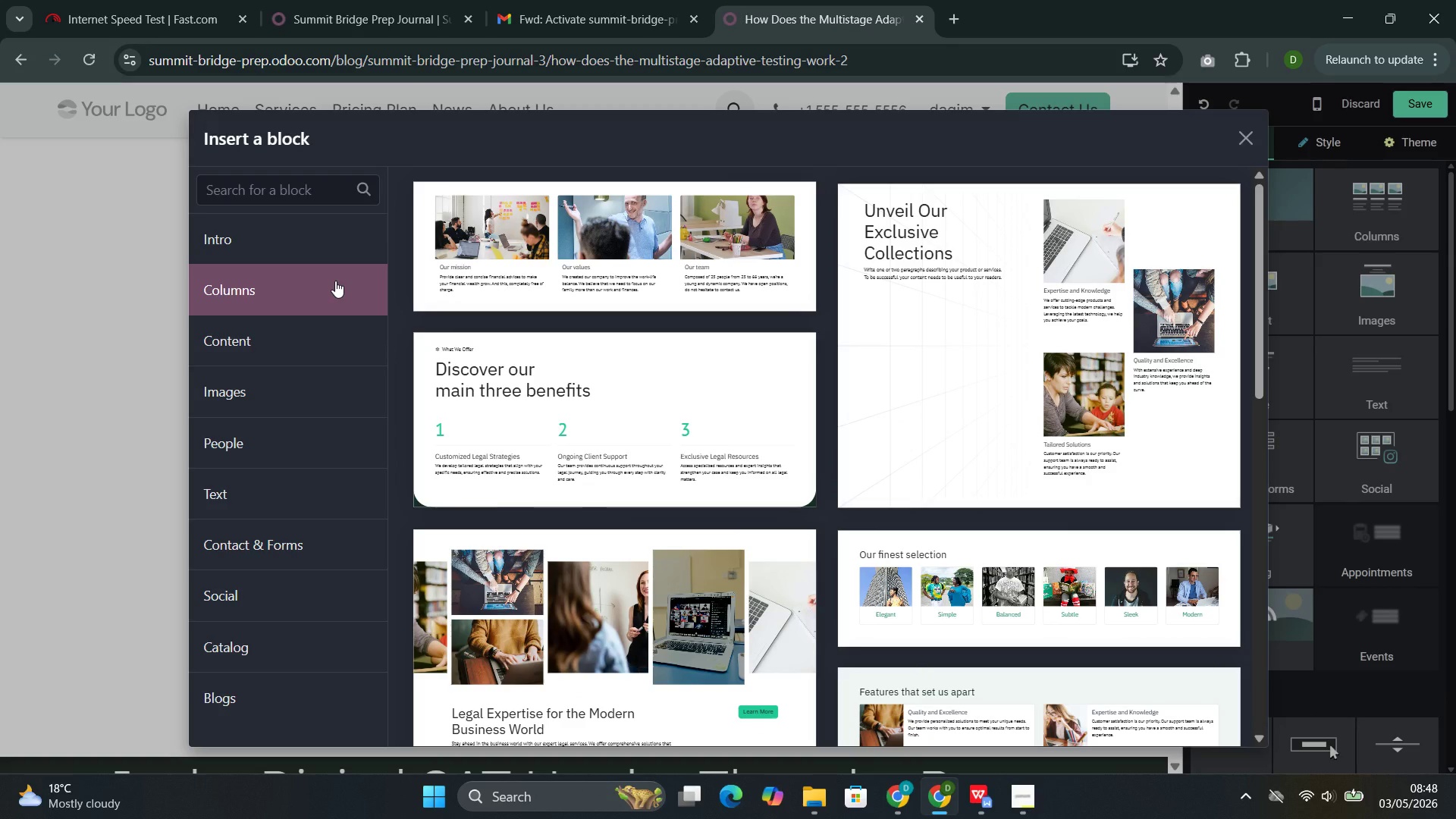 
wait(6.42)
 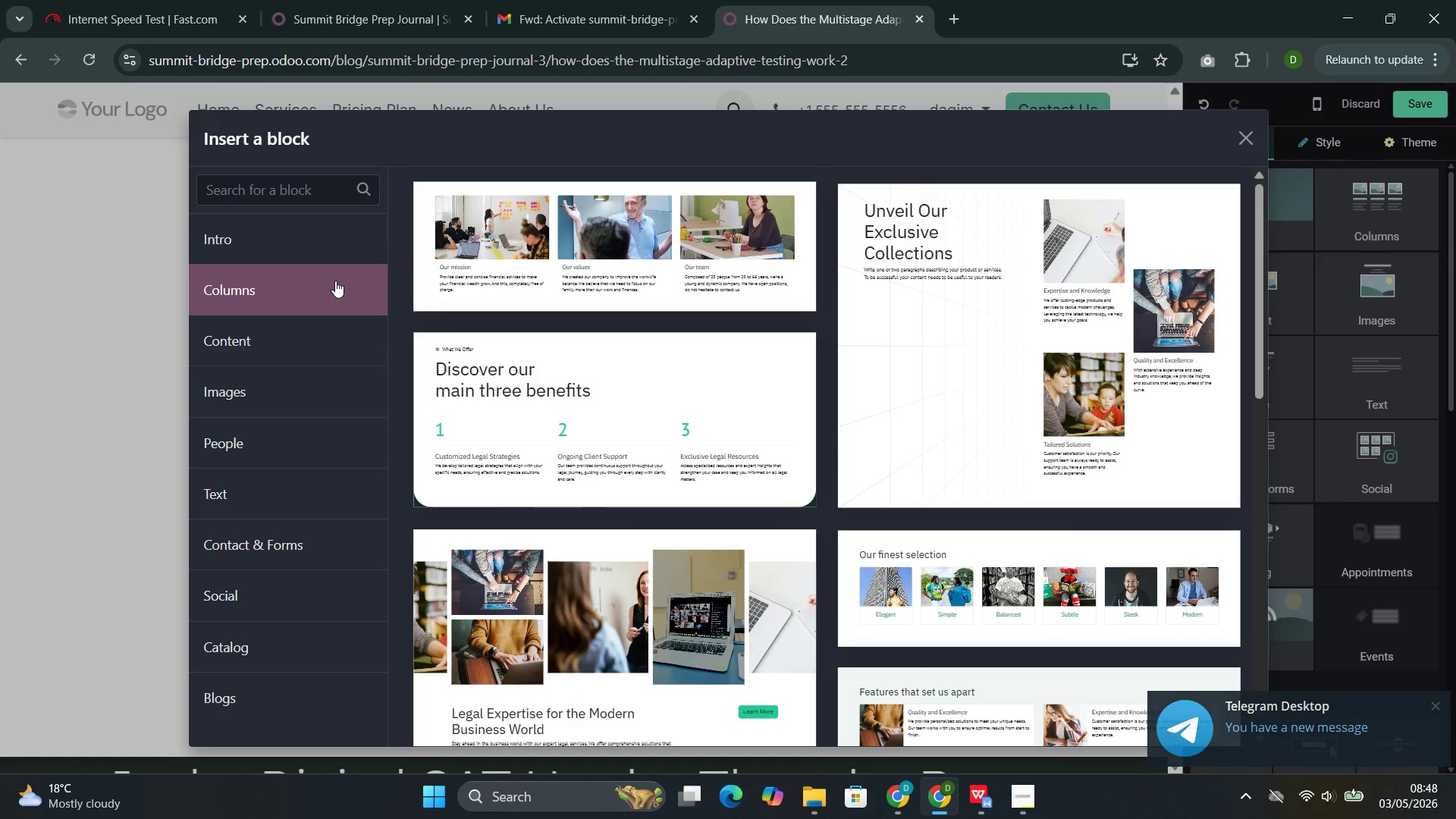 
left_click([573, 381])
 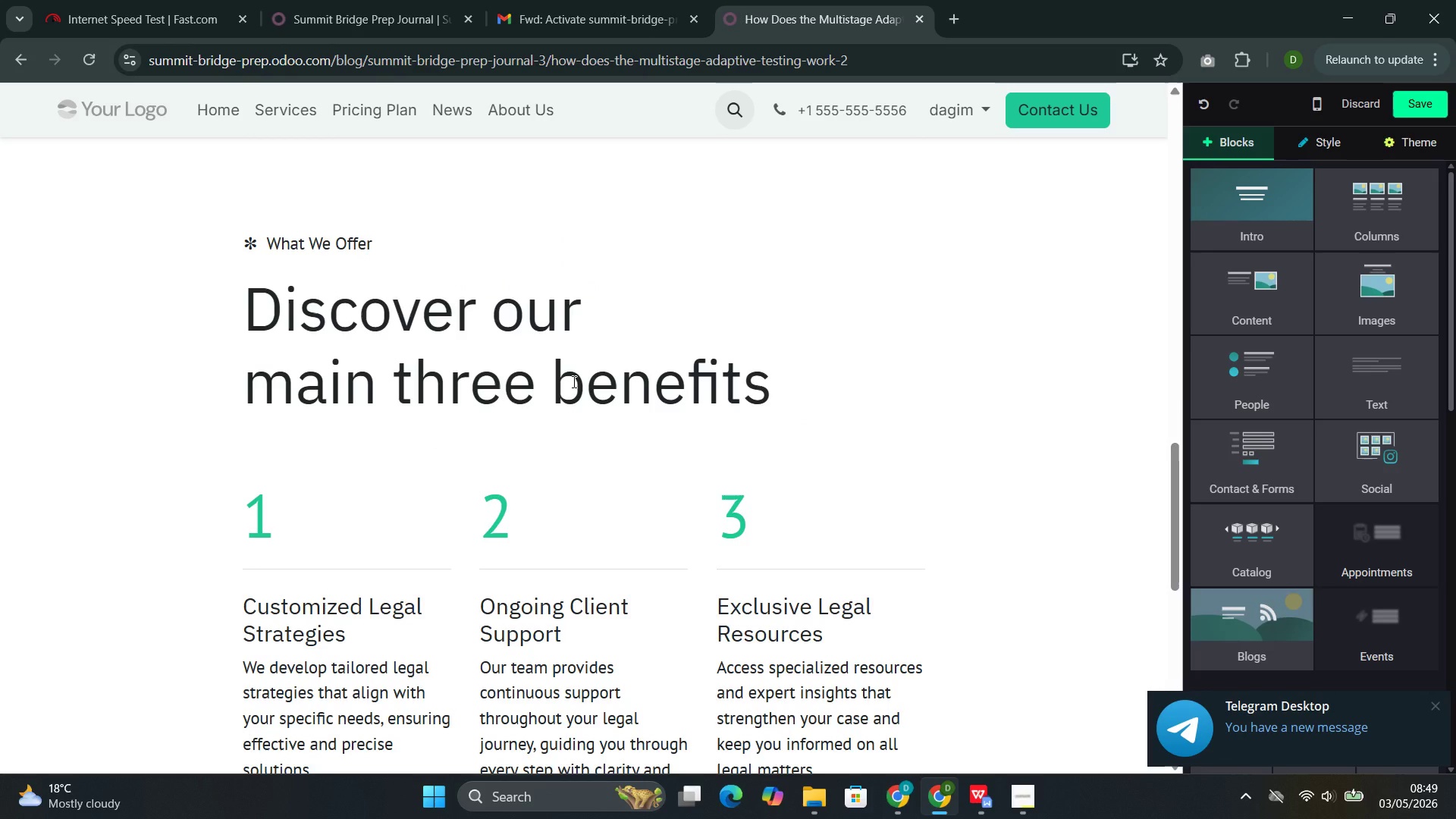 
wait(30.66)
 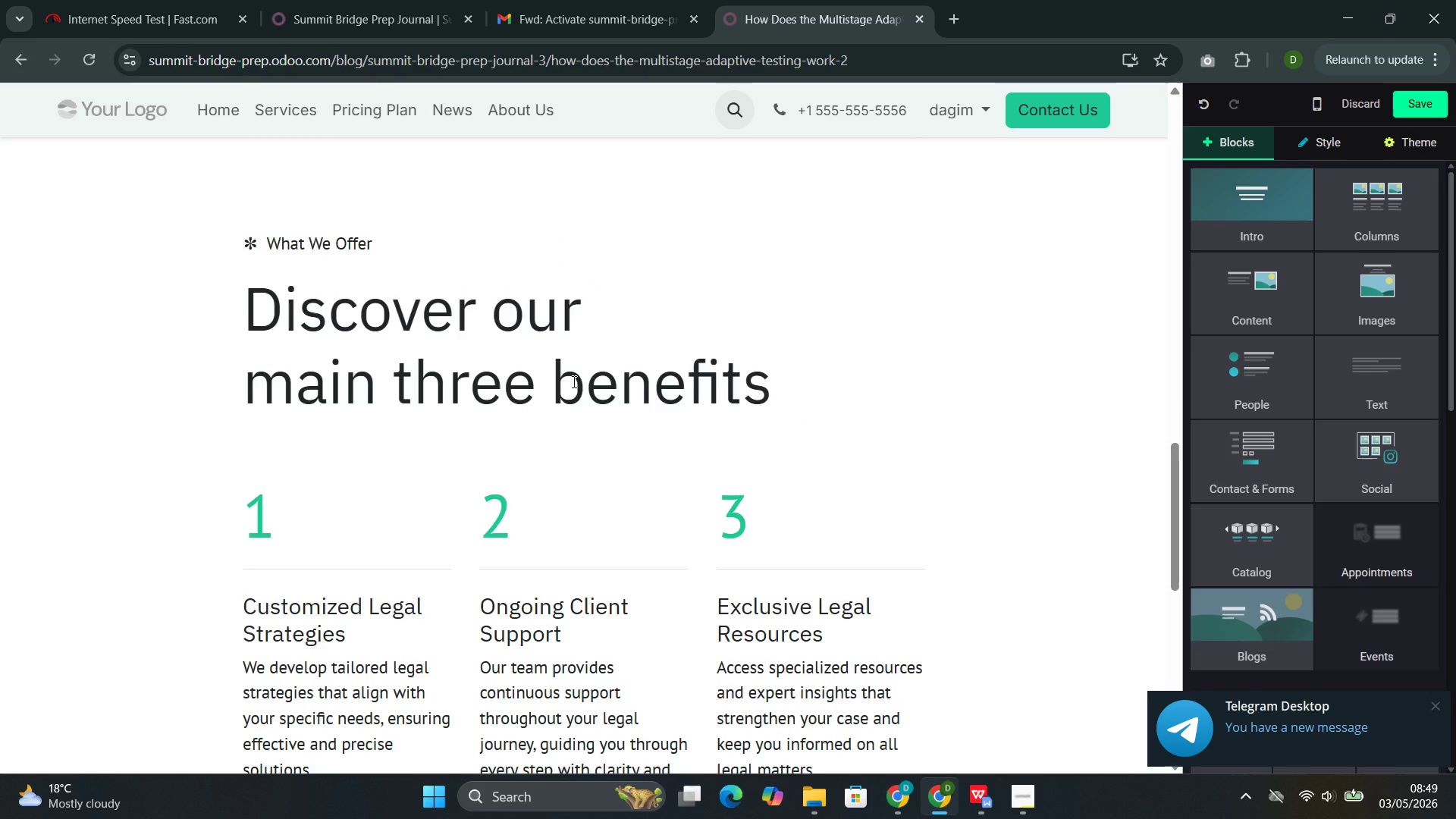 
left_click_drag(start_coordinate=[778, 392], to_coordinate=[251, 311])
 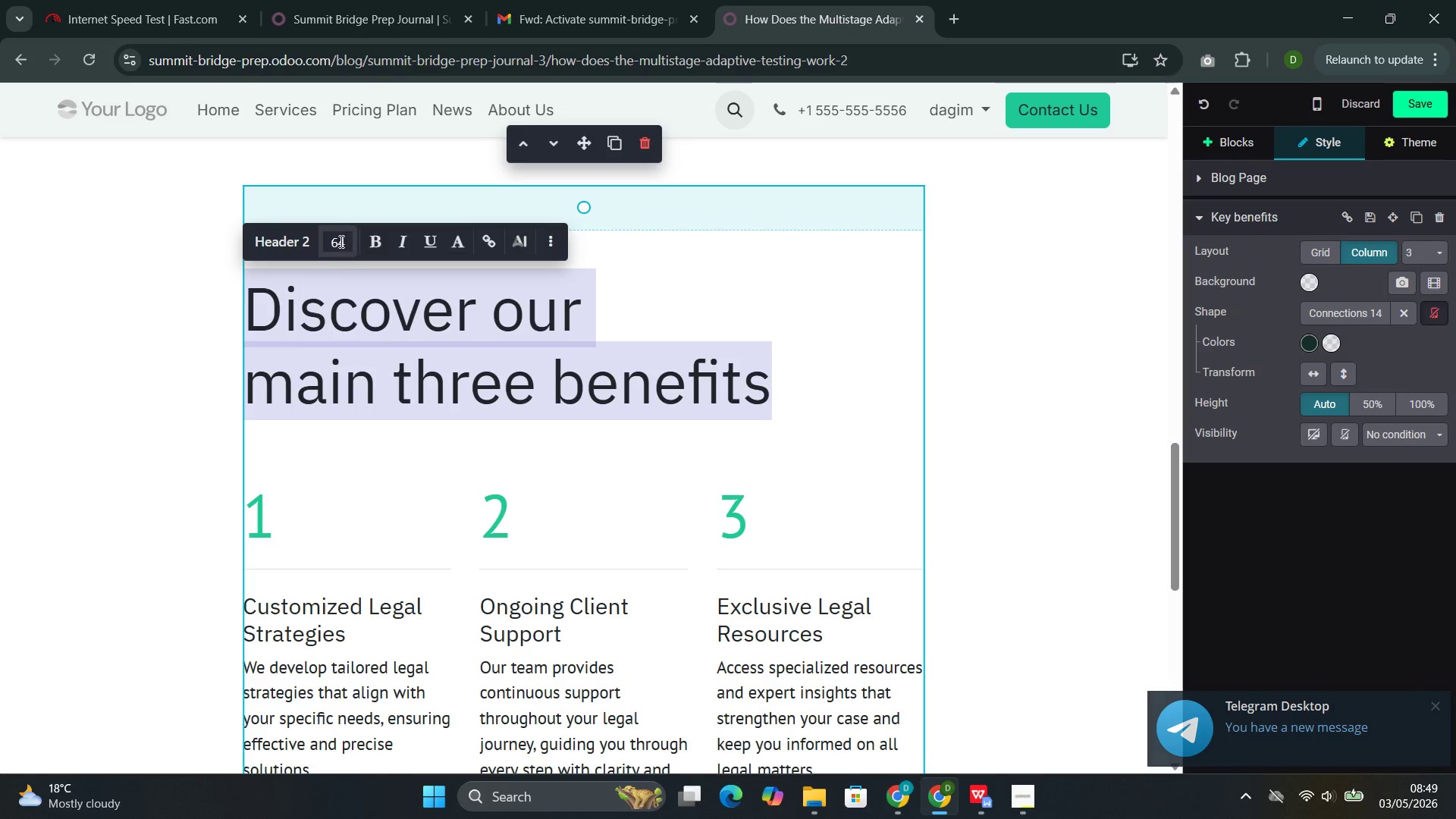 
left_click([340, 243])
 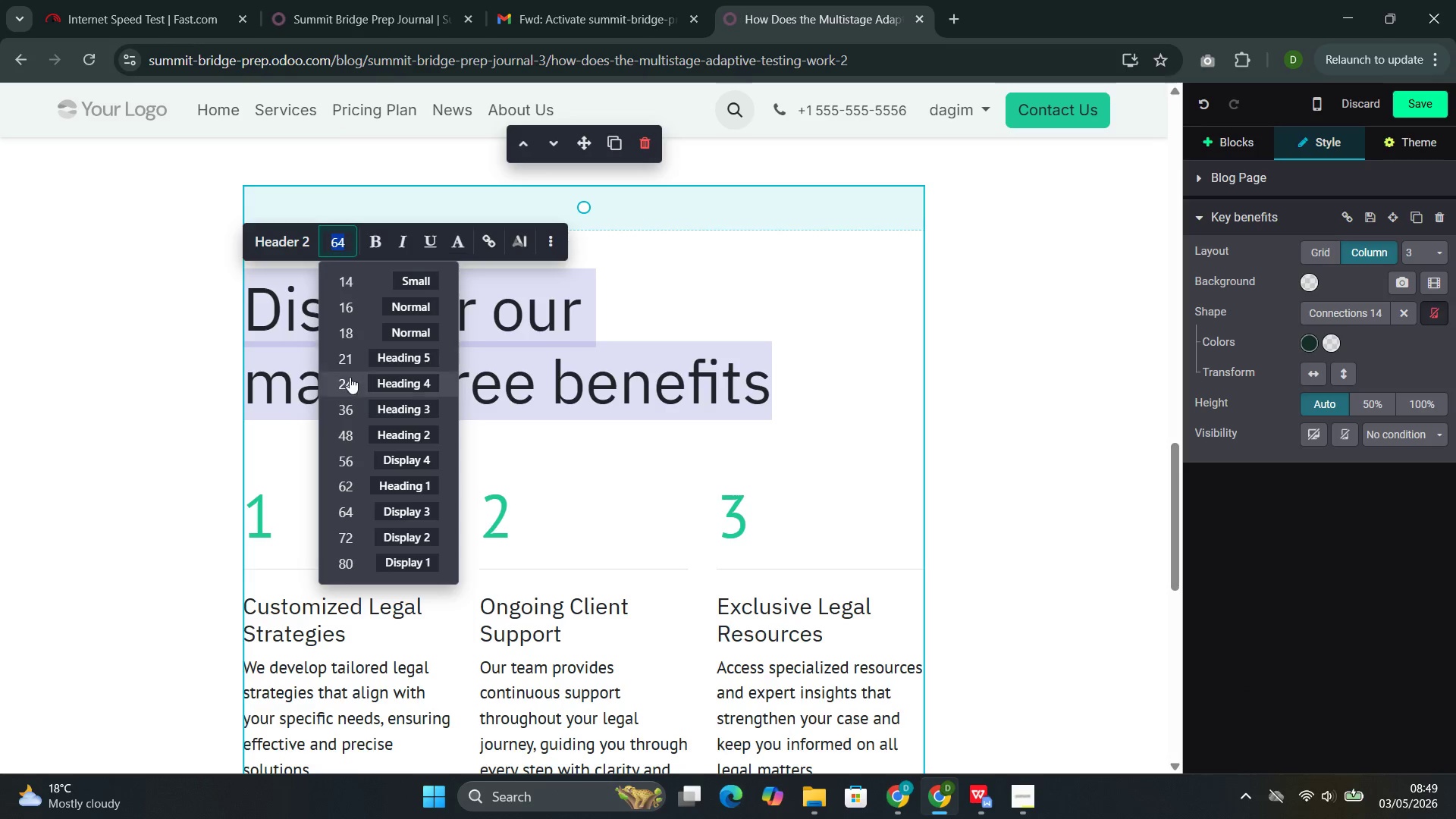 
left_click([347, 402])
 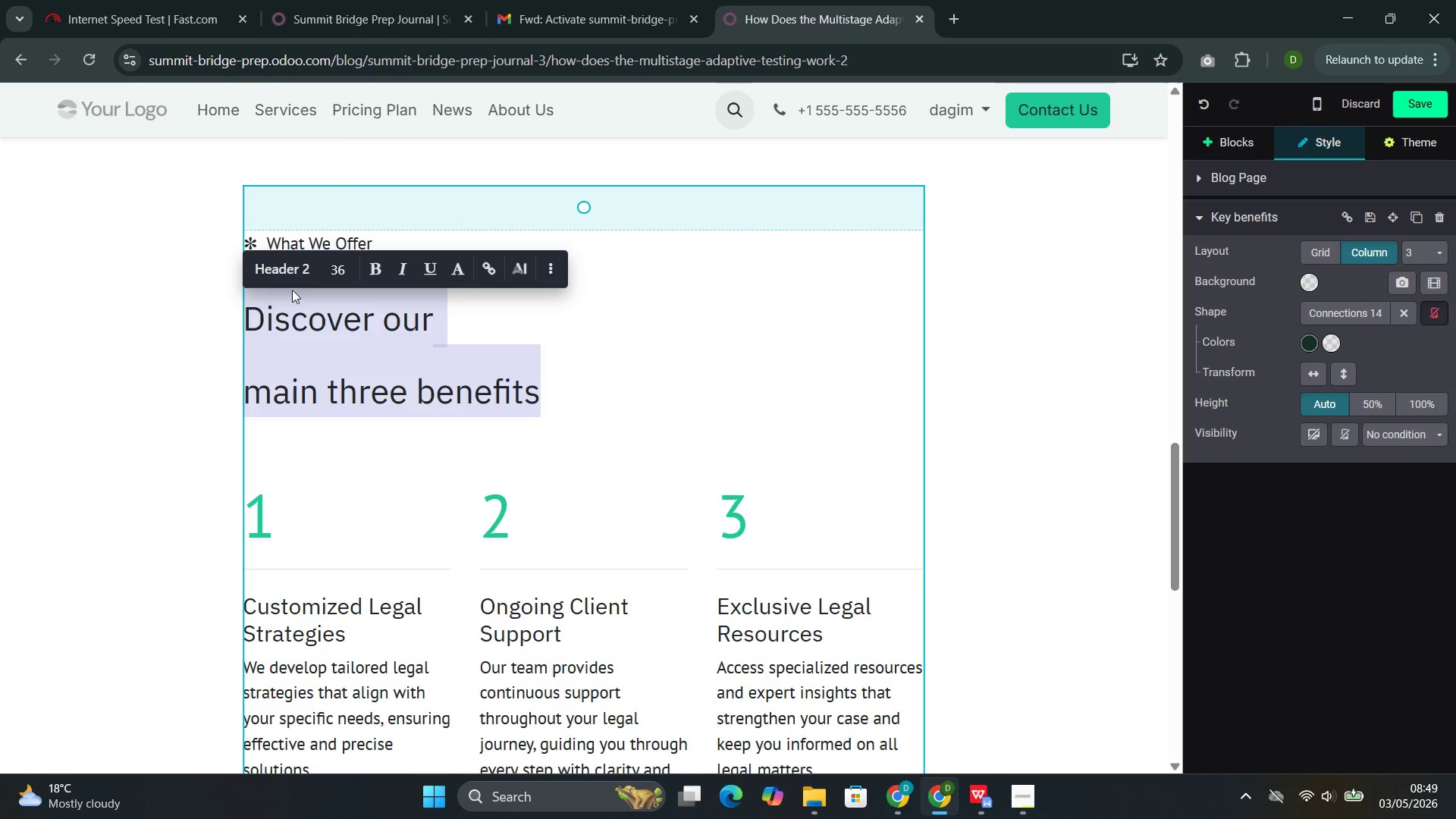 
left_click([284, 261])
 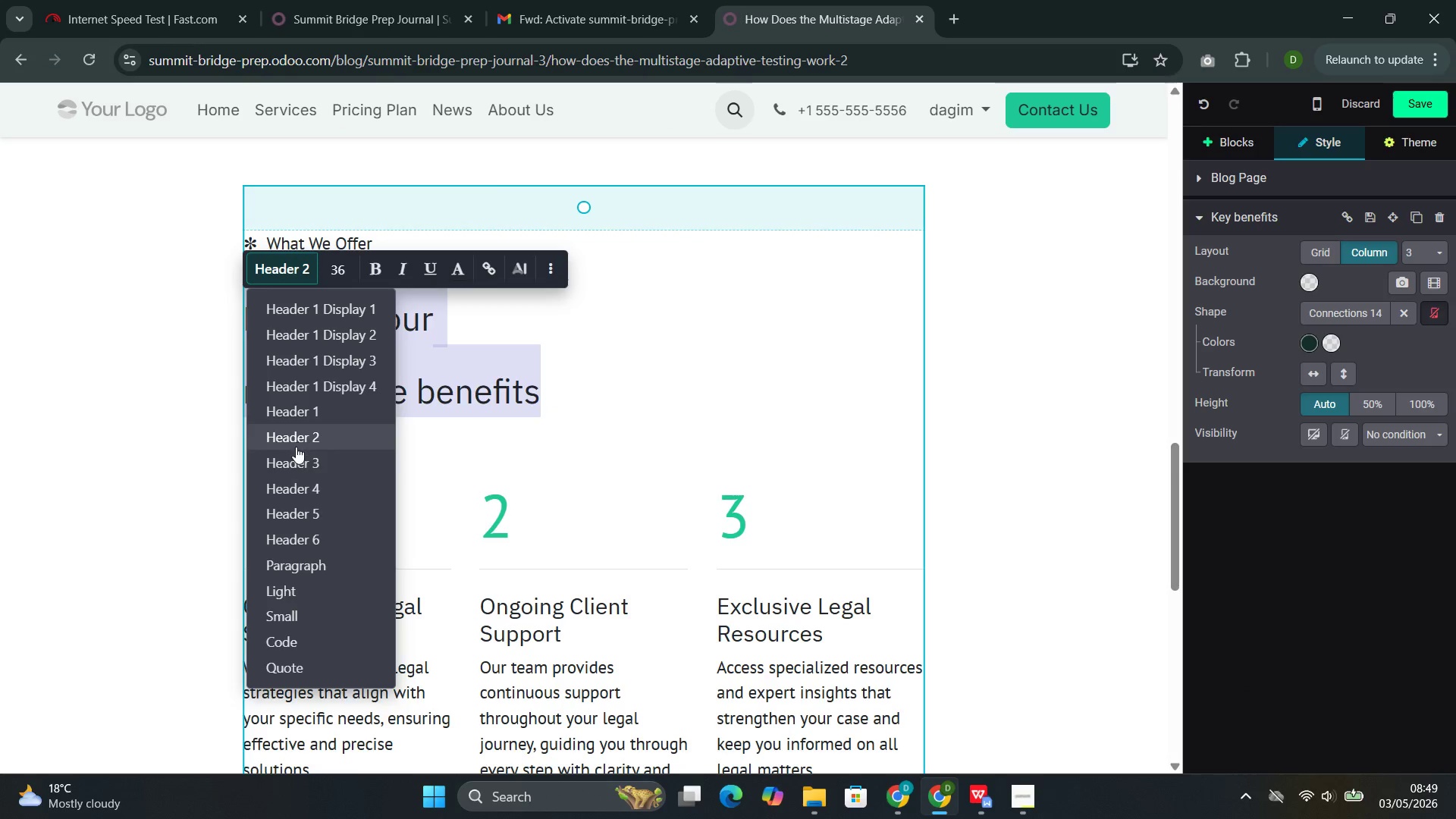 
left_click([294, 463])
 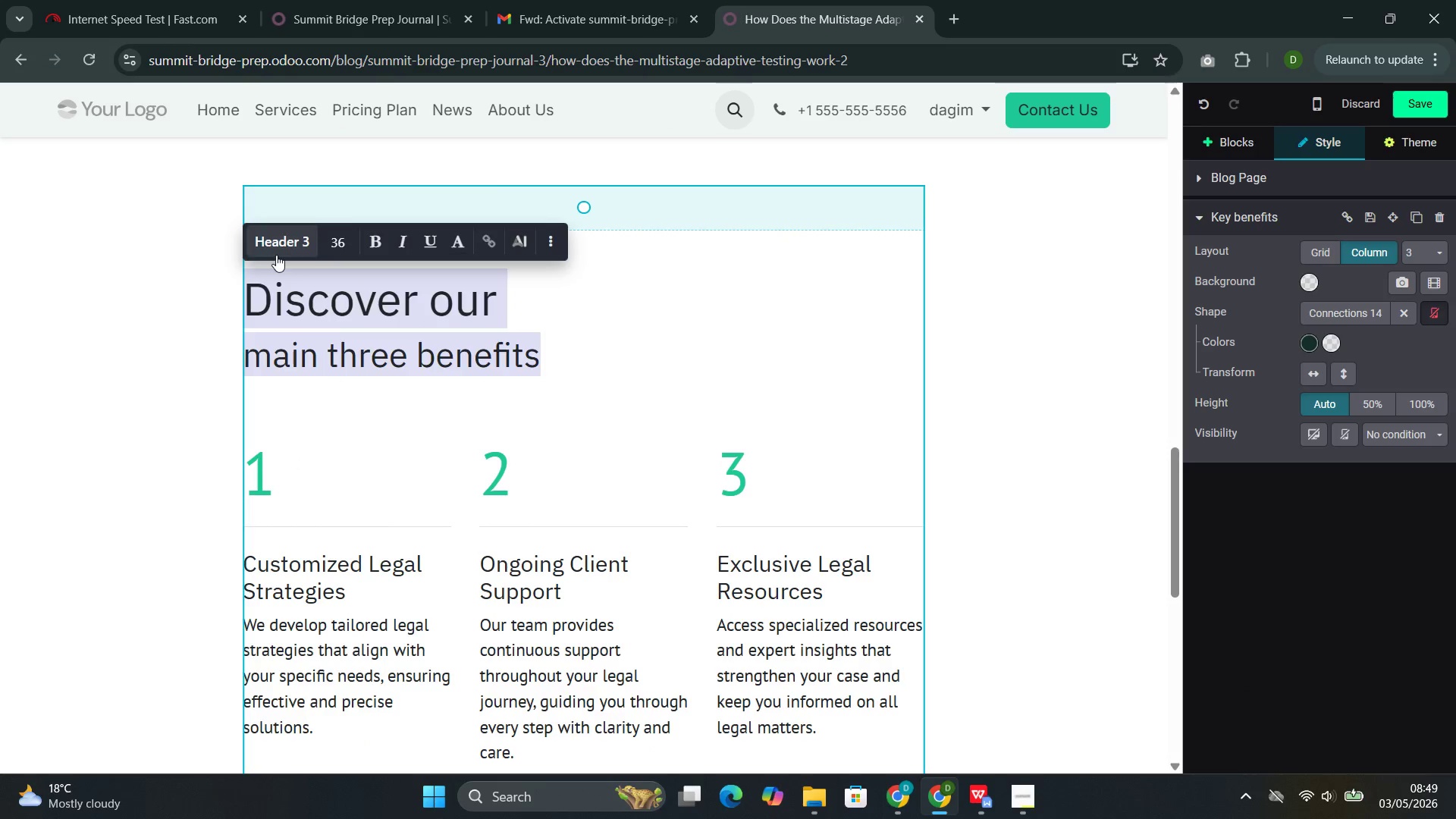 
left_click([281, 251])
 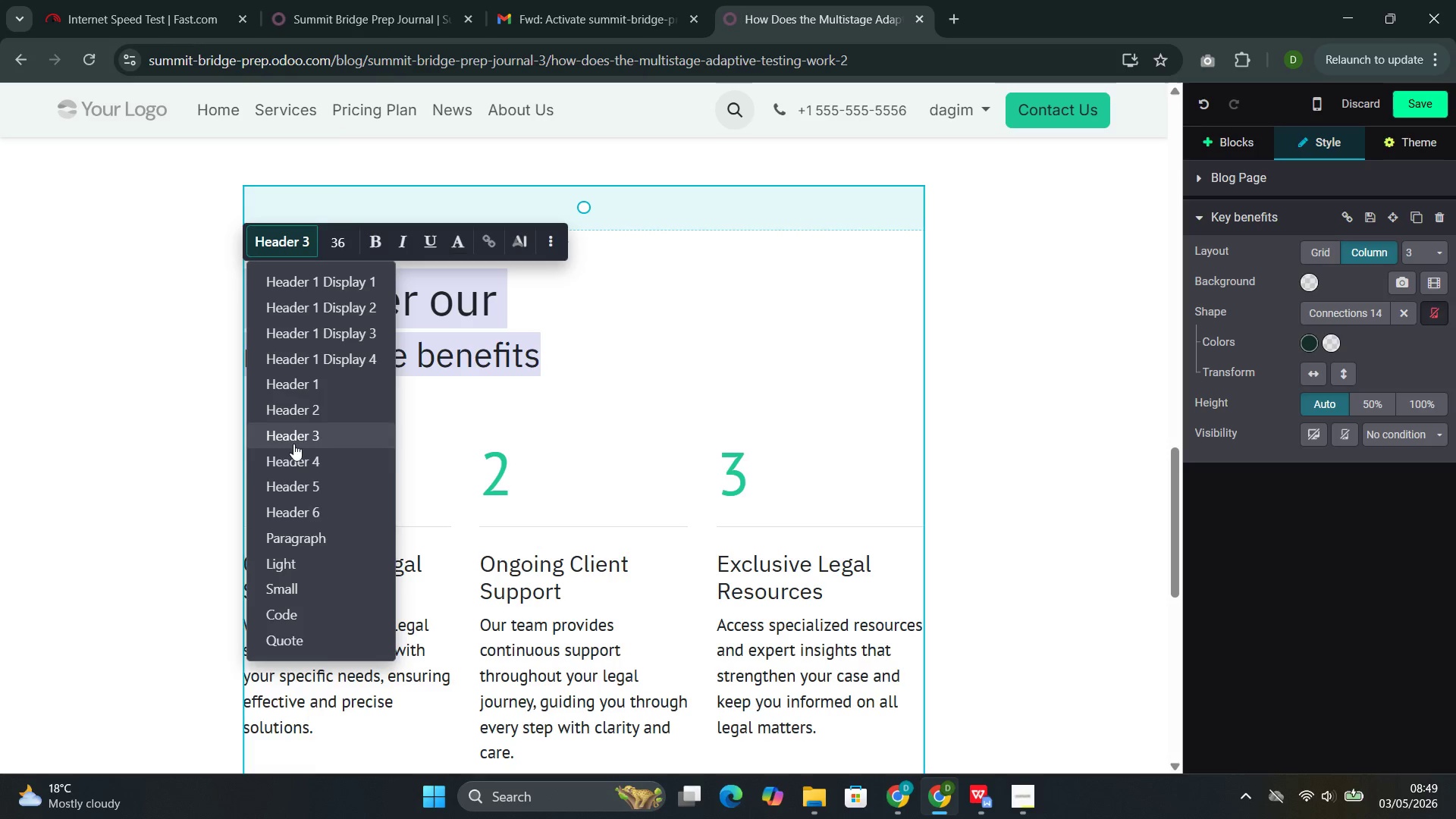 
left_click([291, 459])
 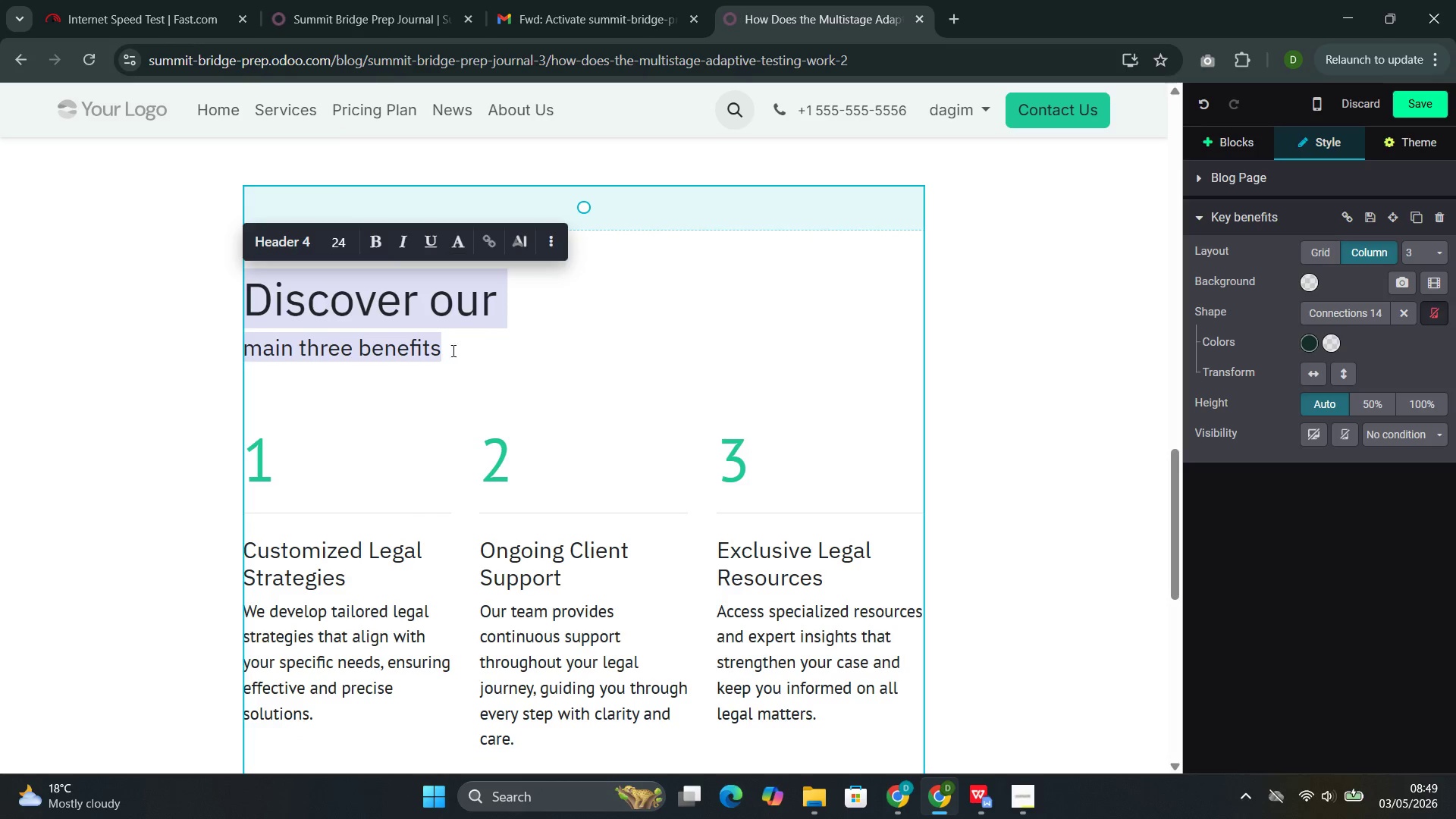 
left_click([438, 353])
 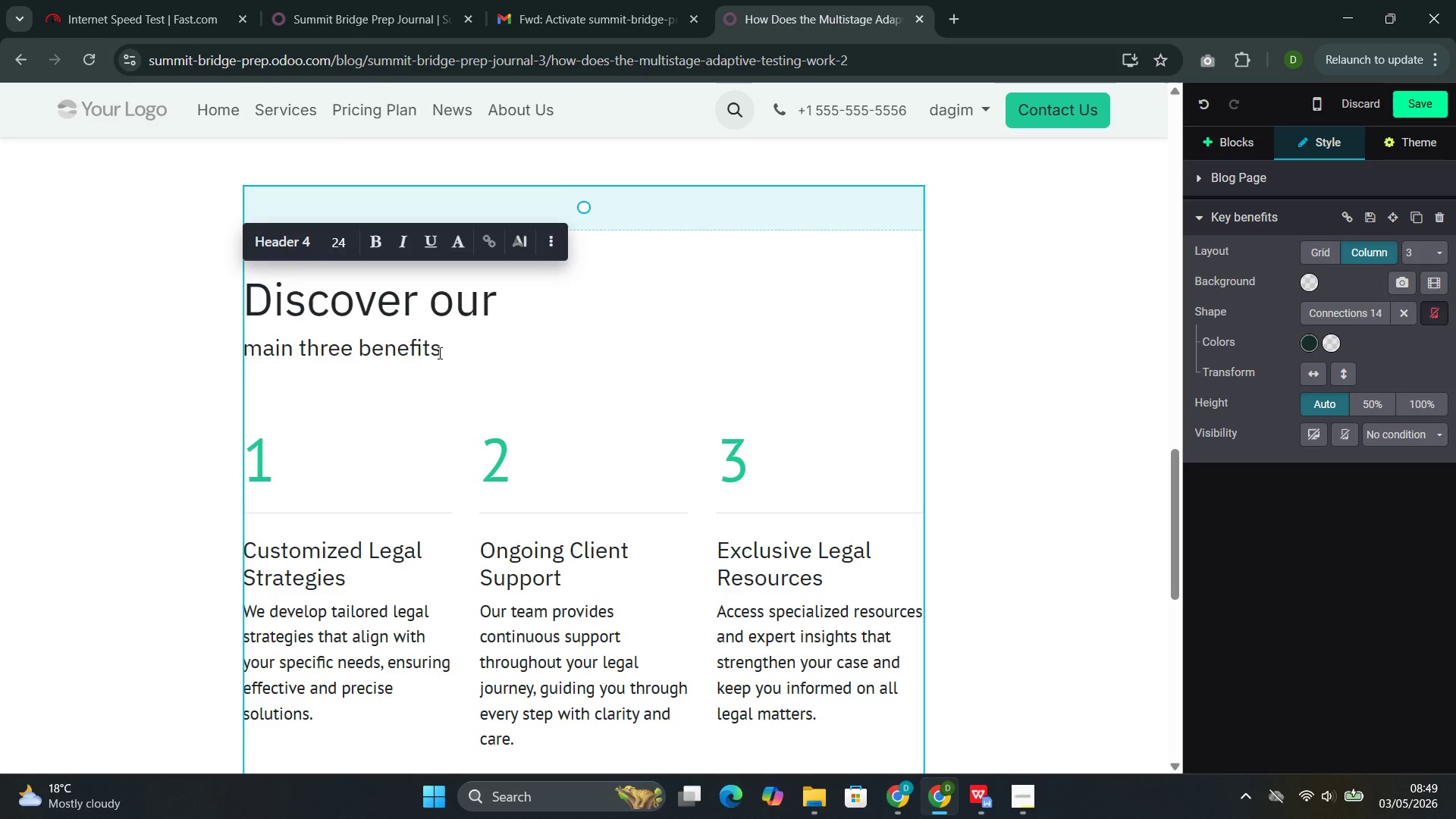 
left_click_drag(start_coordinate=[438, 353], to_coordinate=[249, 350])
 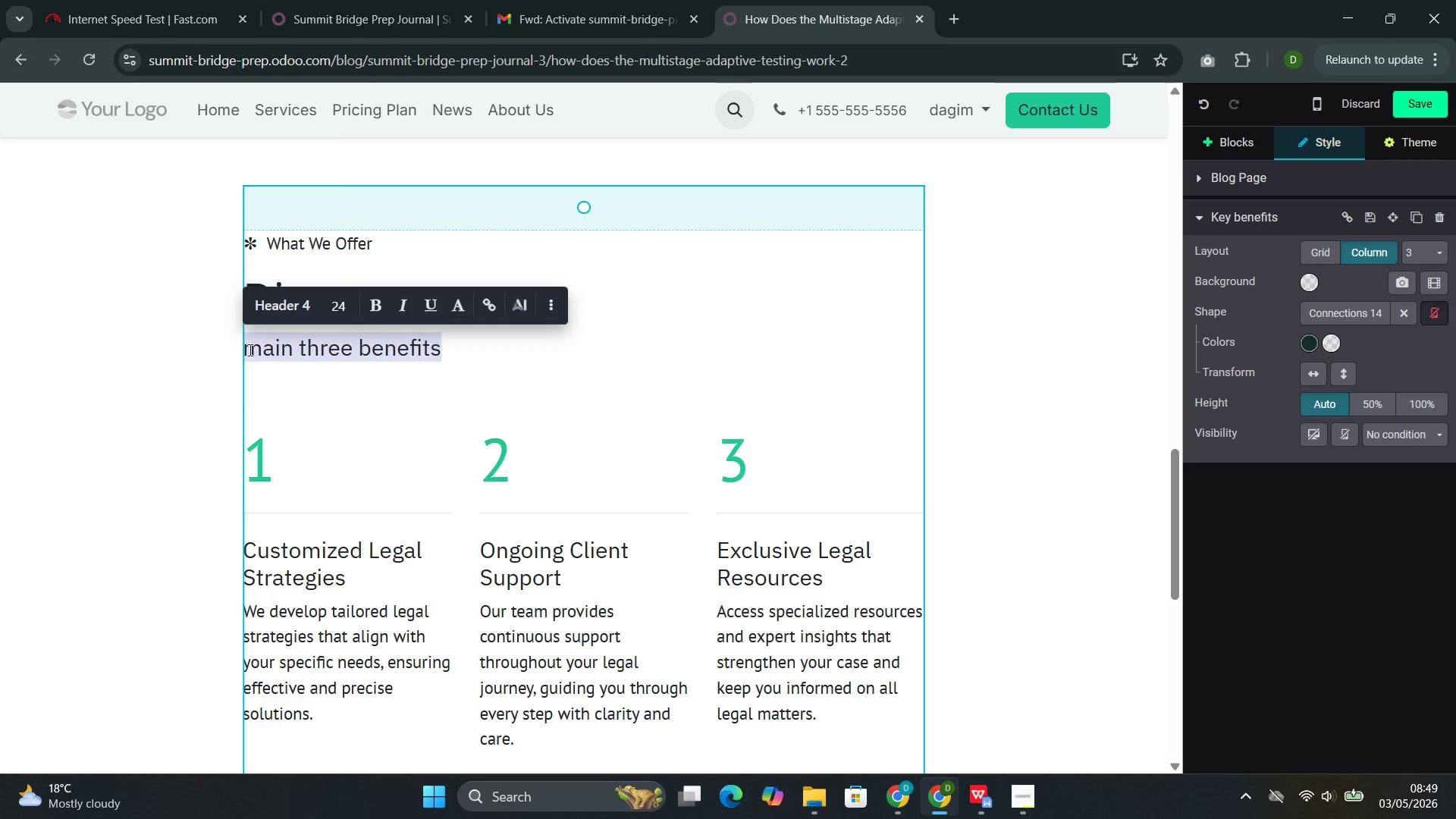 
key(Backspace)
 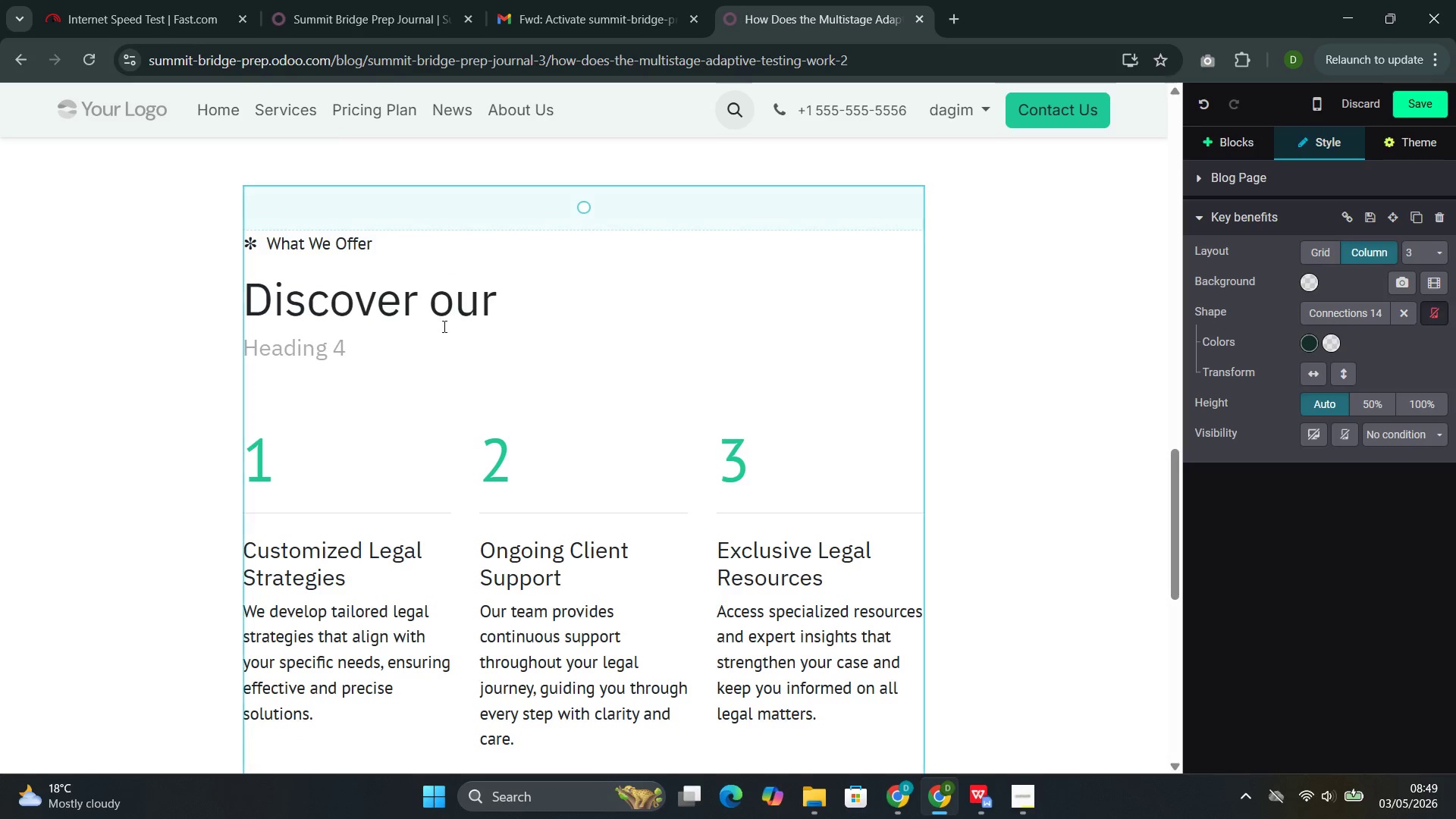 
left_click_drag(start_coordinate=[519, 301], to_coordinate=[249, 294])
 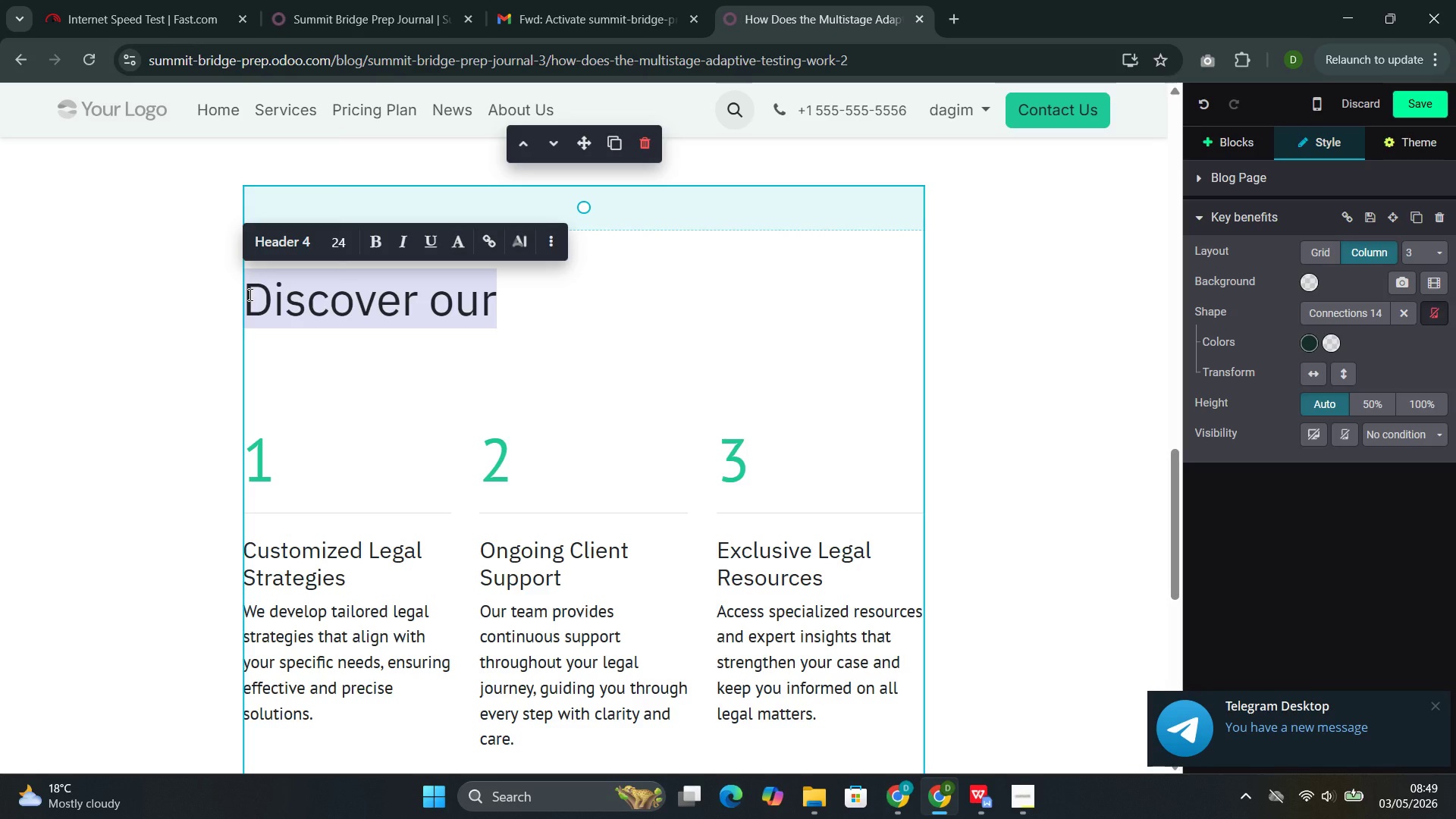 
key(Backspace)
 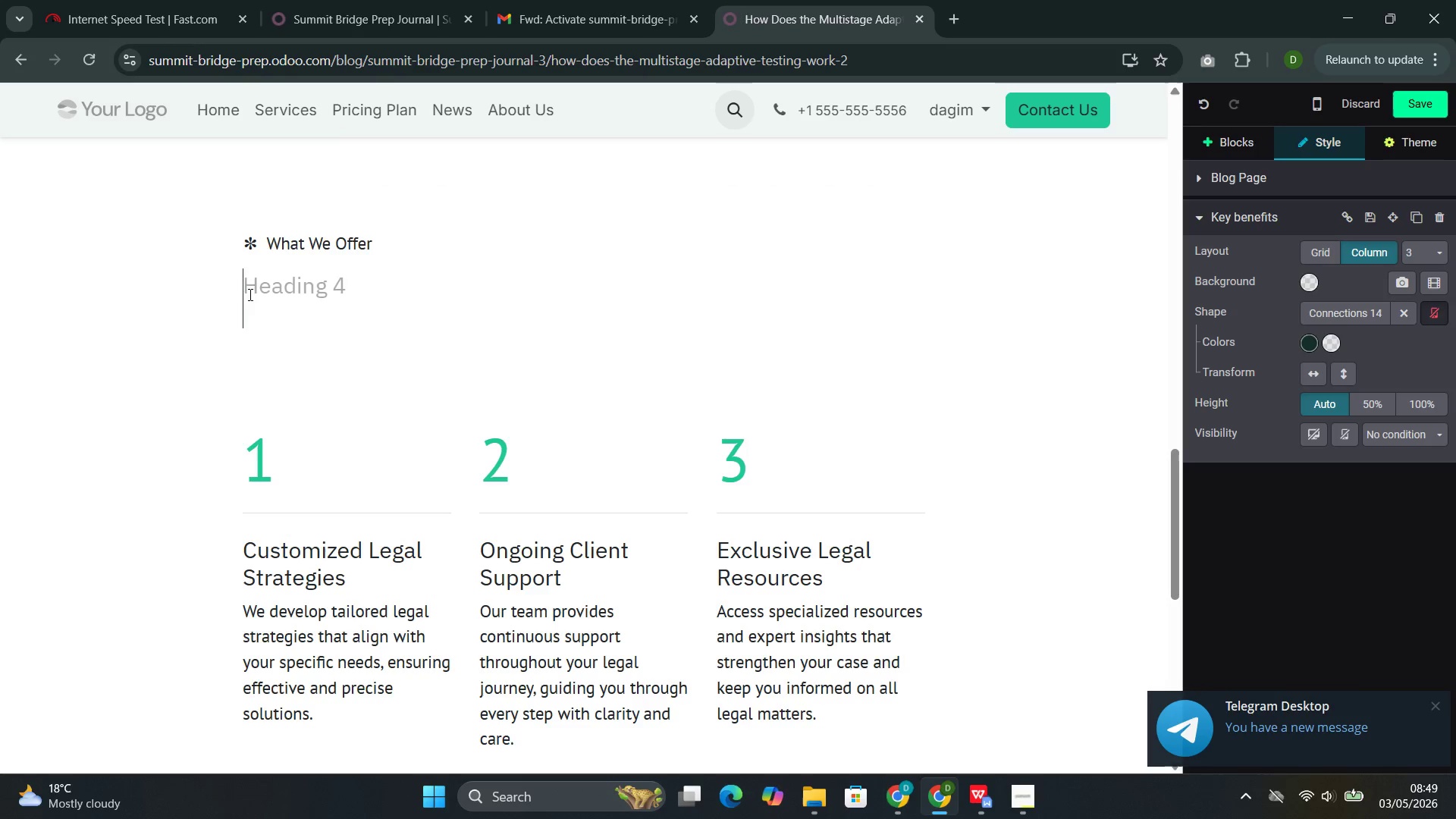 
type(What This Means for )
 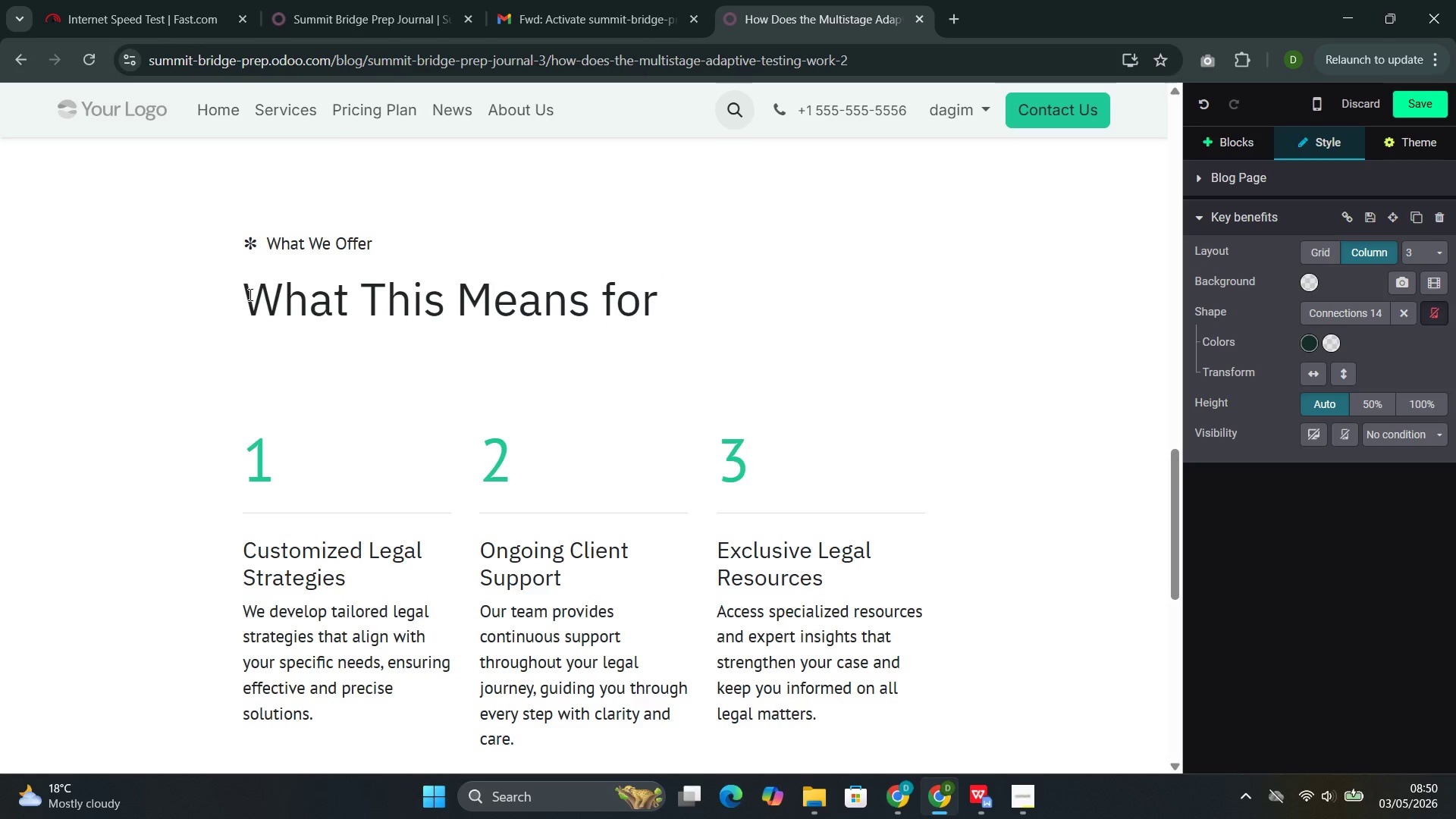 
type(O)
key(Backspace)
type(p)
key(Backspace)
type(O)
key(Backspace)
type(Pe)
key(Backspace)
type(reo)
key(Backspace)
type(paration)
 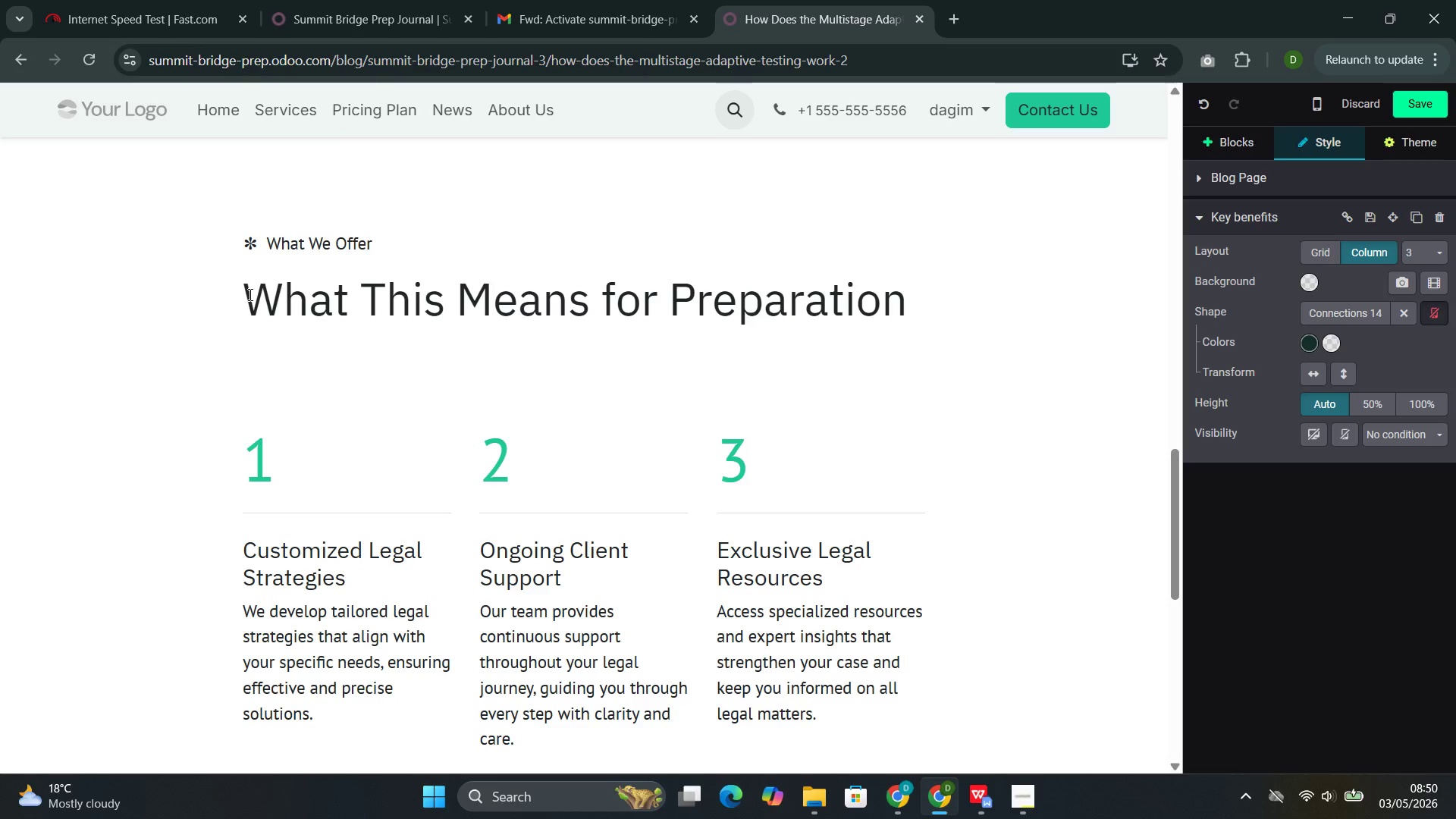 
double_click([763, 299])
 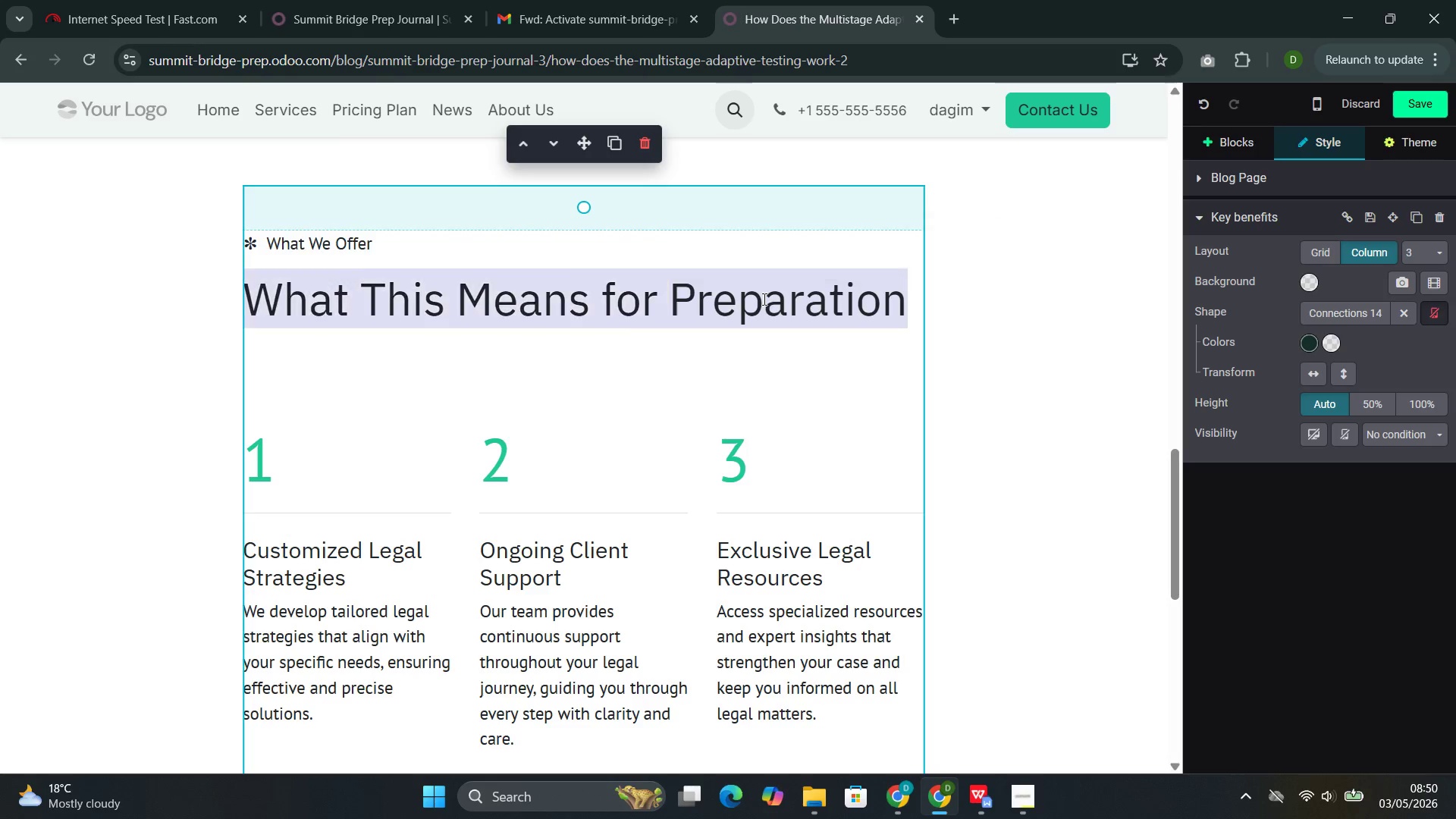 
triple_click([763, 299])
 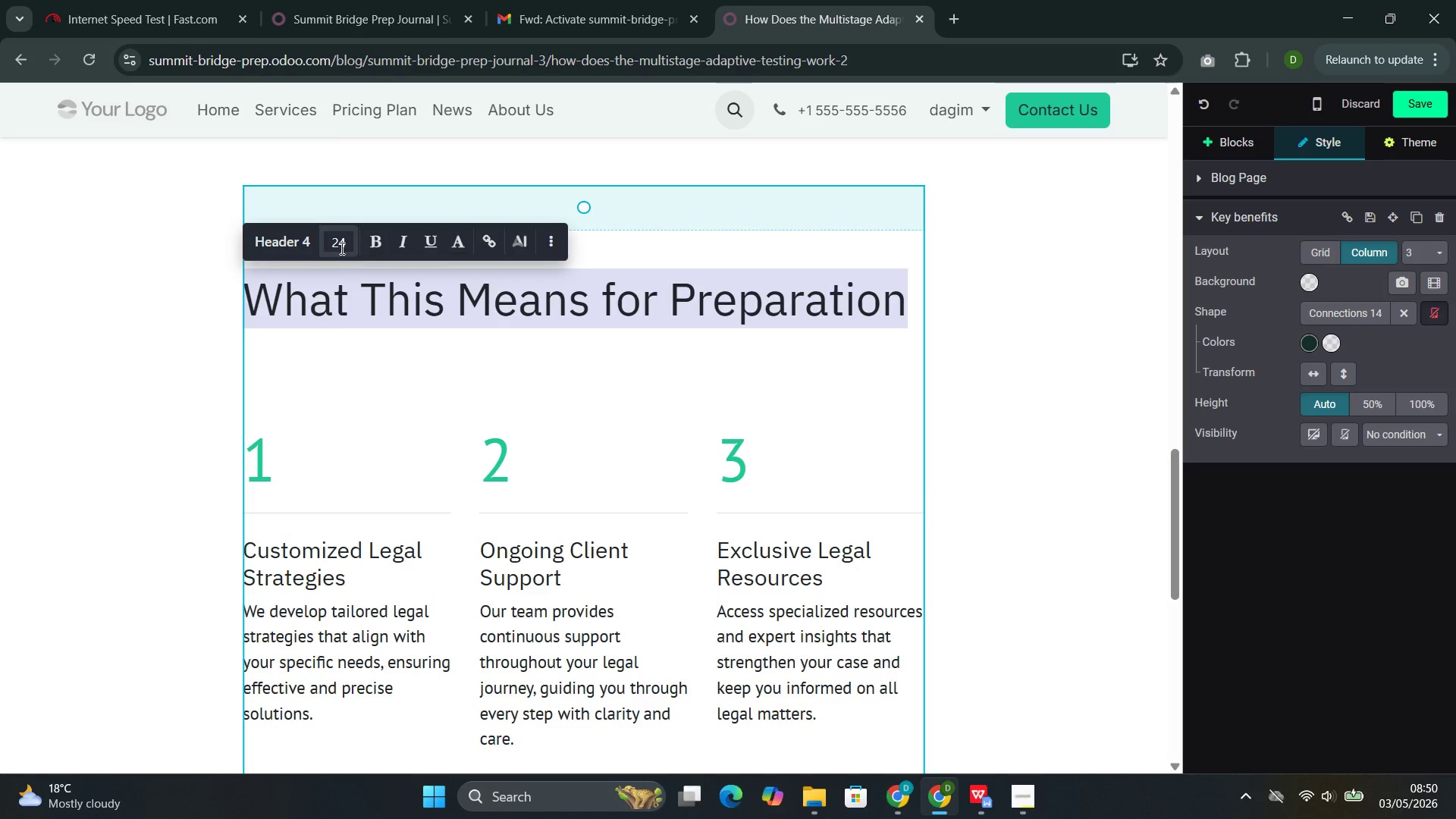 
left_click([339, 247])
 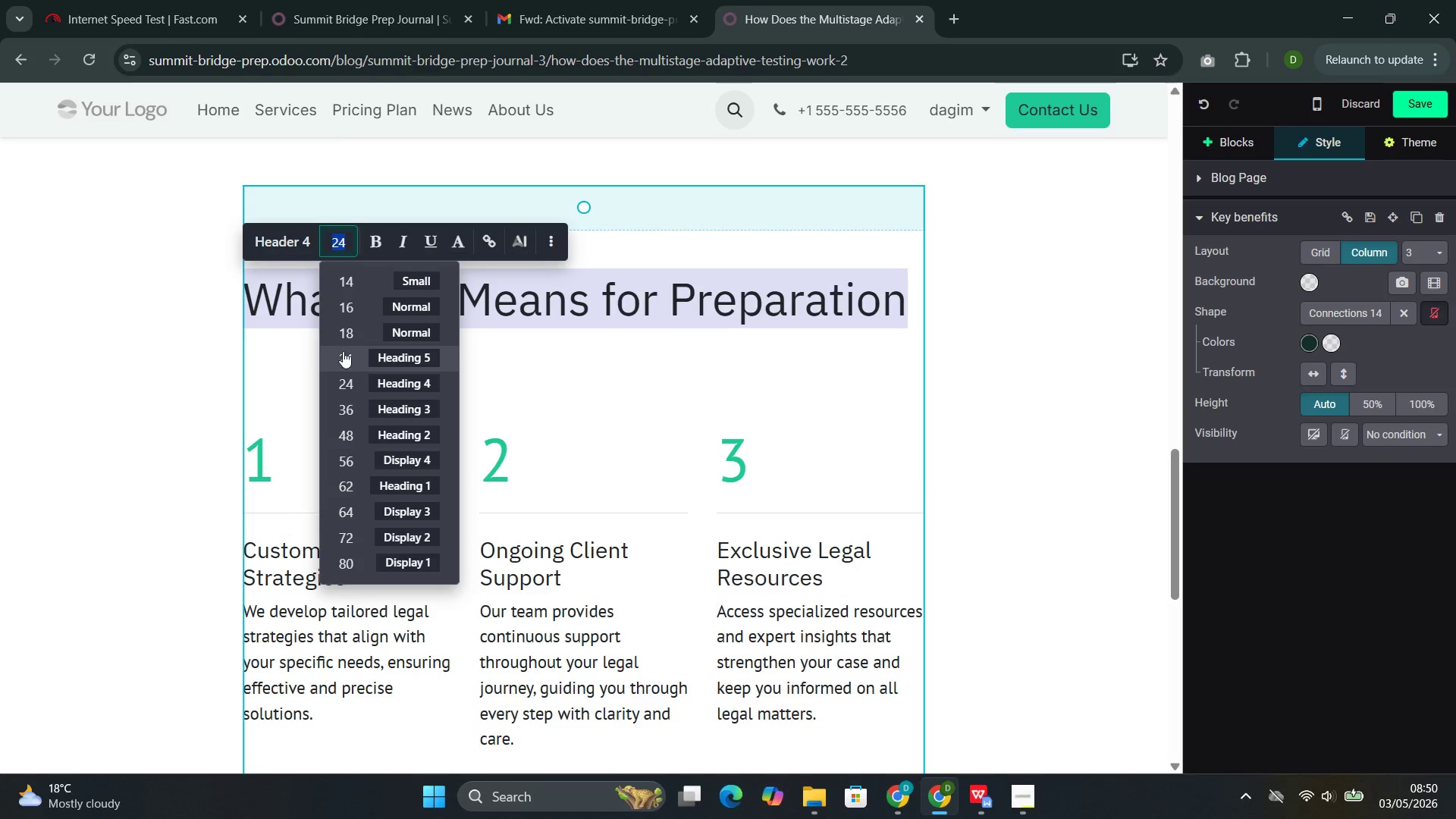 
left_click([343, 353])
 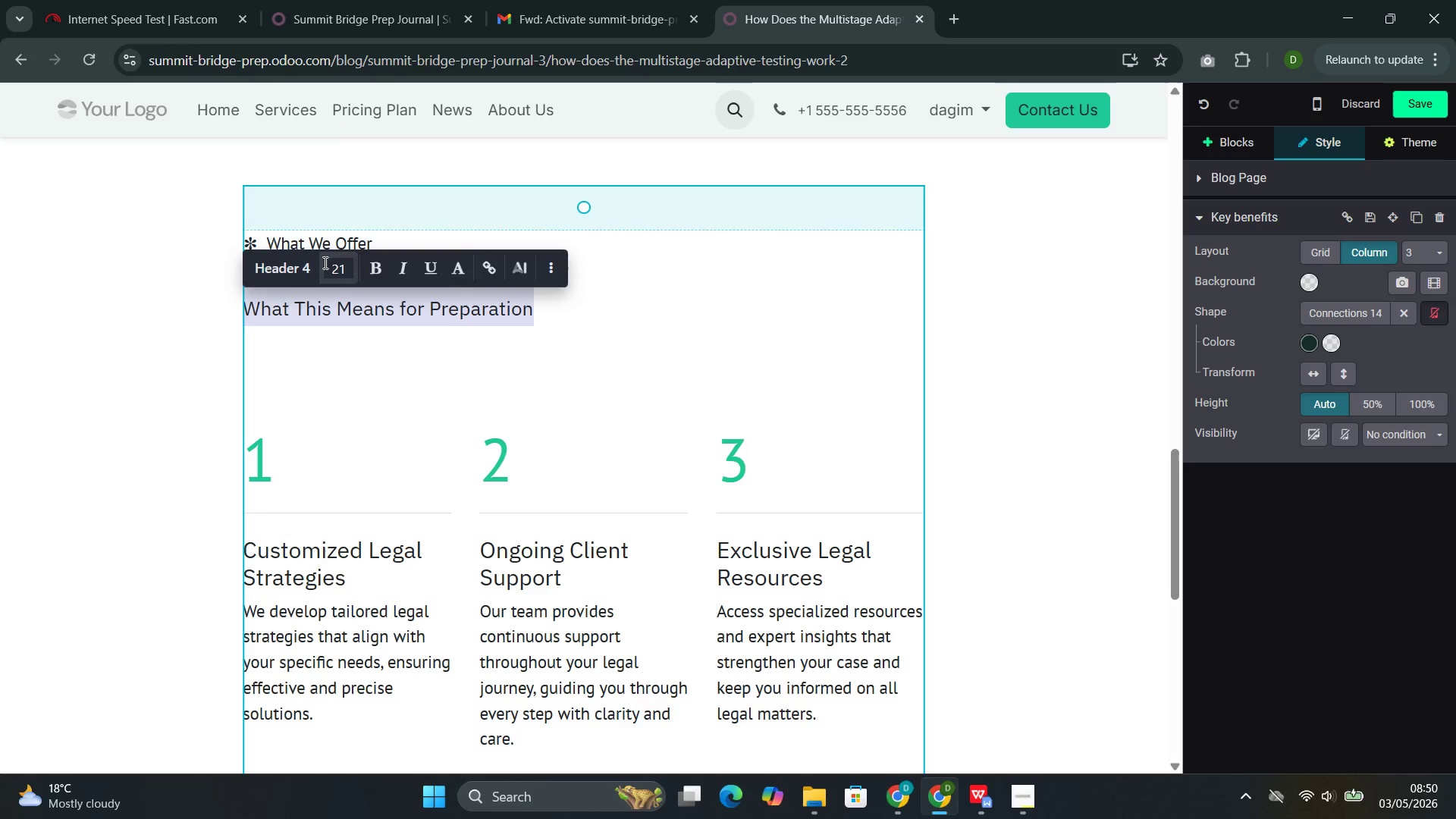 
left_click([339, 272])
 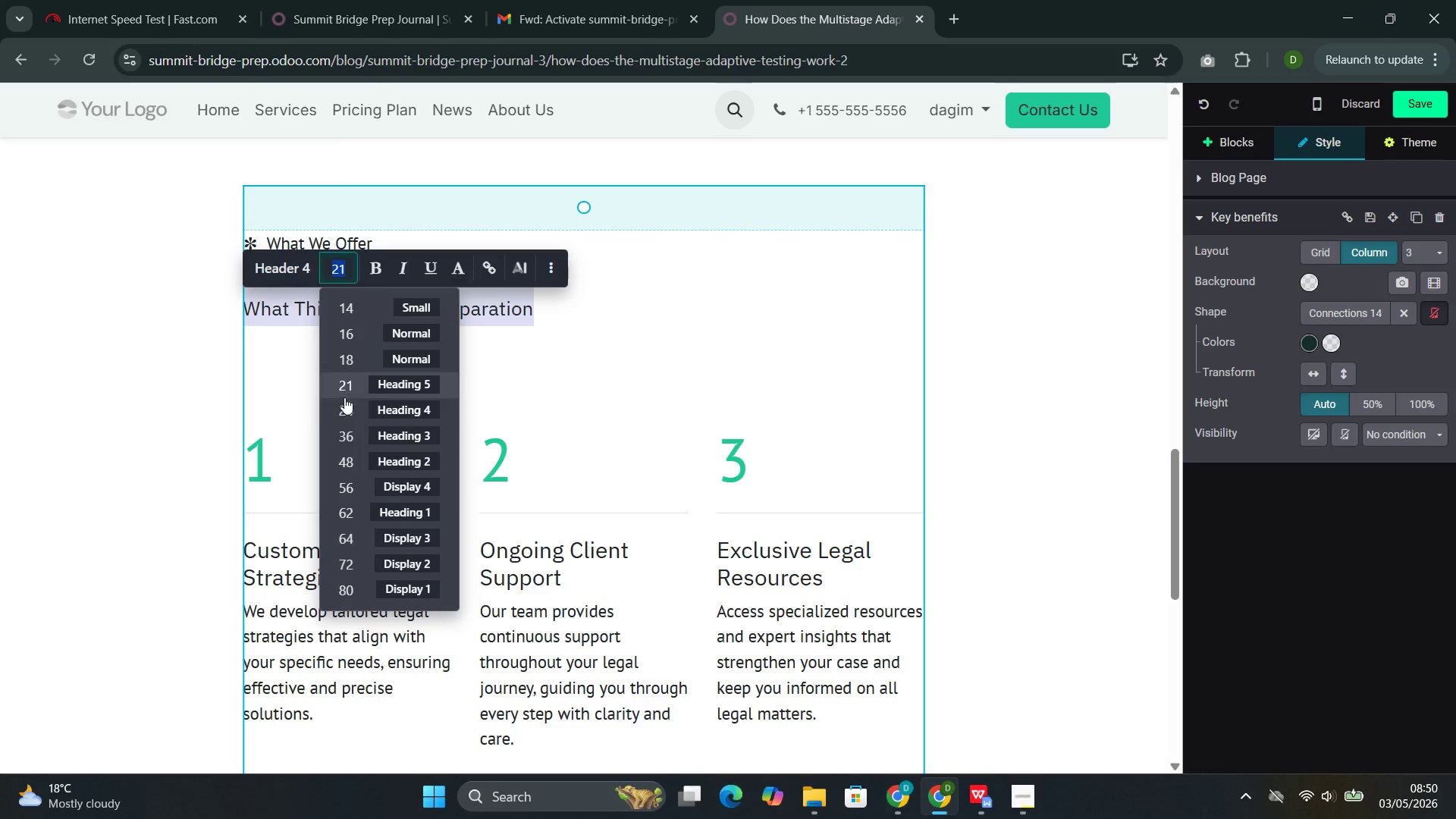 
left_click([343, 404])
 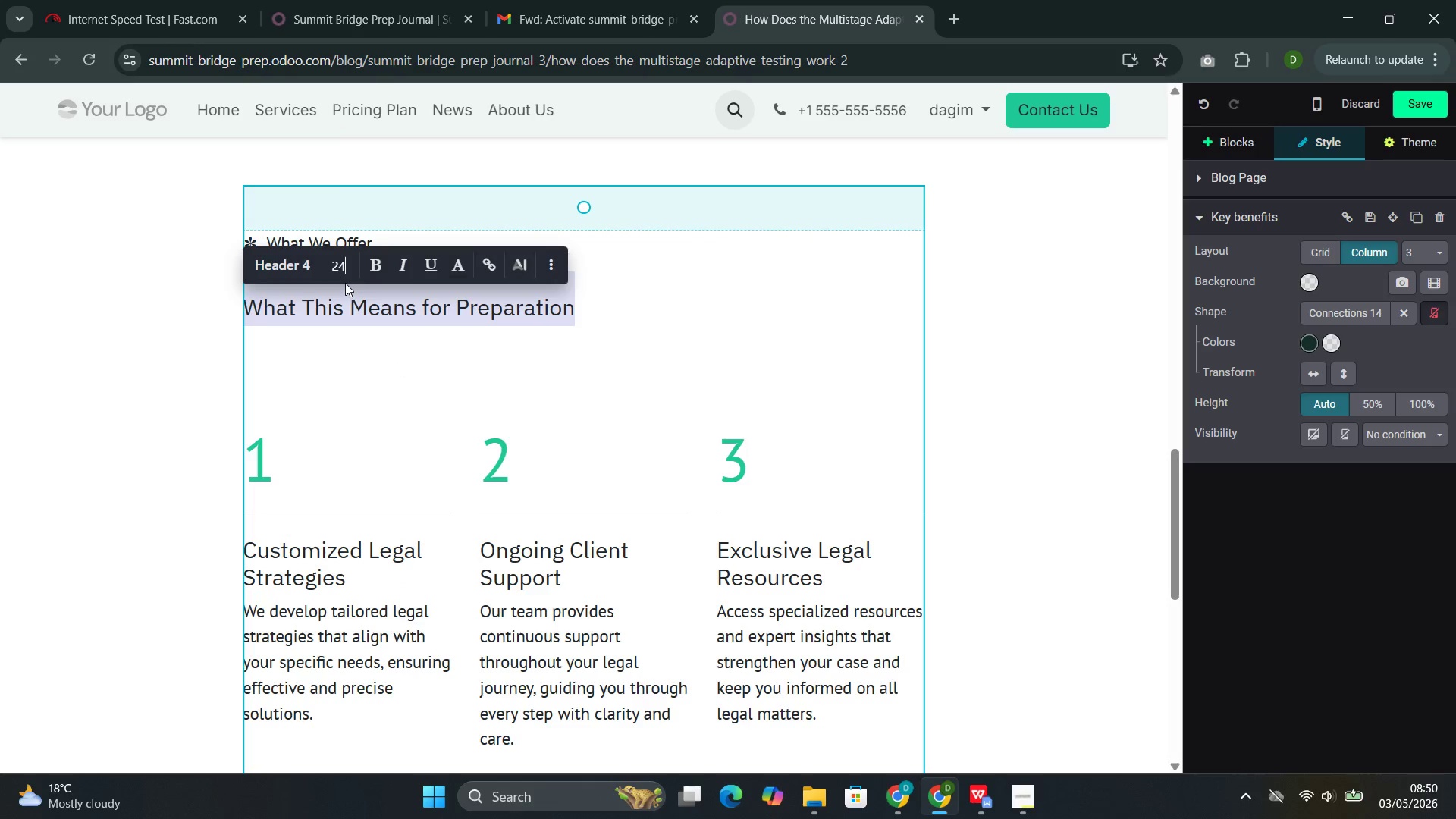 
left_click([339, 265])
 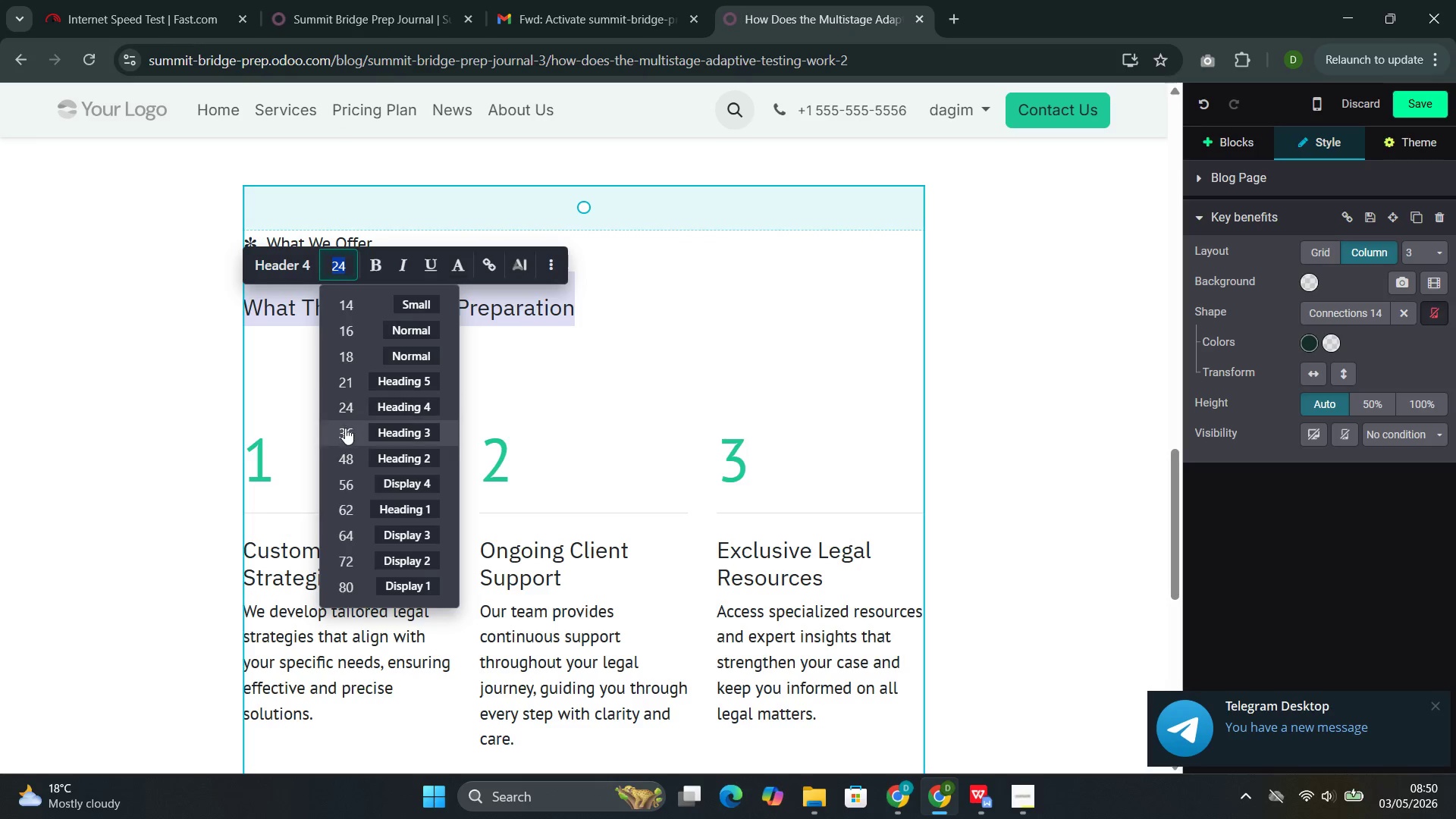 
left_click([345, 429])
 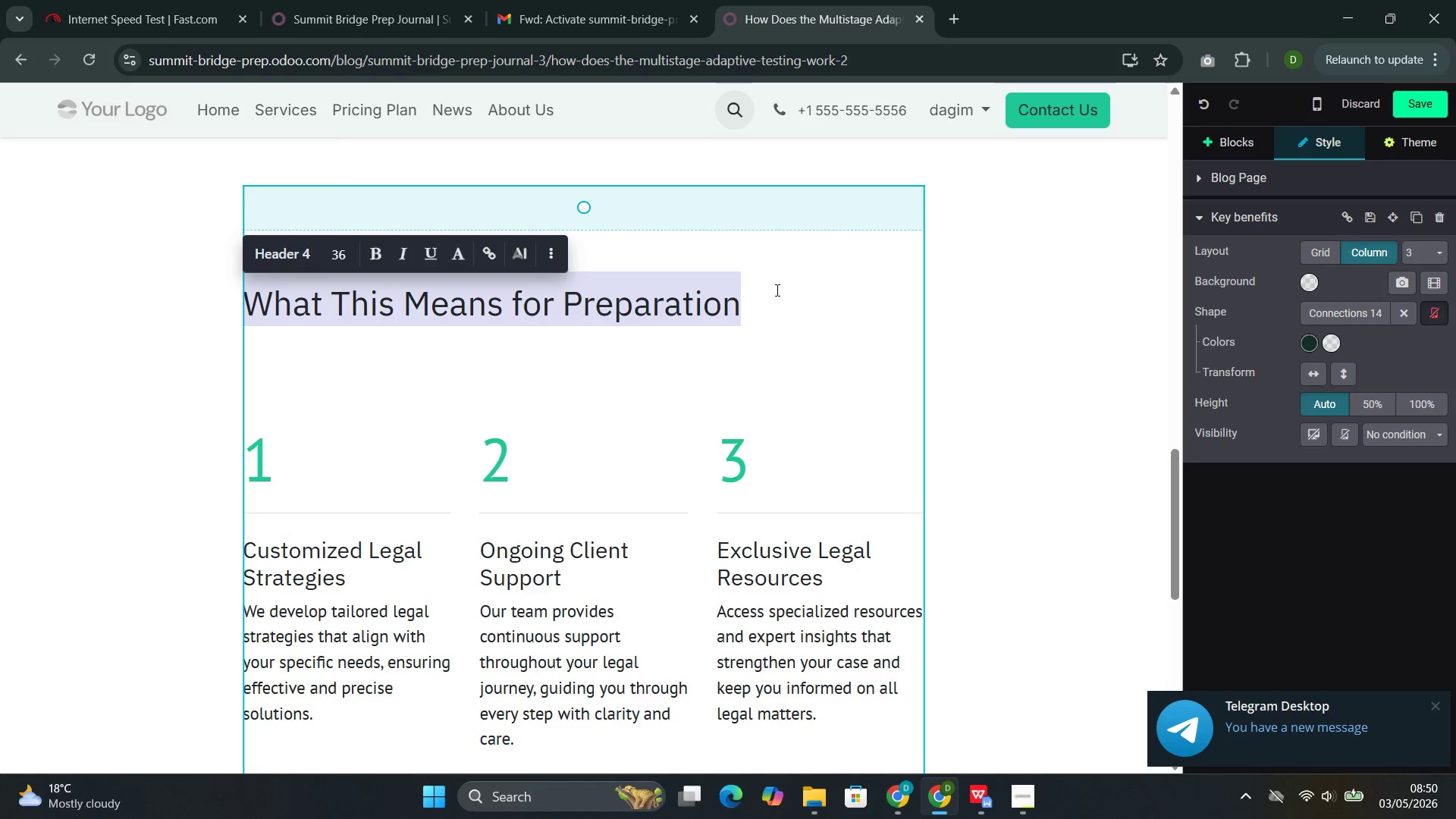 
left_click([764, 294])
 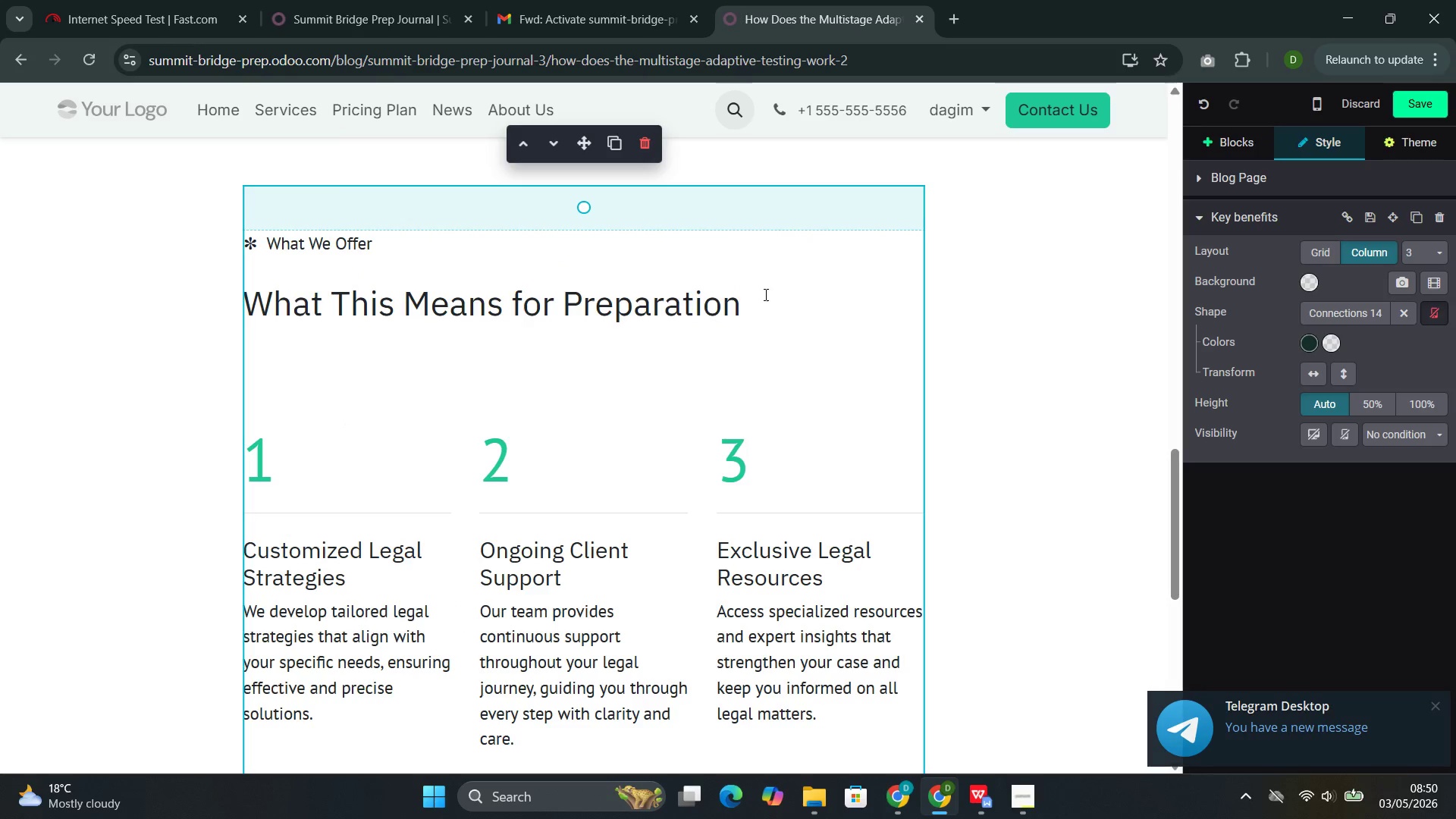 
key(Enter)
 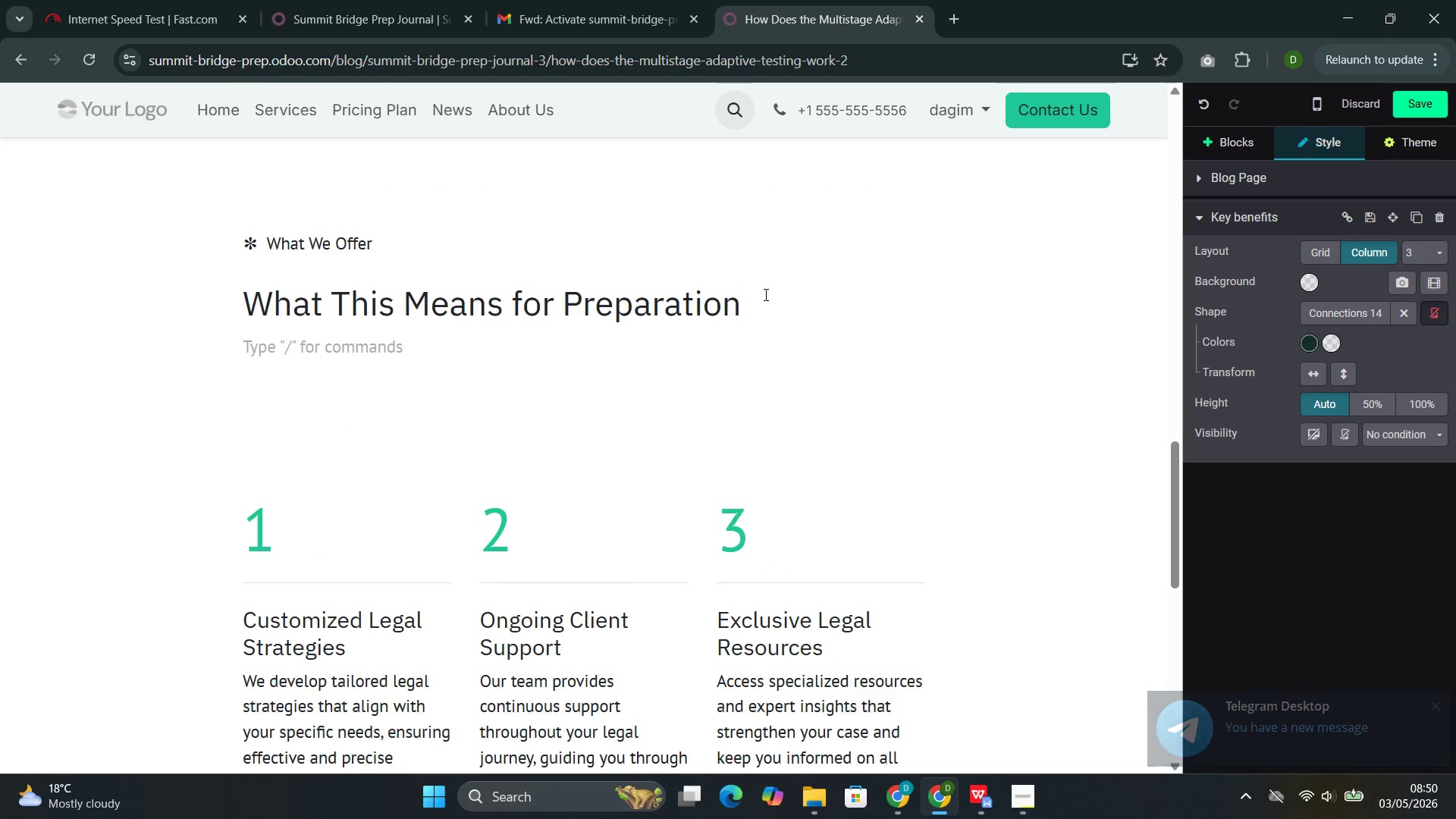 
type(h)
key(Backspace)
type(The)
 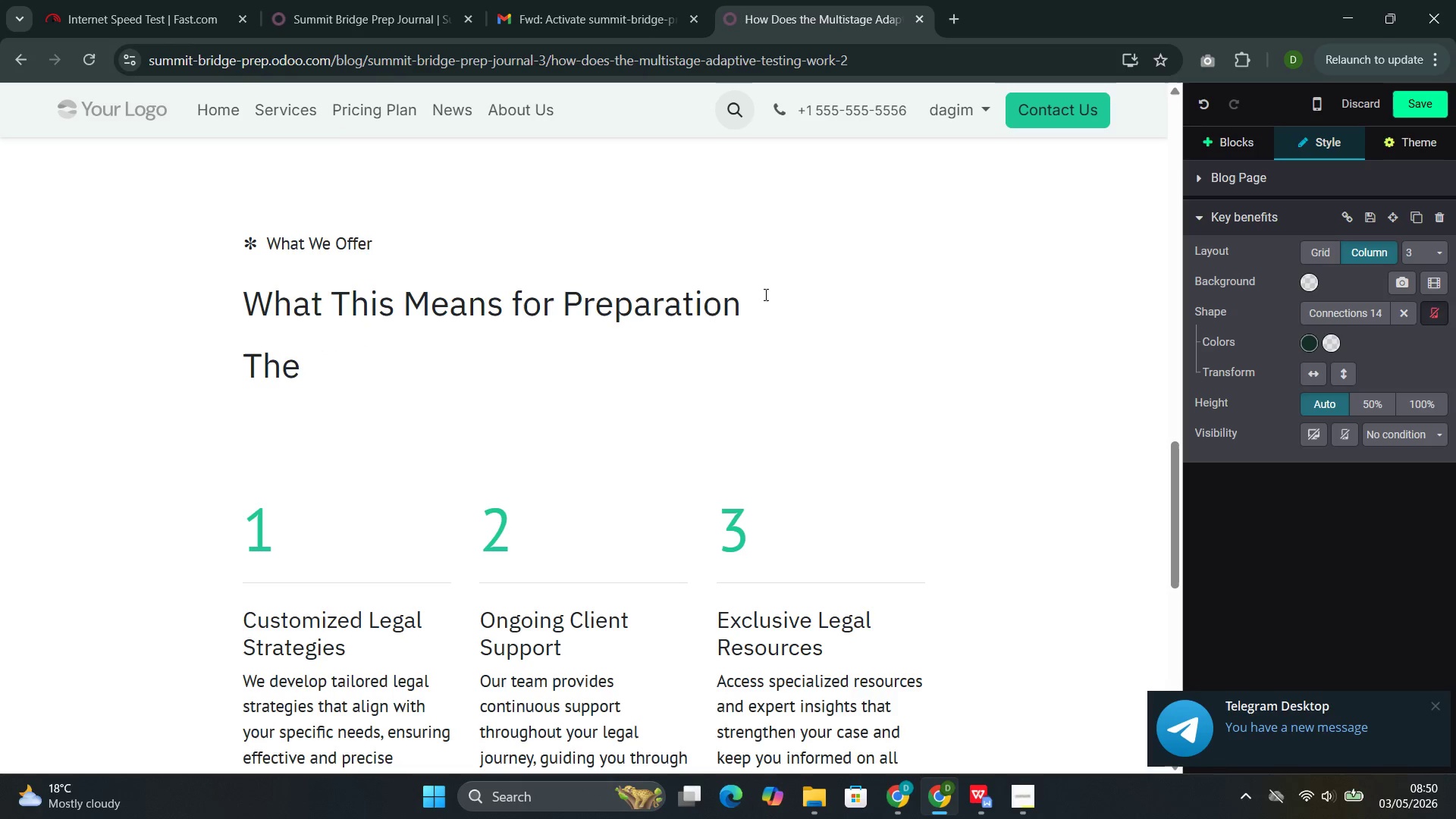 
double_click([262, 363])
 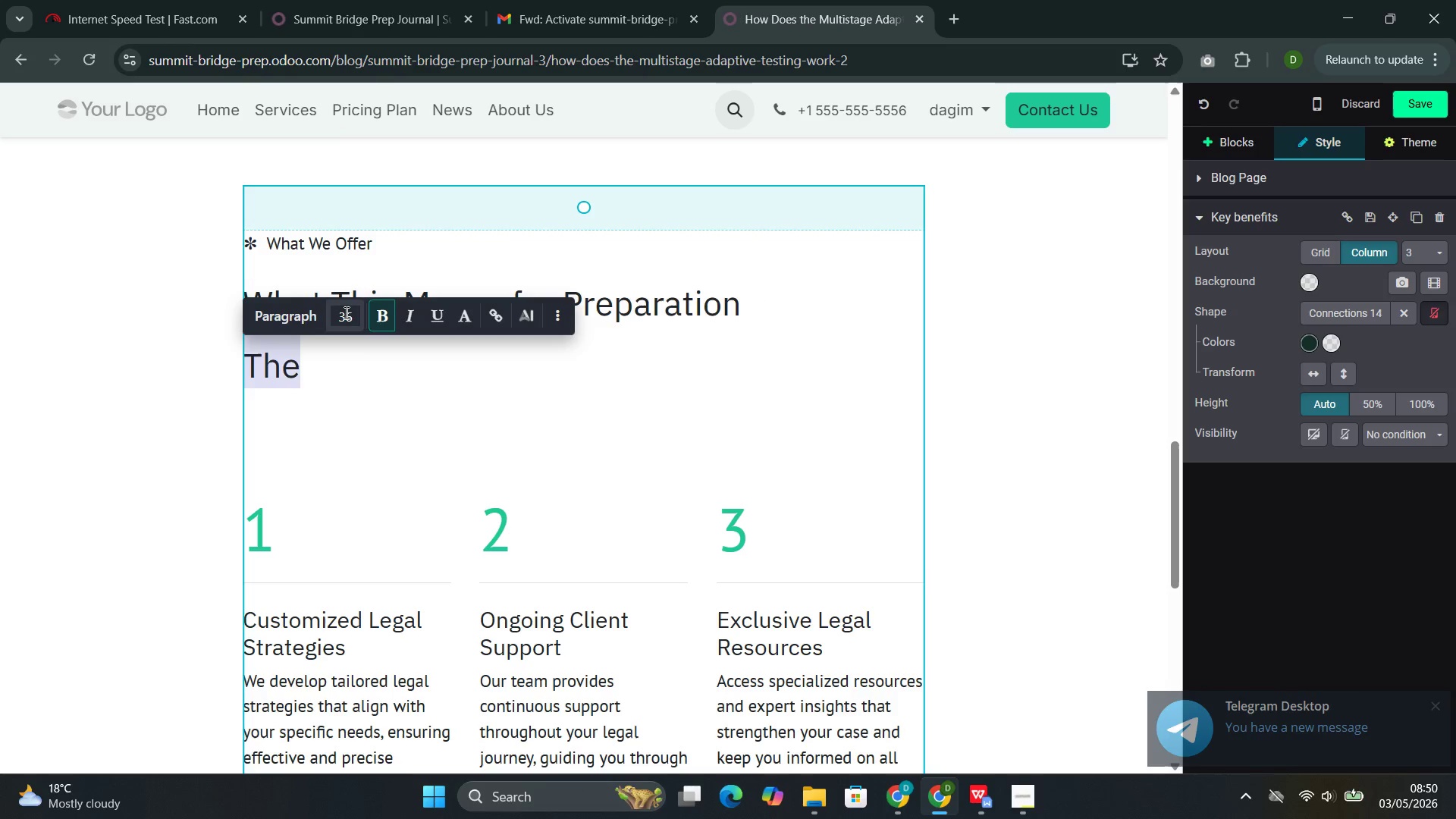 
left_click([349, 315])
 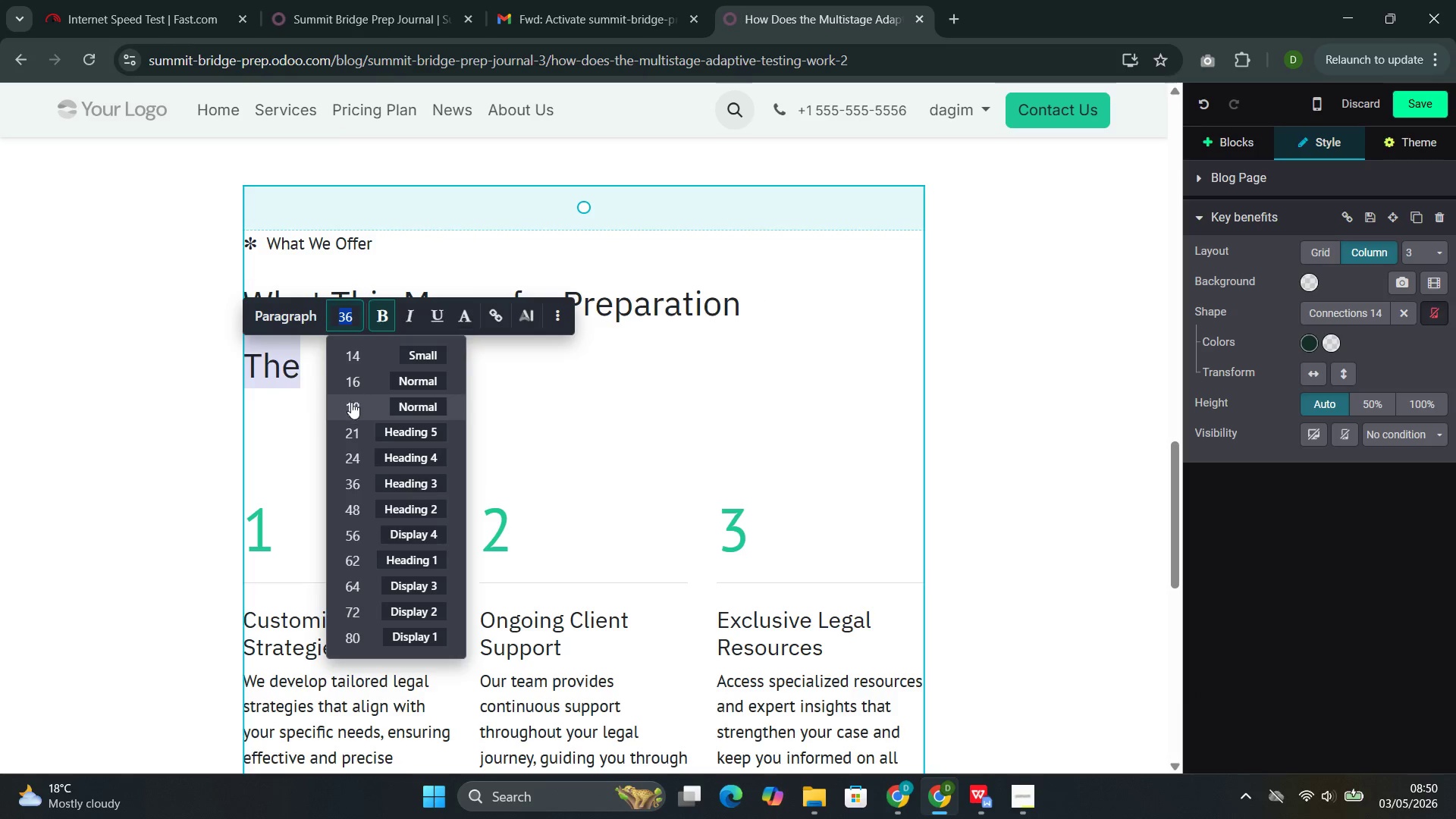 
left_click([351, 402])
 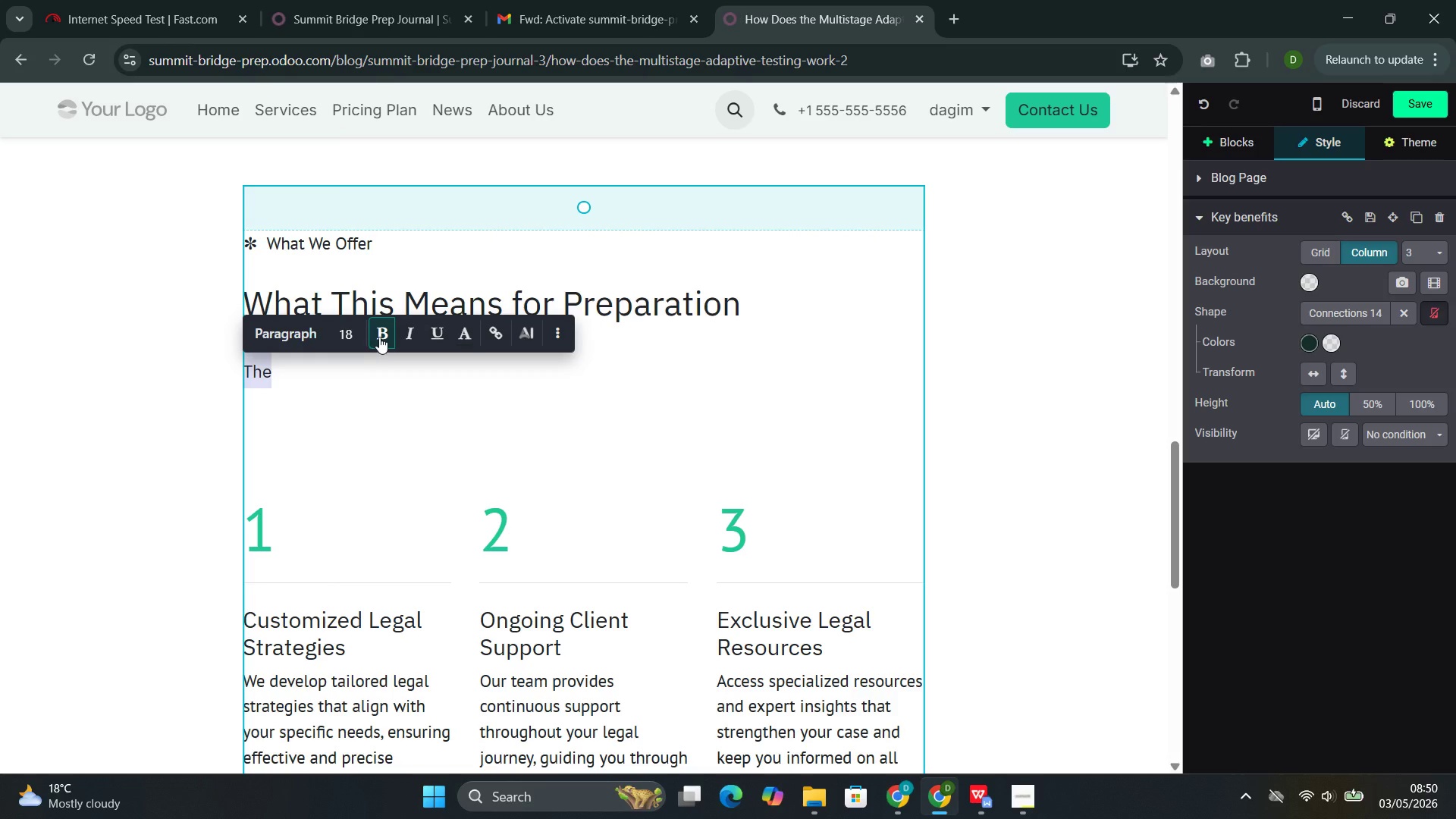 
left_click([380, 337])
 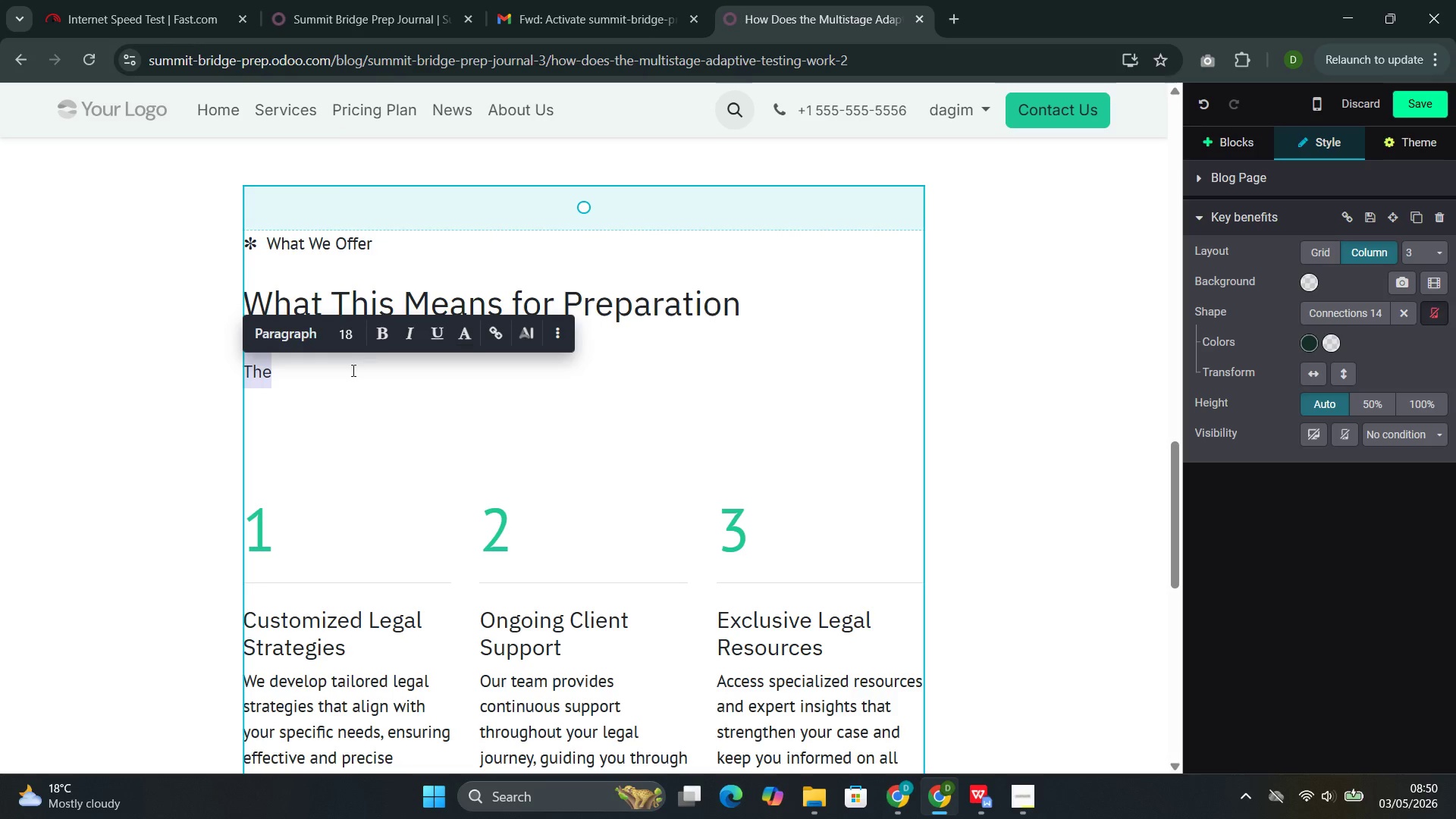 
left_click([352, 370])
 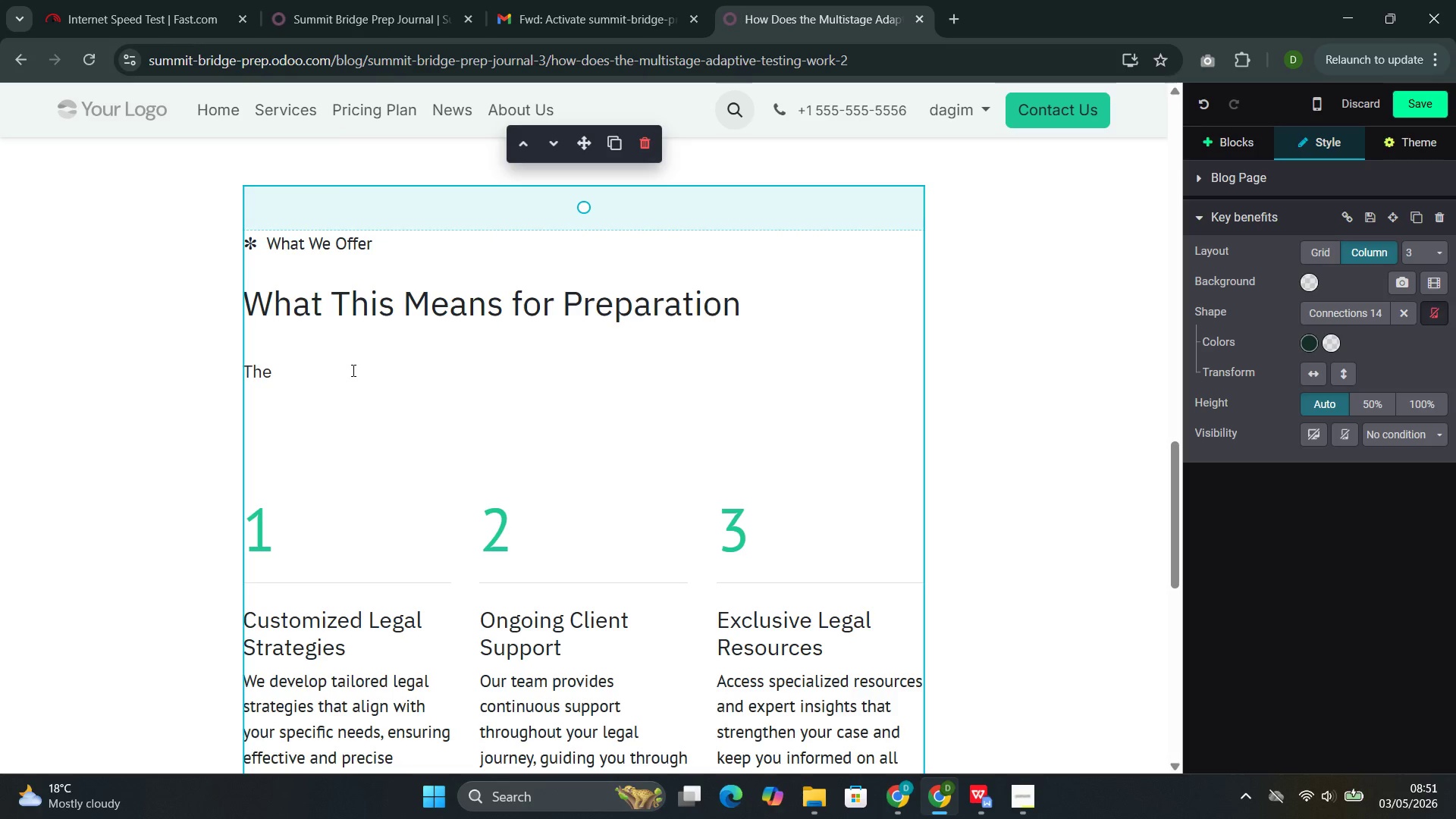 
type( ada)
 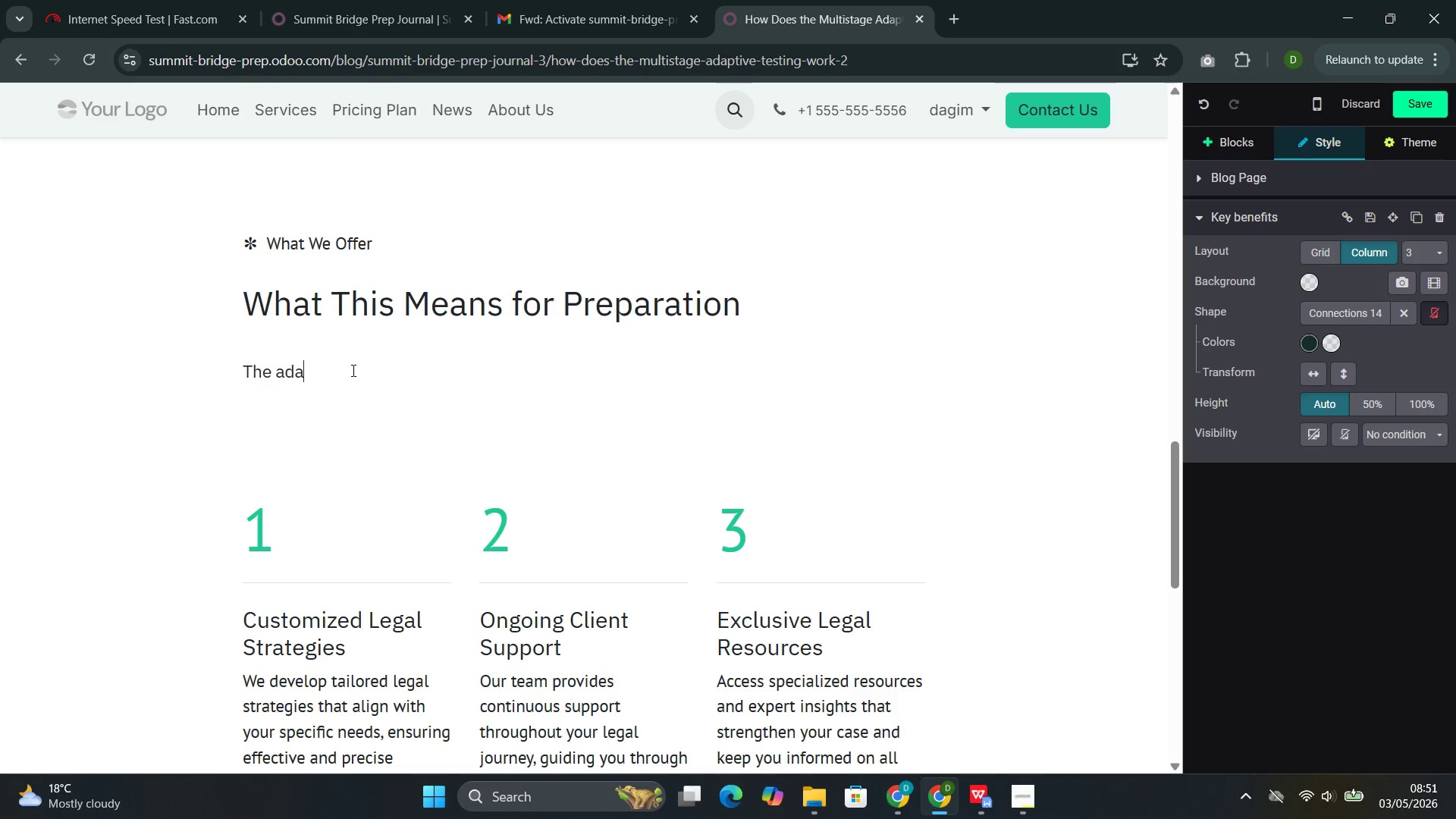 
wait(14.81)
 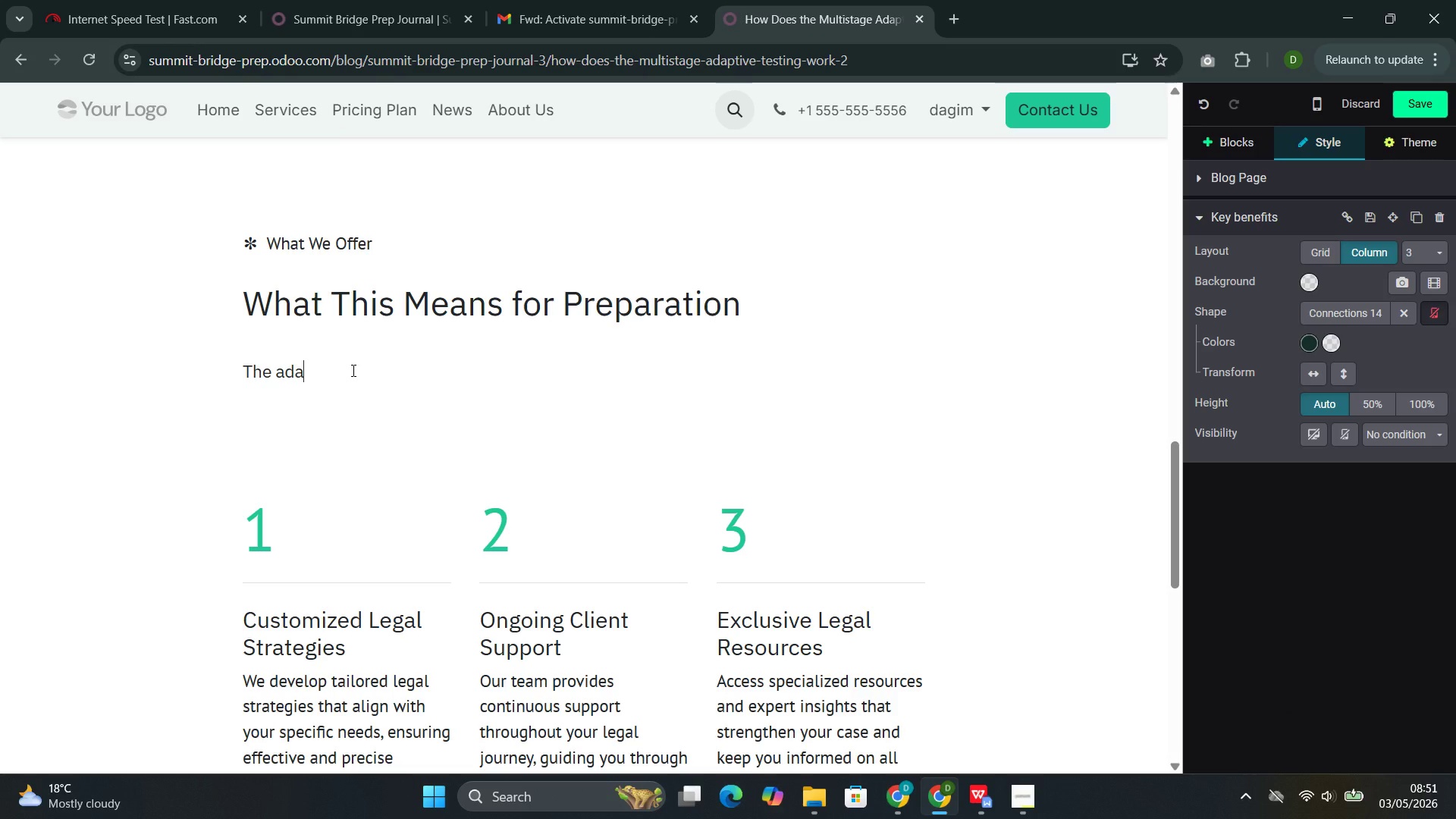 
type(ptive structure rewa)
 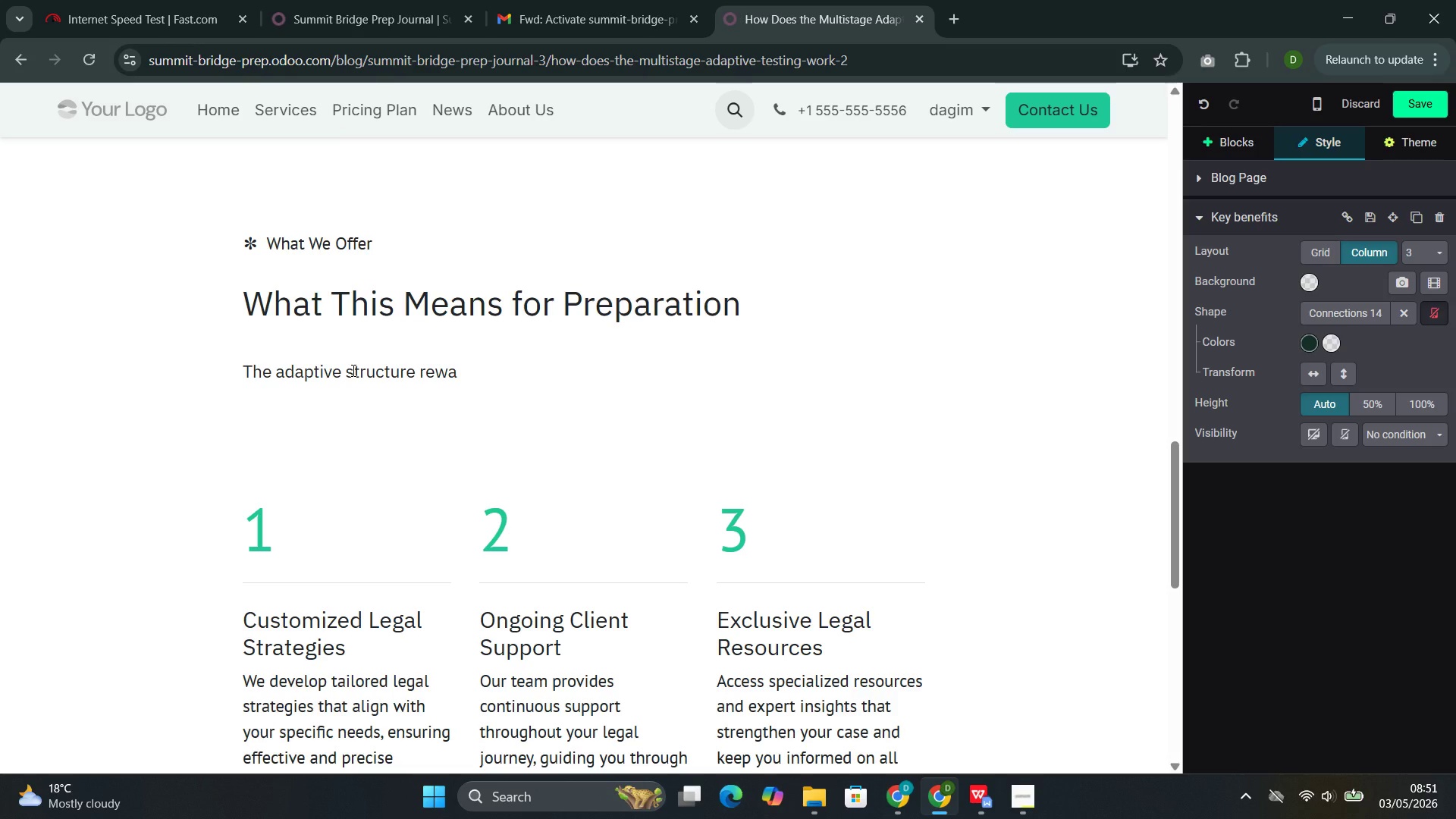 
type(rds consis )
 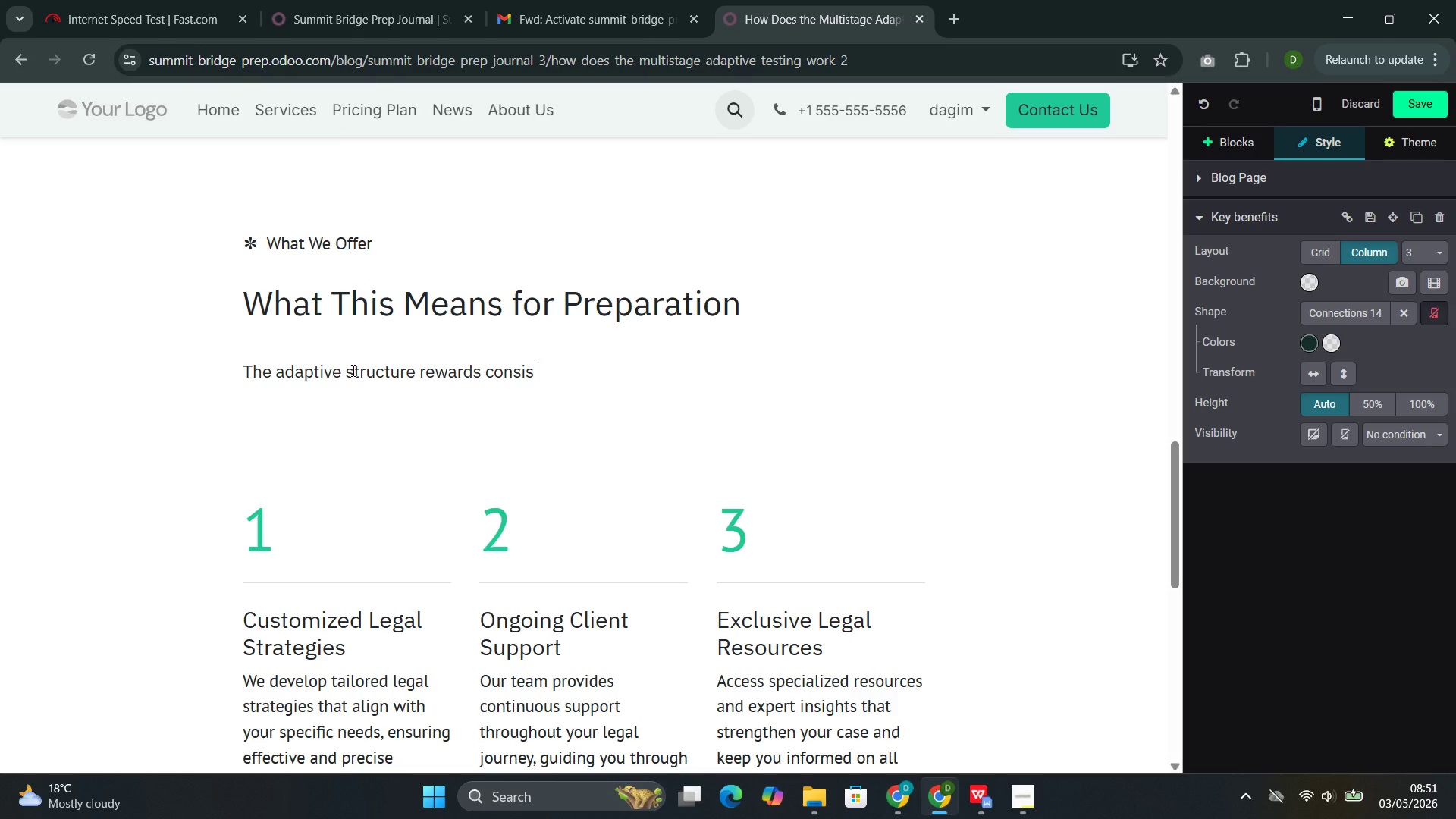 
key(Backspace)
type(tent peer)
key(Backspace)
key(Backspace)
type(f)
key(Backspace)
type(rformance from the very beginning of each section. Students cannot afford )
 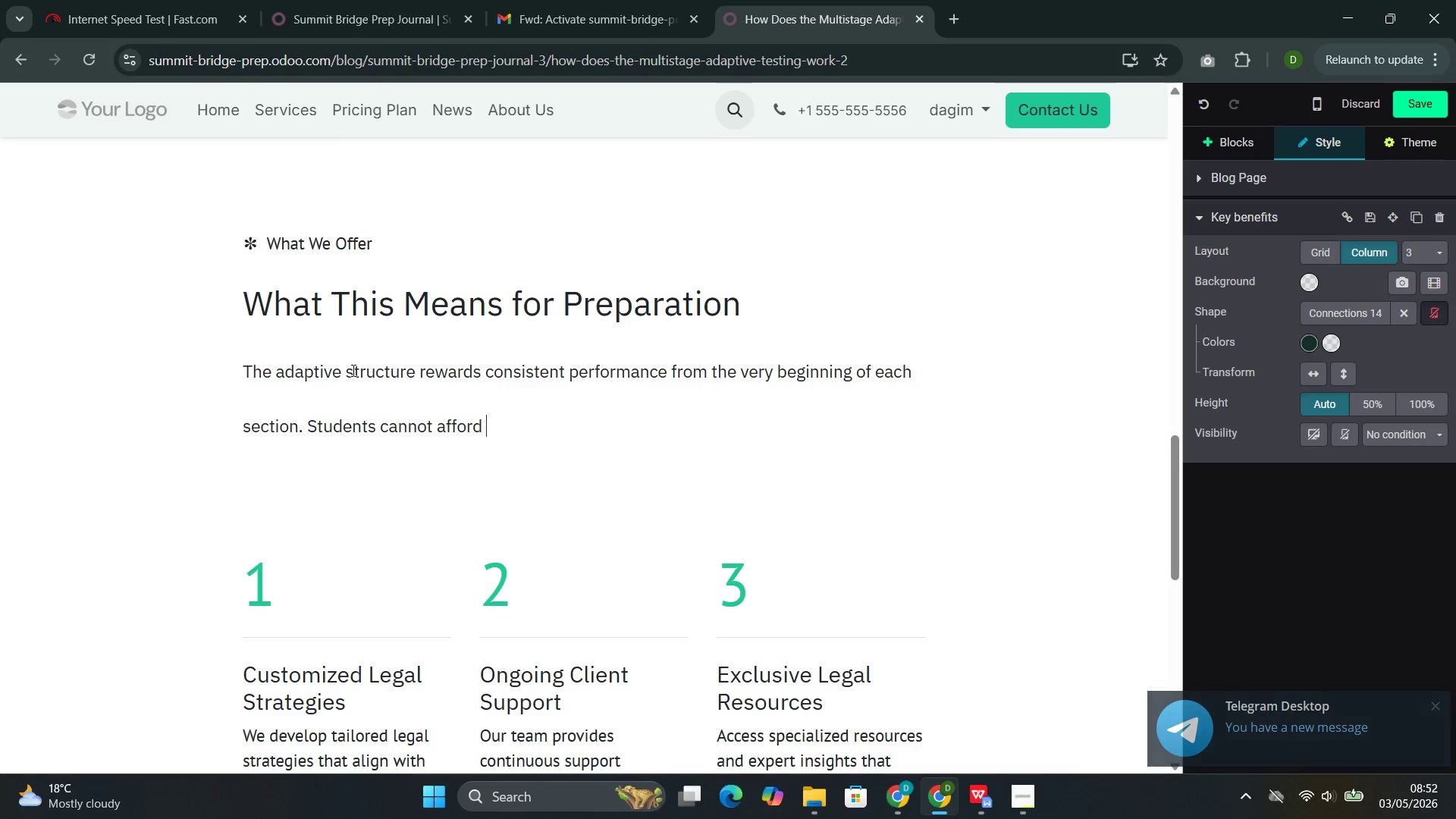 
left_click([289, 398])
 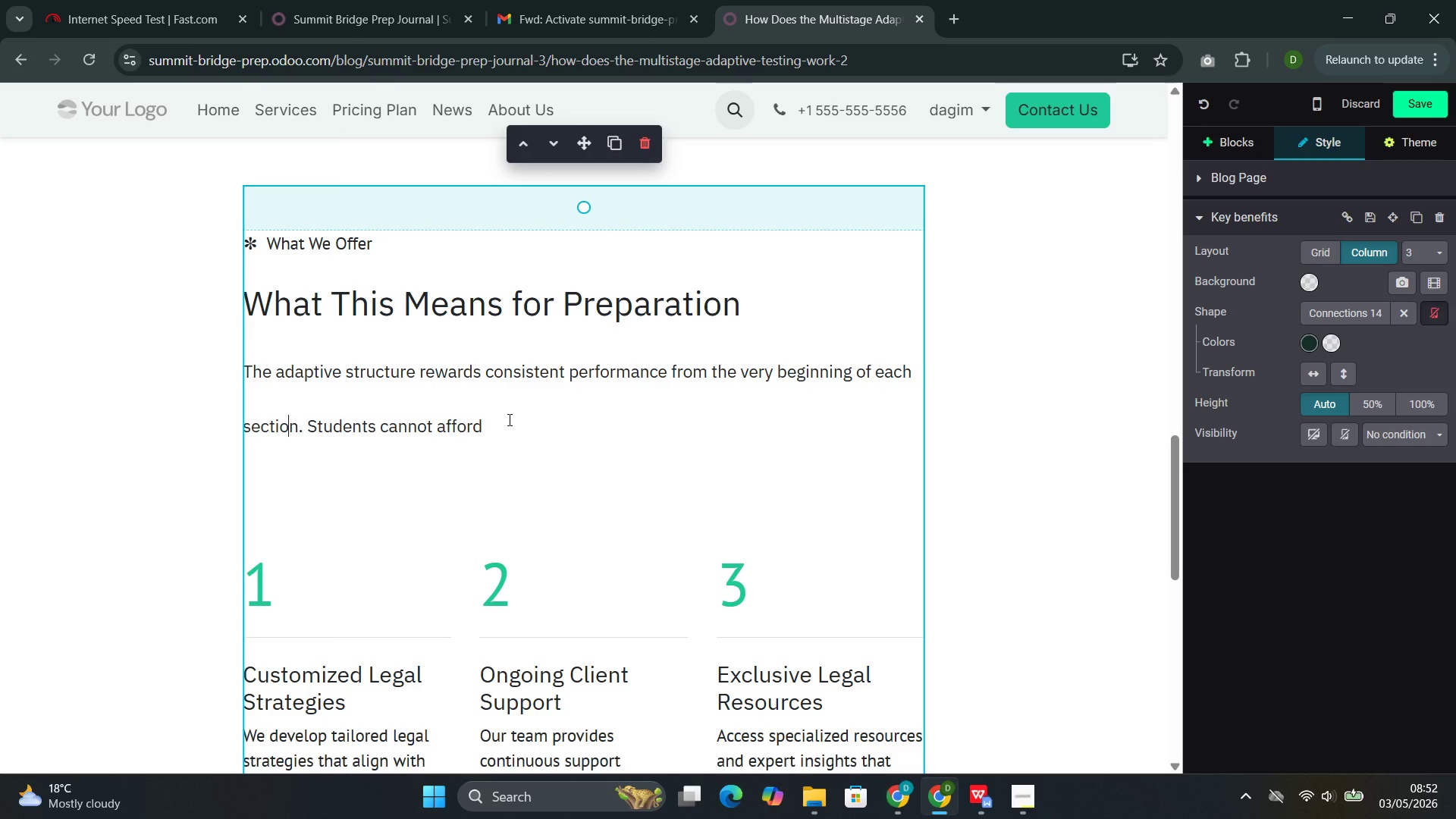 
left_click([511, 424])
 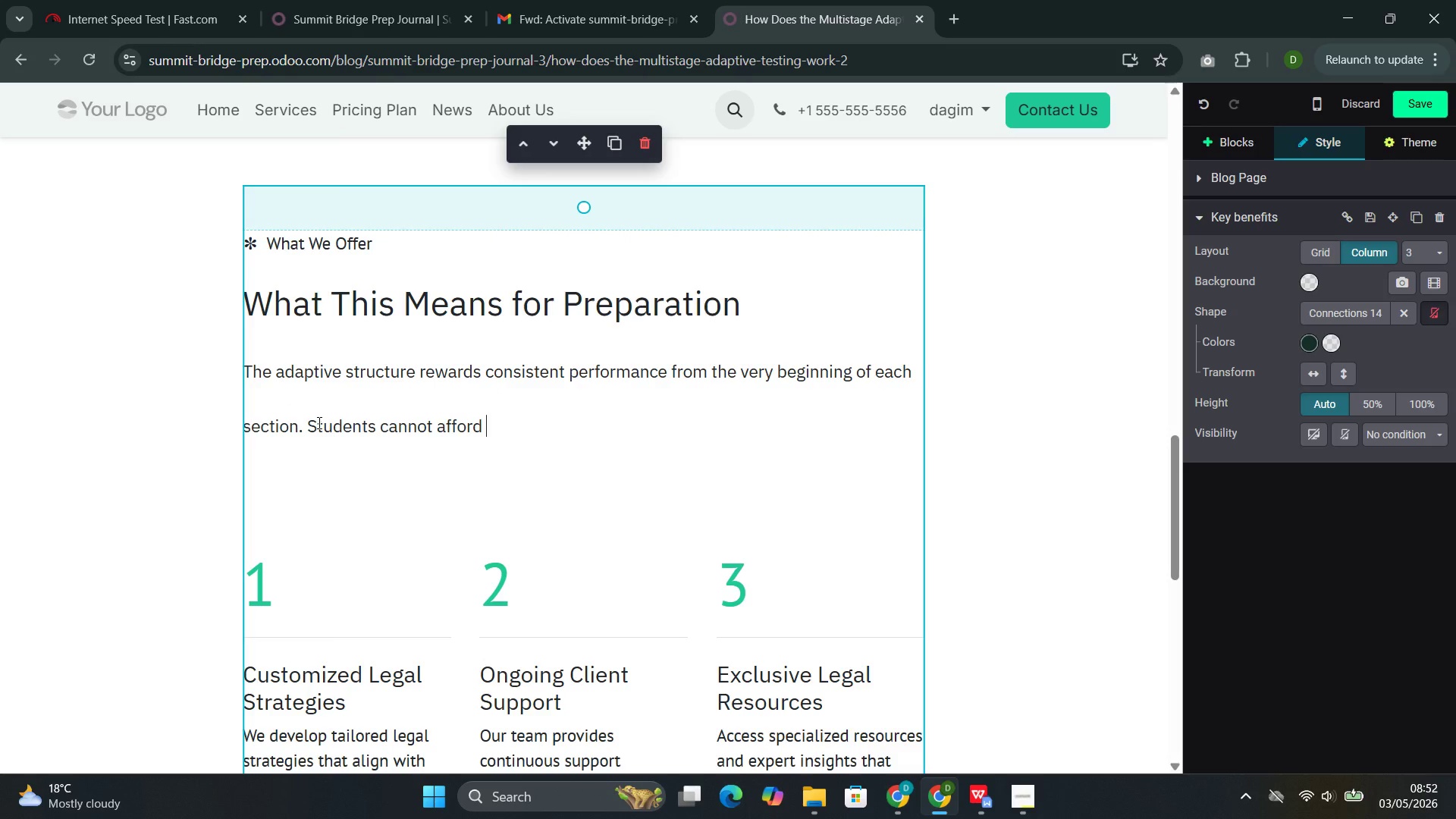 
left_click([308, 423])
 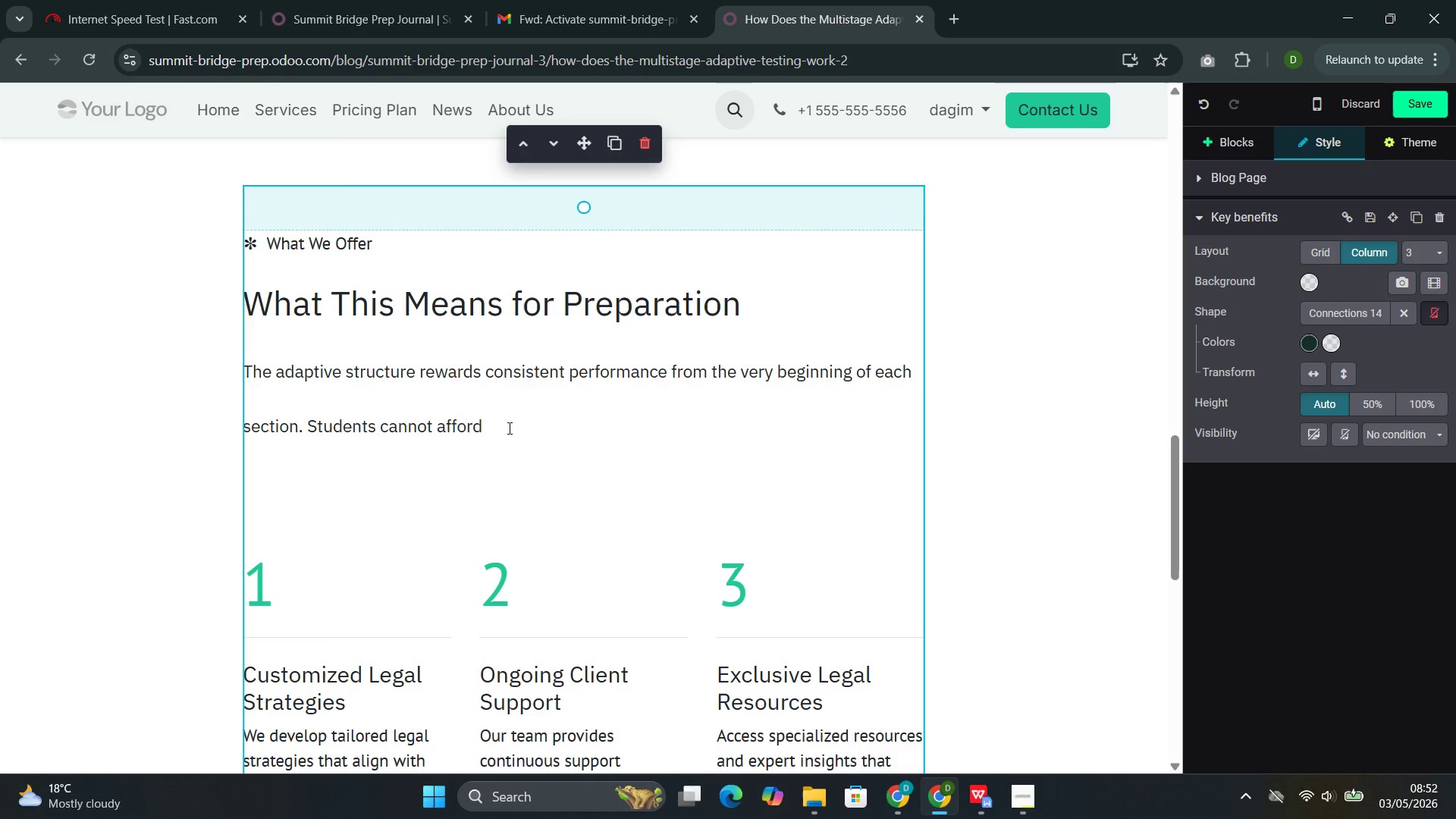 
left_click_drag(start_coordinate=[489, 431], to_coordinate=[244, 376])
 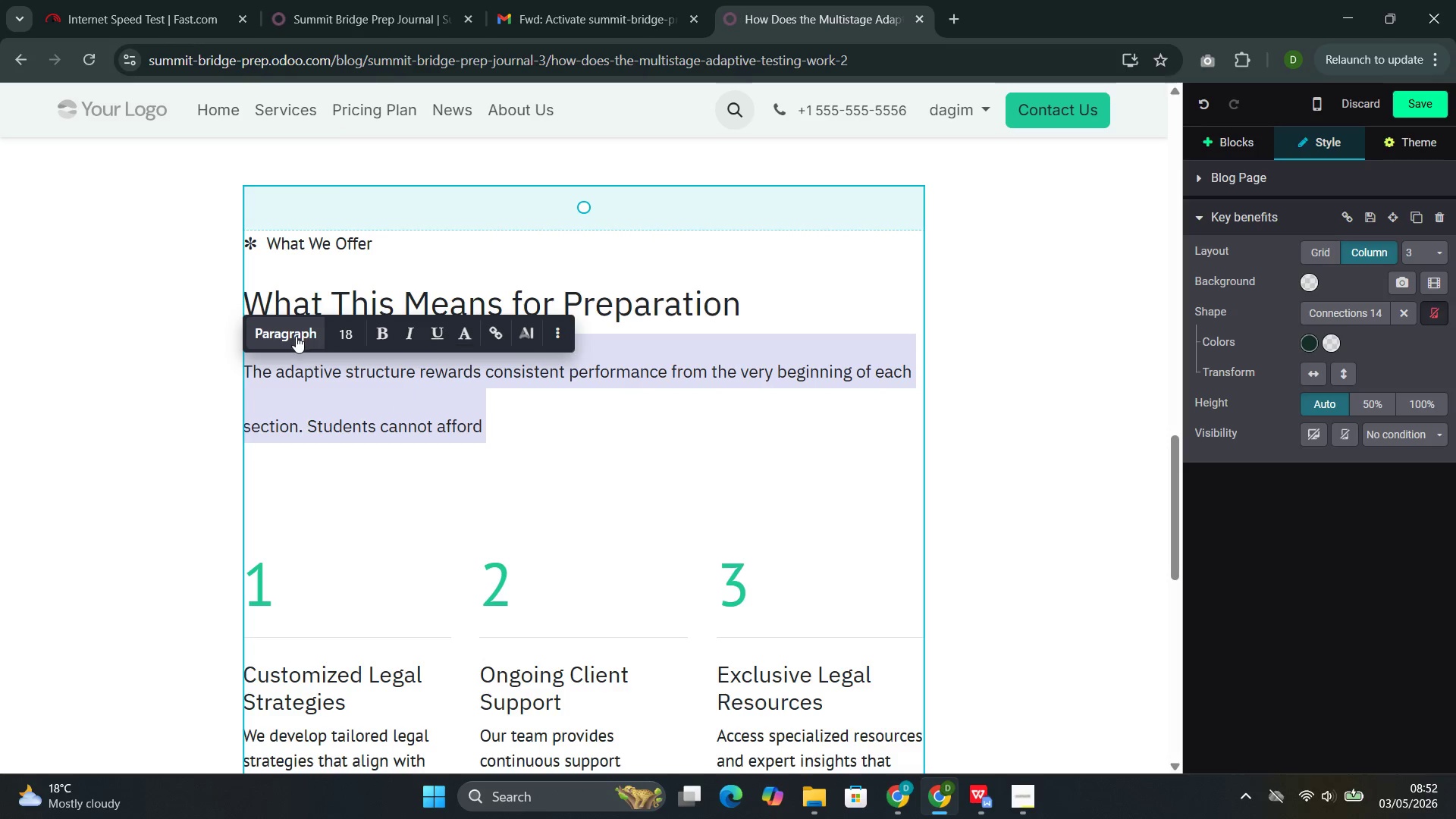 
left_click([296, 336])
 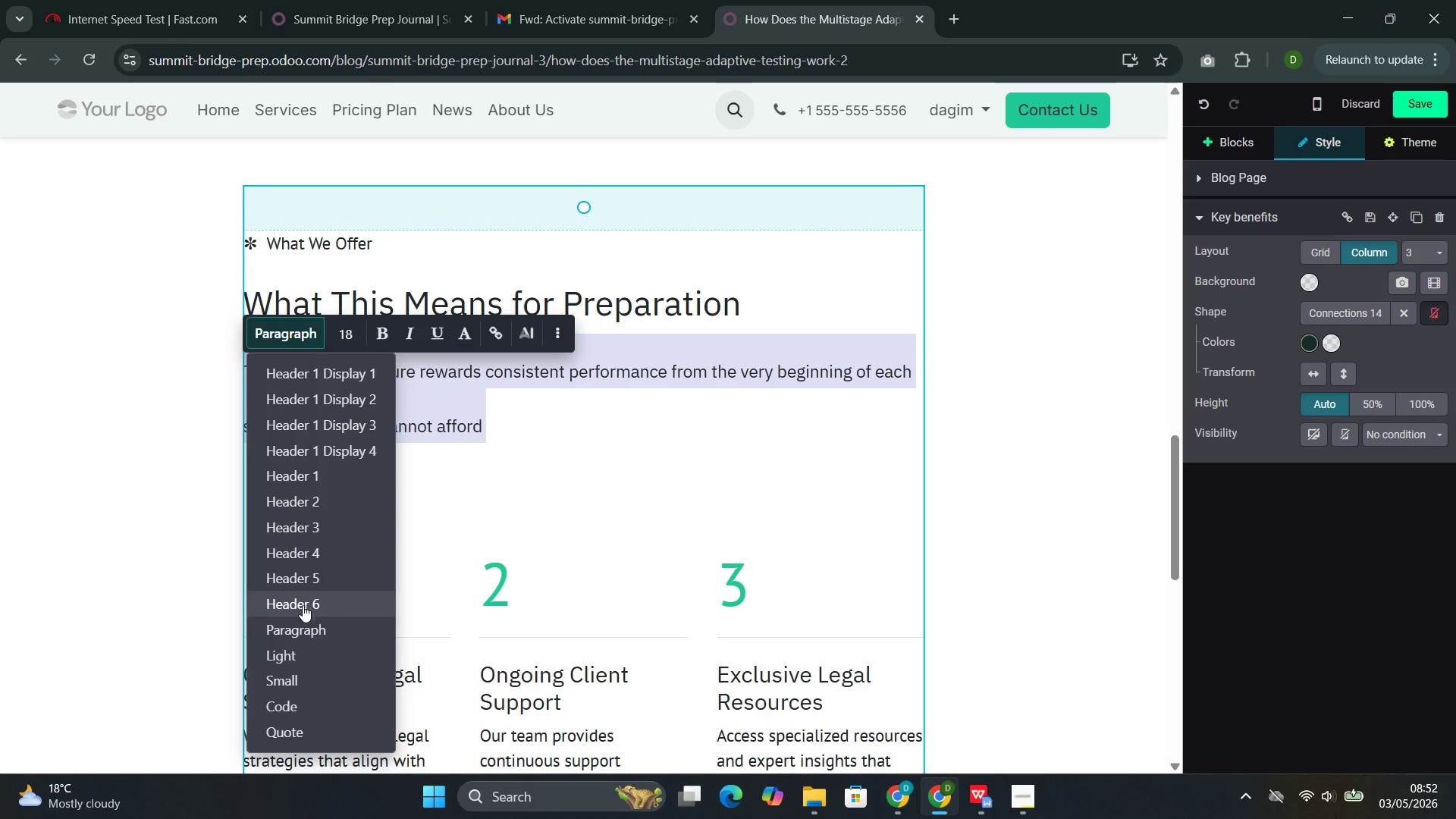 
left_click([297, 623])
 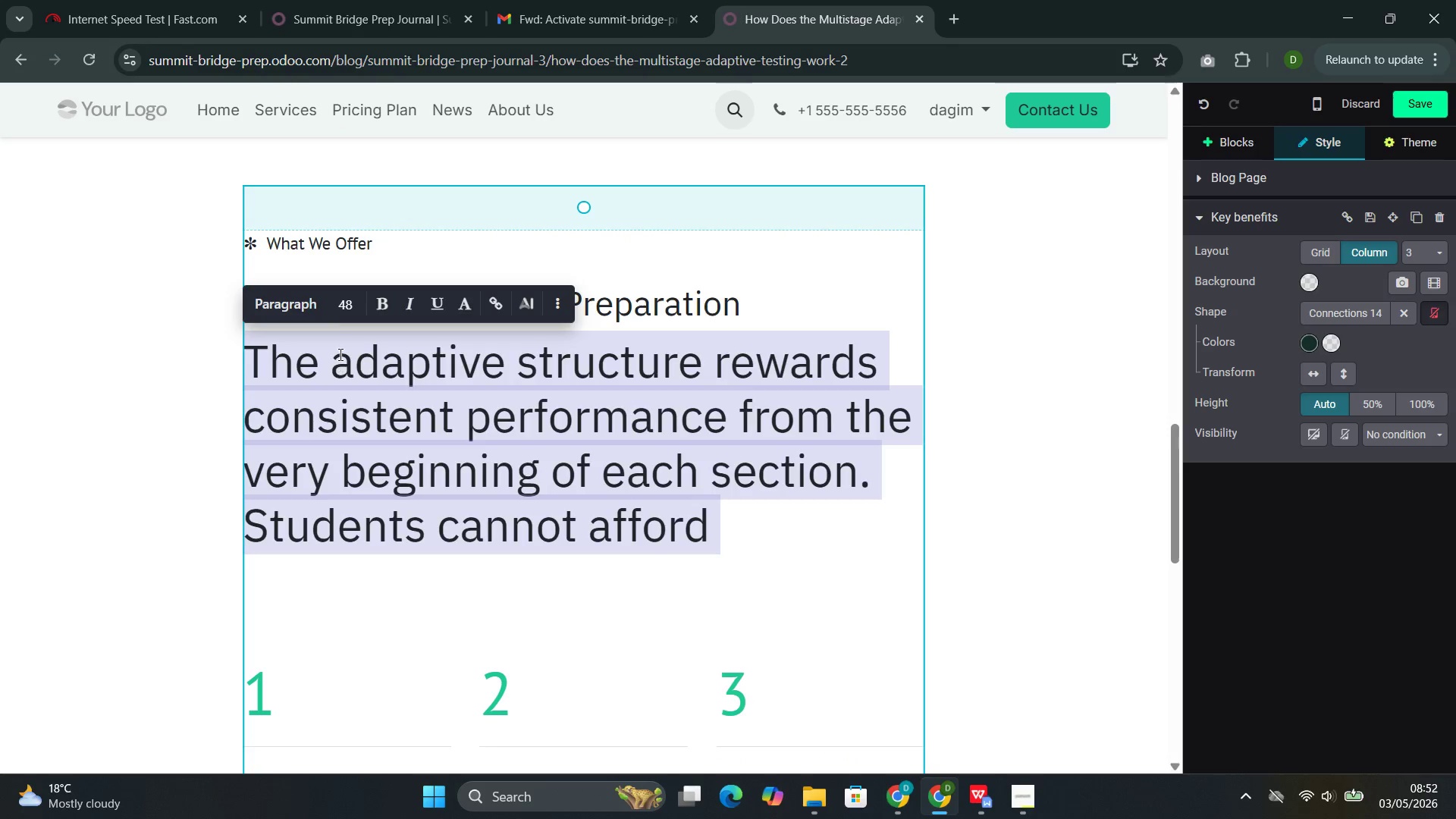 
left_click([349, 301])
 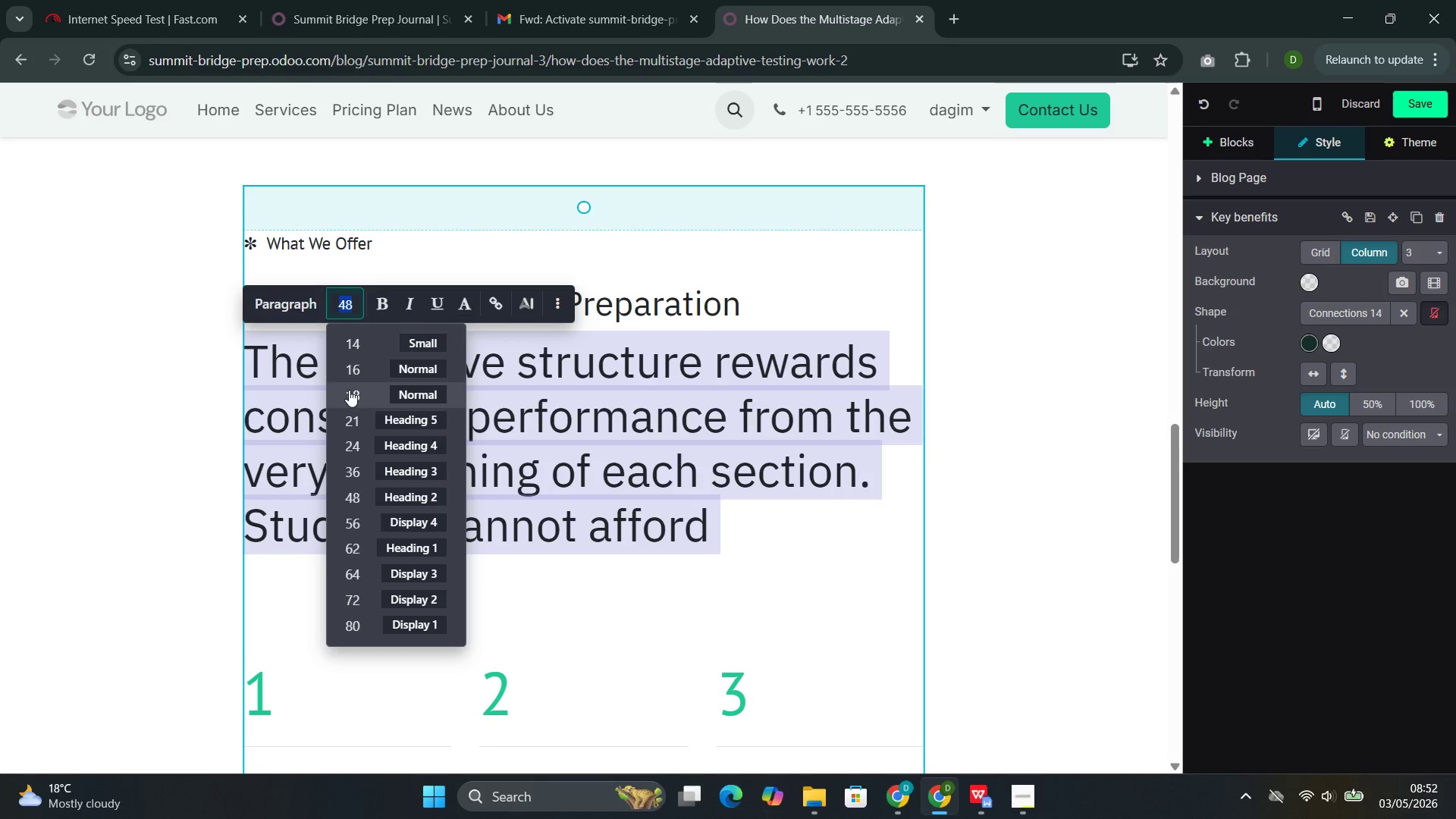 
left_click([349, 396])
 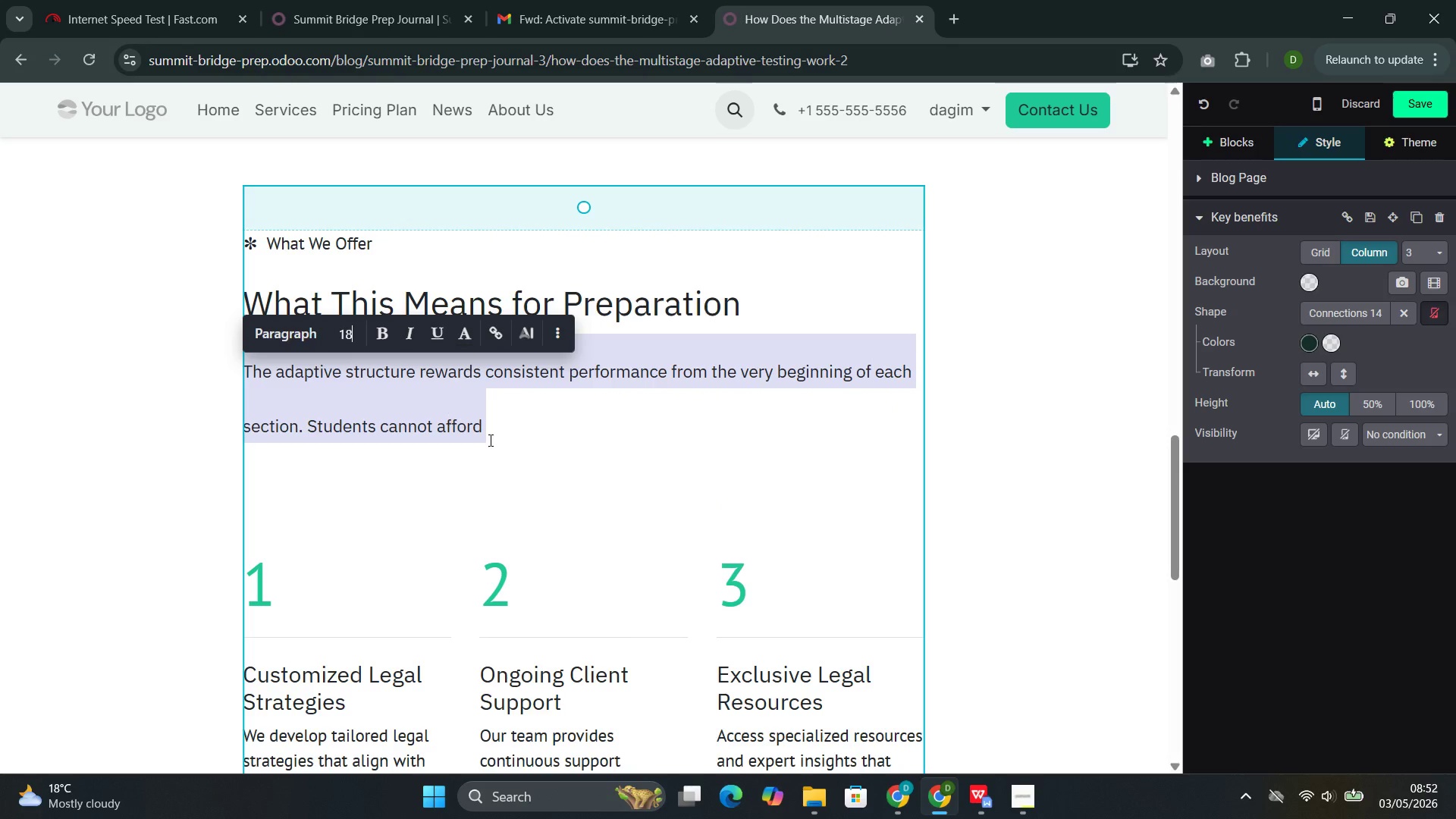 
left_click([496, 447])
 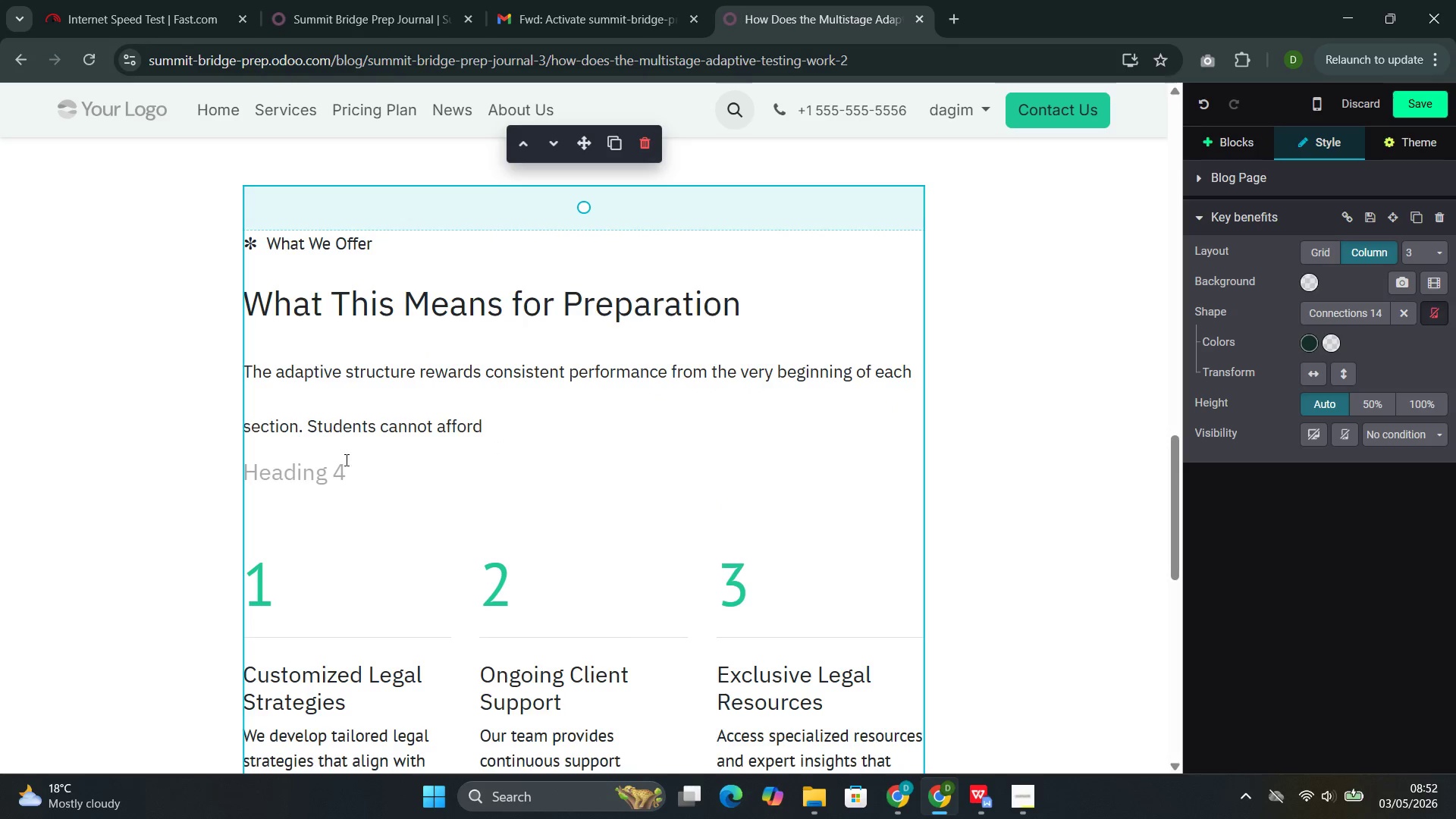 
left_click([344, 465])
 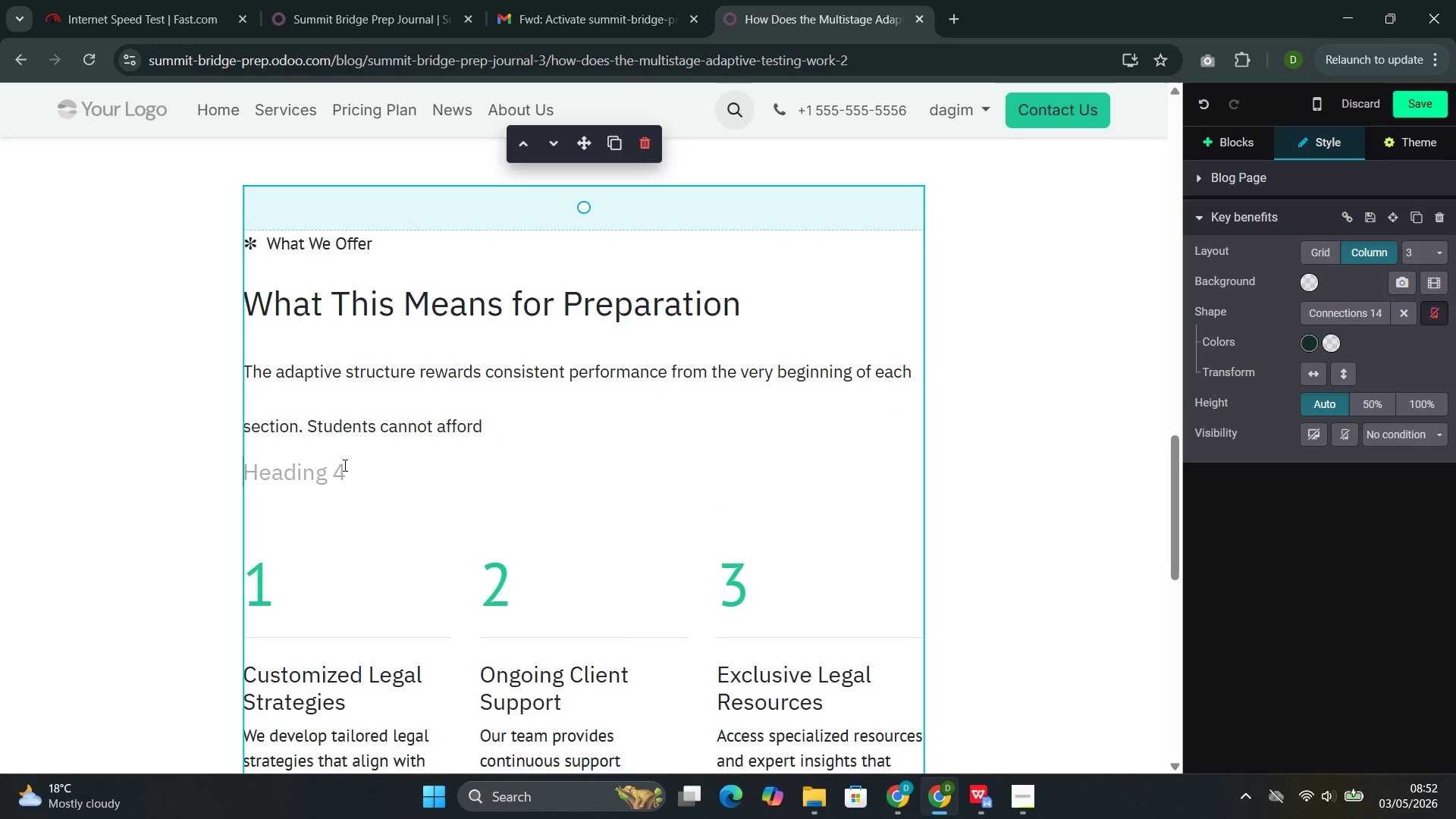 
key(Backspace)
 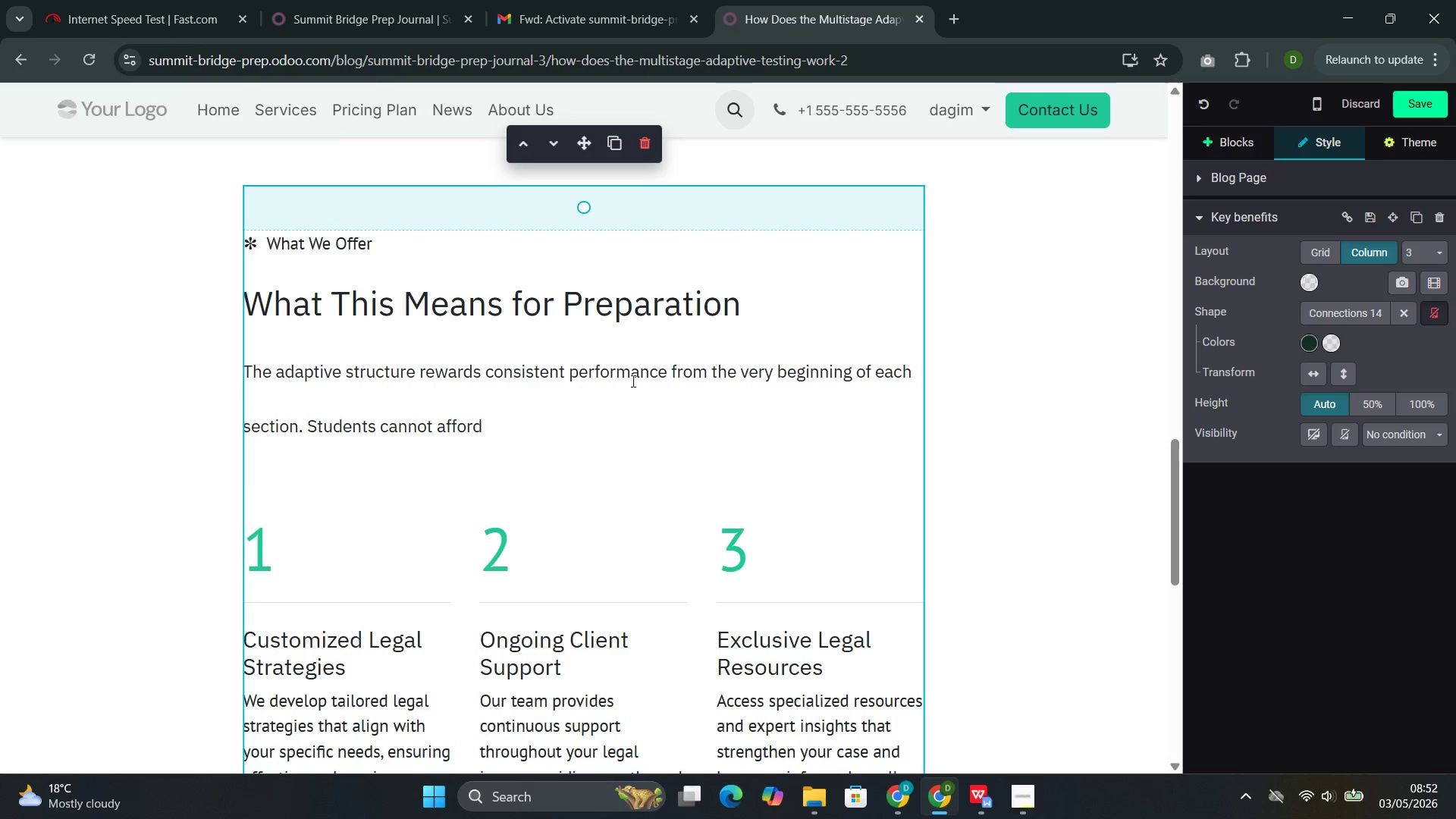 
double_click([631, 378])
 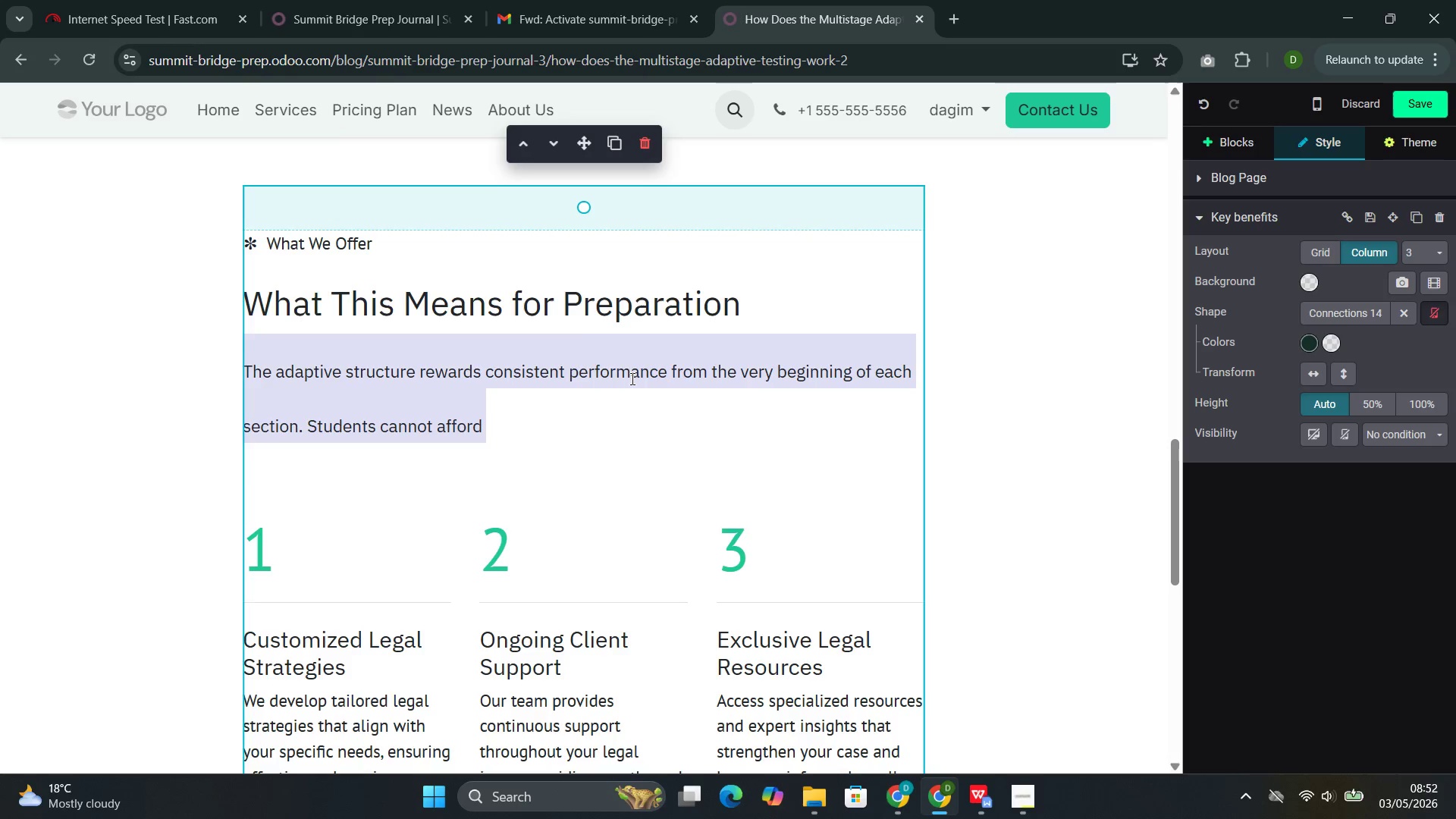 
triple_click([631, 378])
 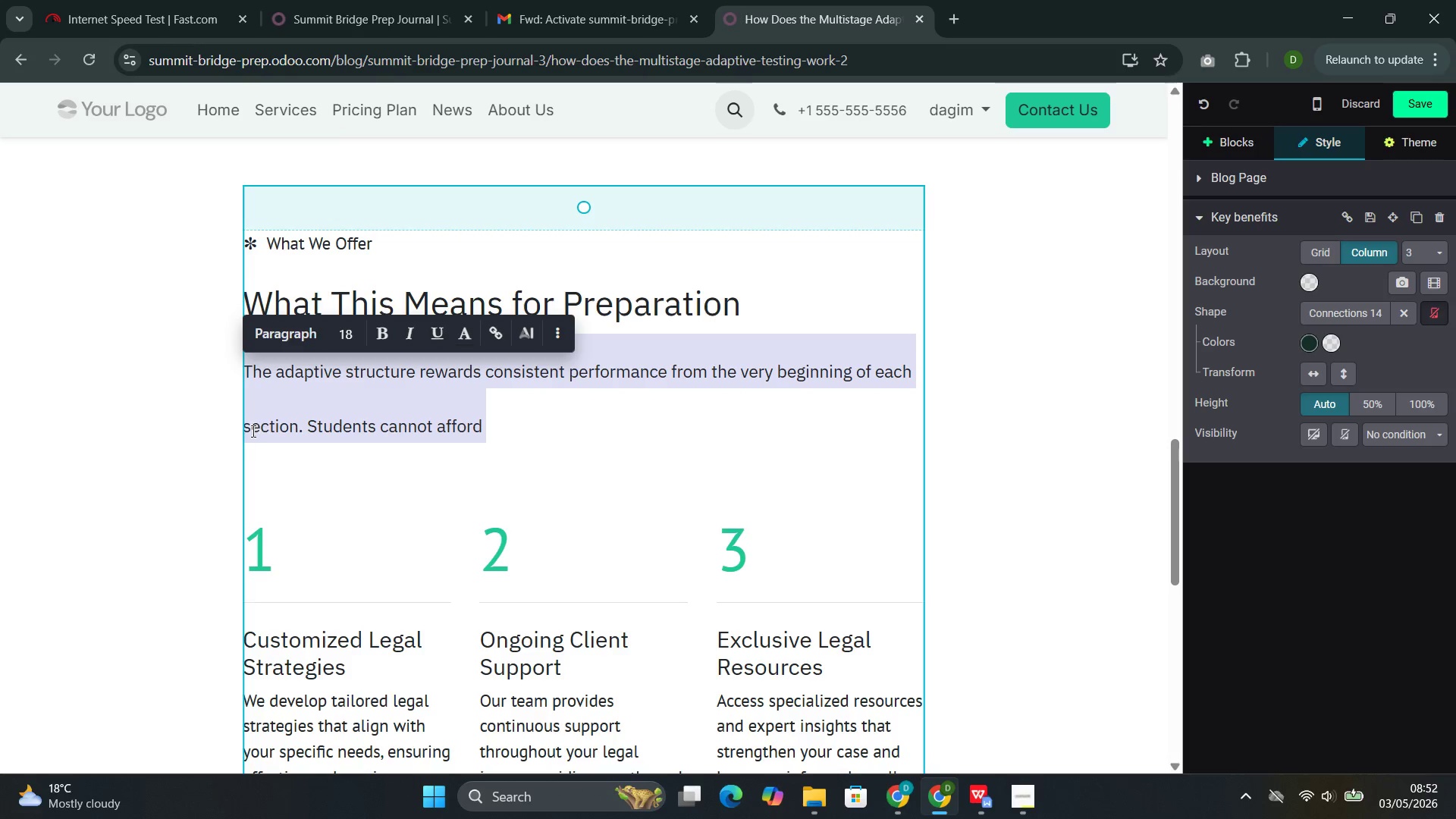 
left_click([244, 429])
 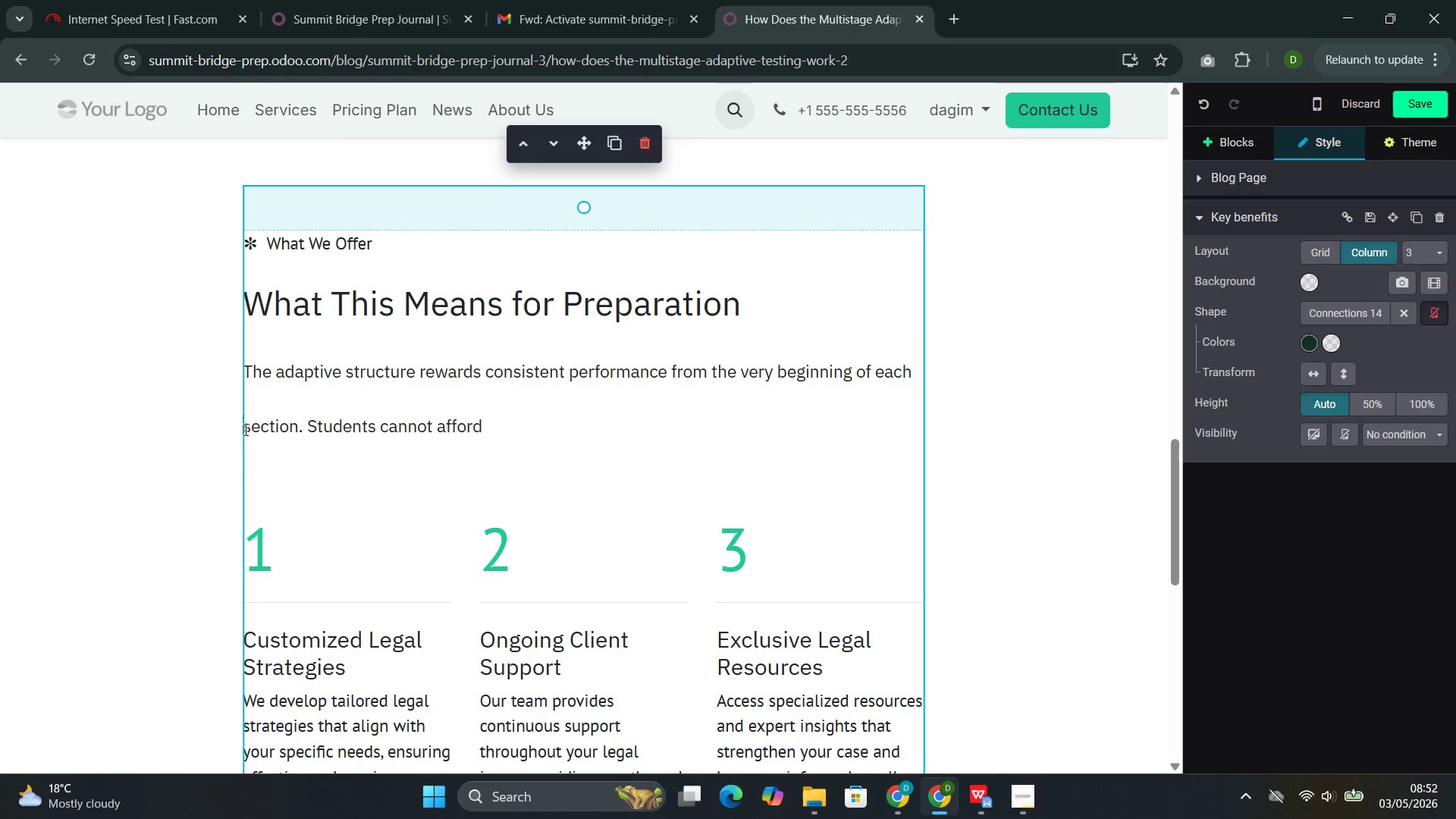 
key(ArrowLeft)
 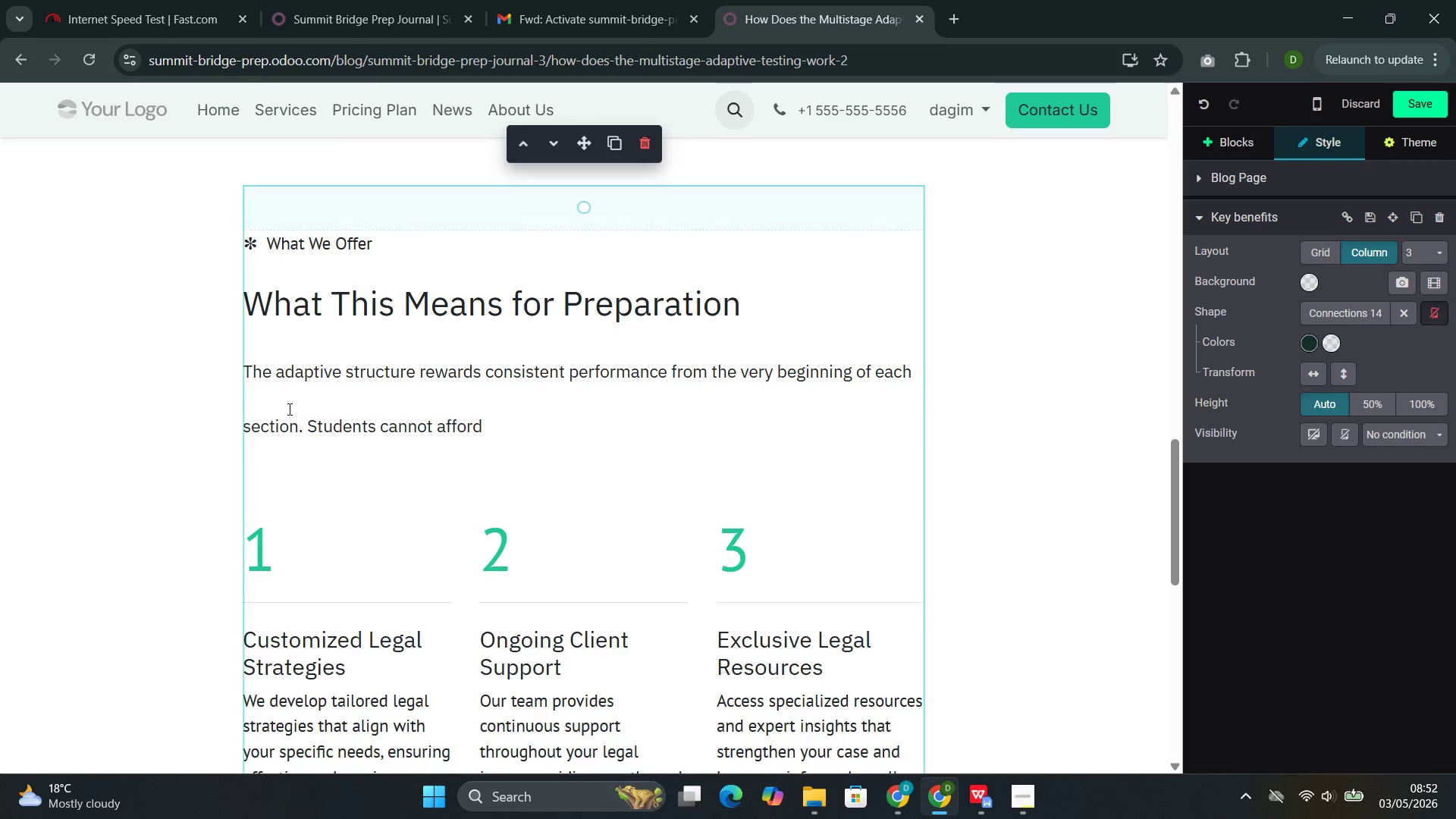 
left_click([288, 410])
 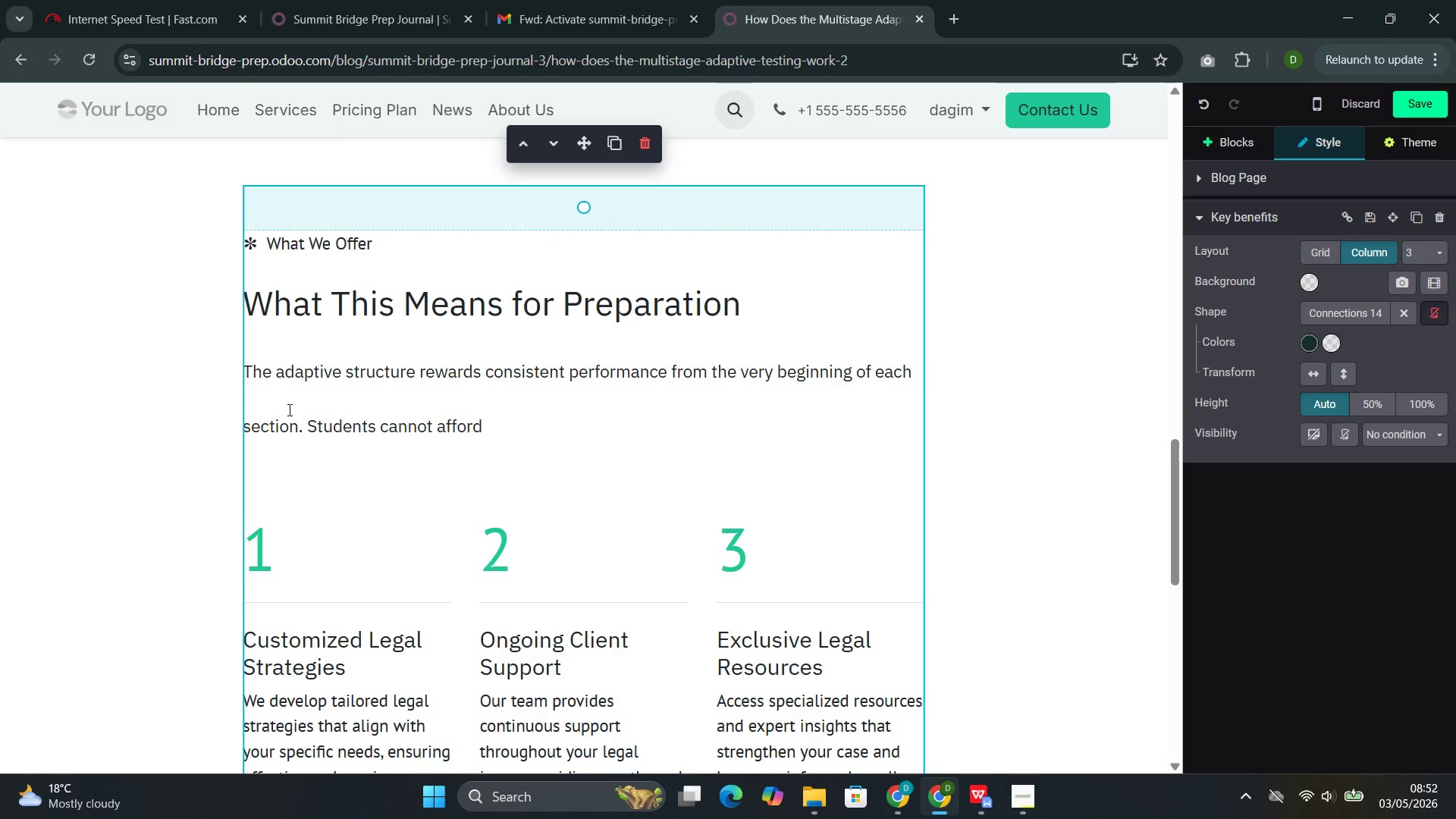 
key(ArrowLeft)
 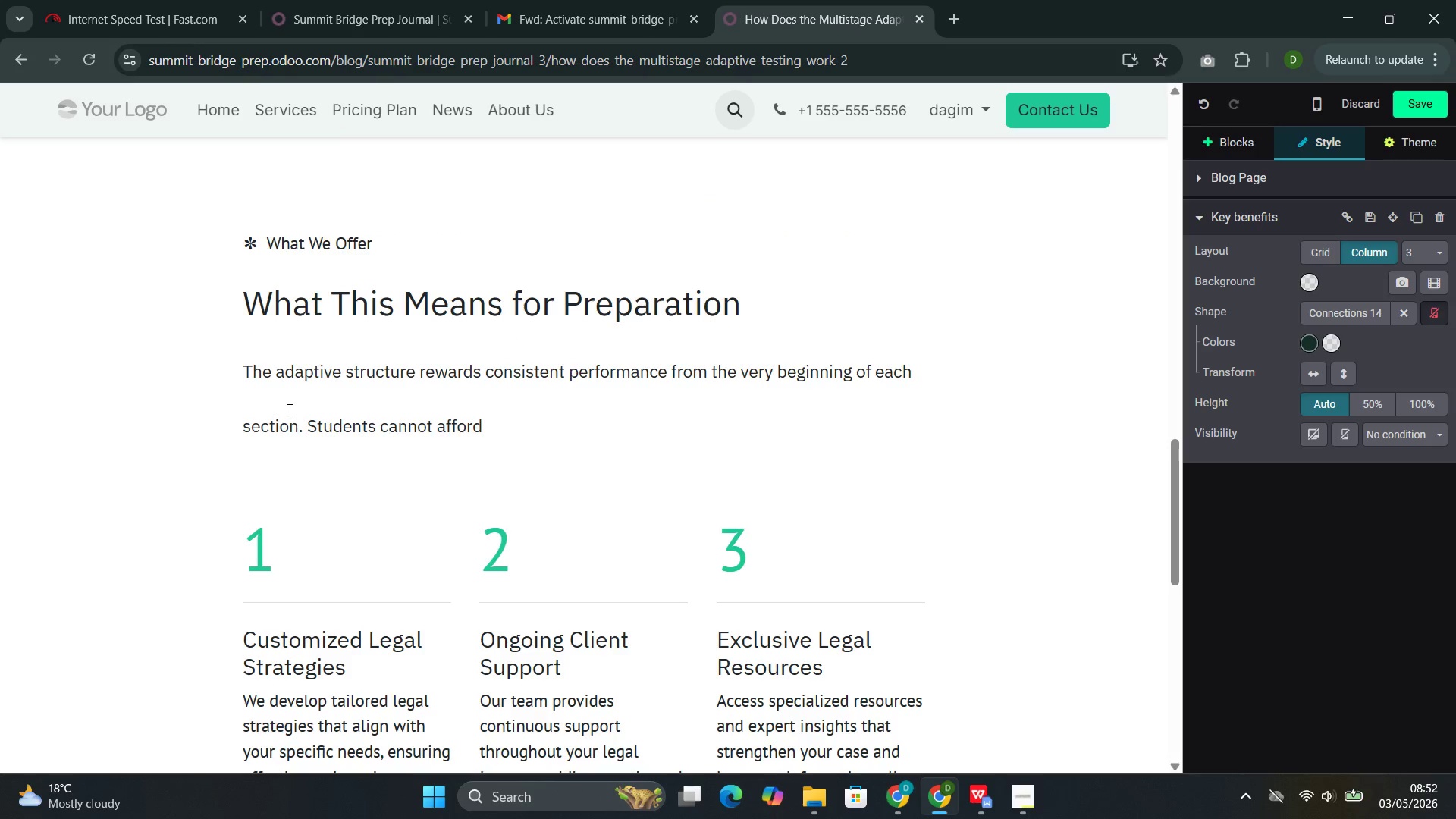 
key(ArrowLeft)
 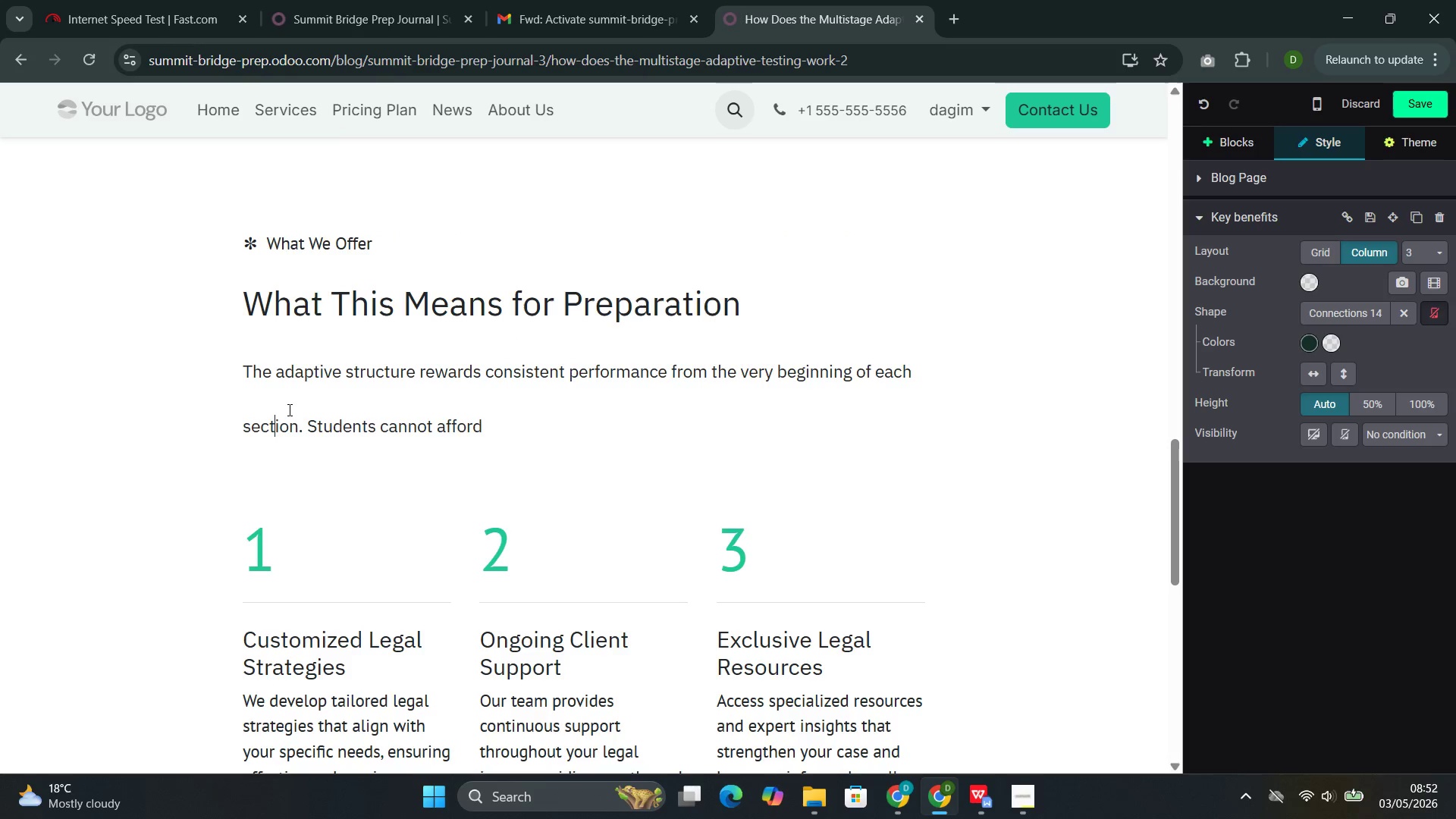 
key(ArrowLeft)
 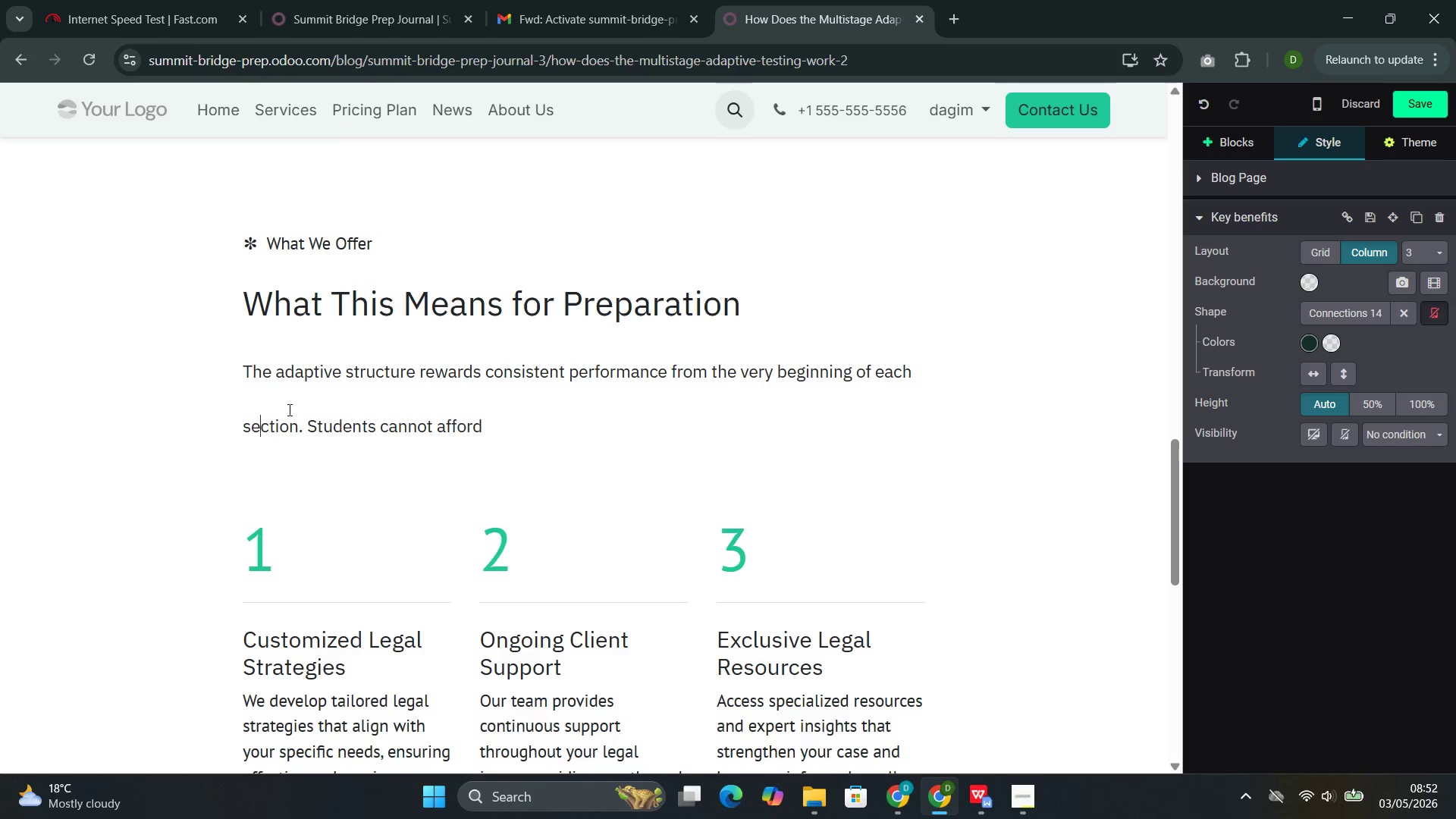 
key(ArrowLeft)
 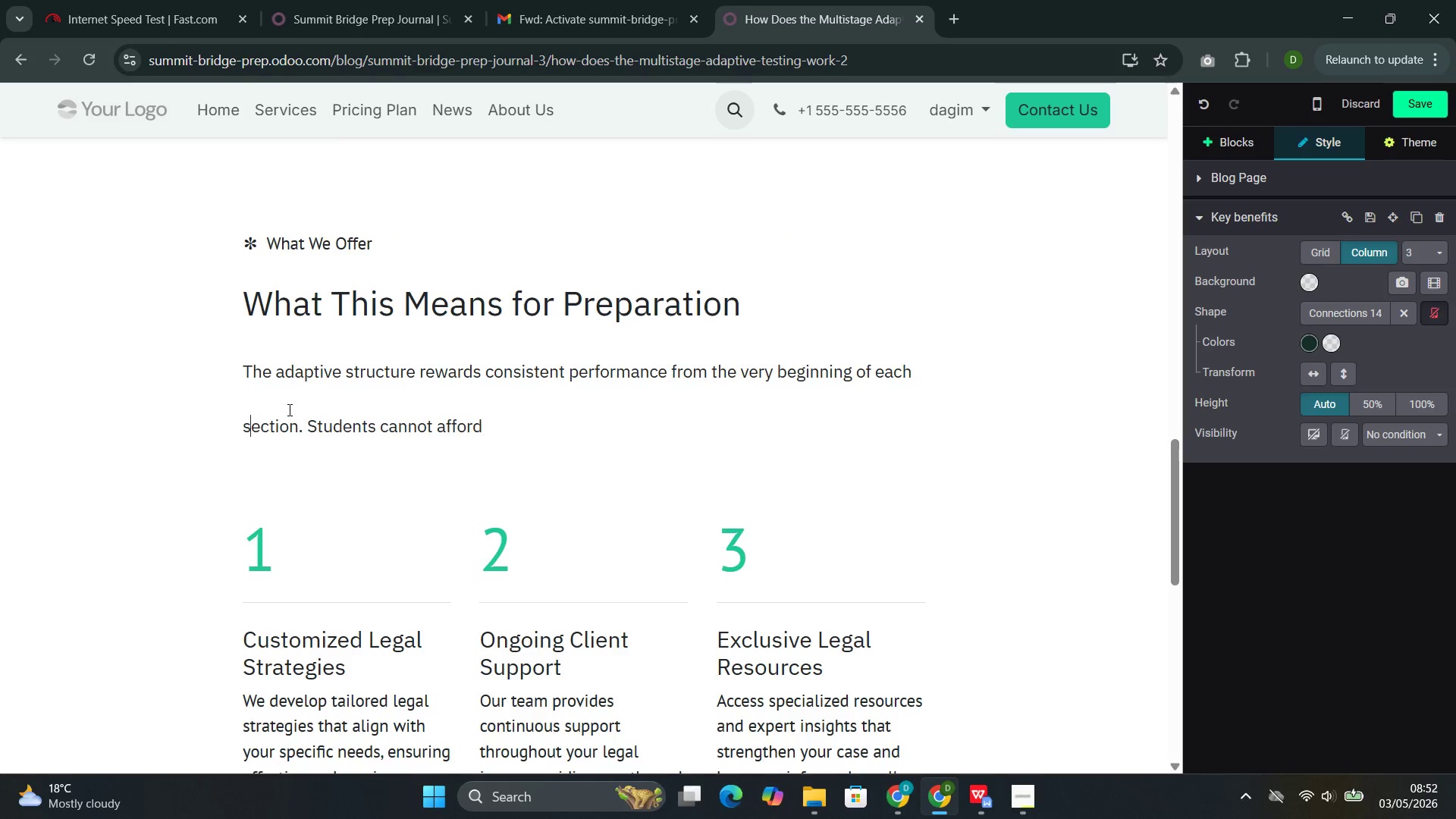 
key(ArrowLeft)
 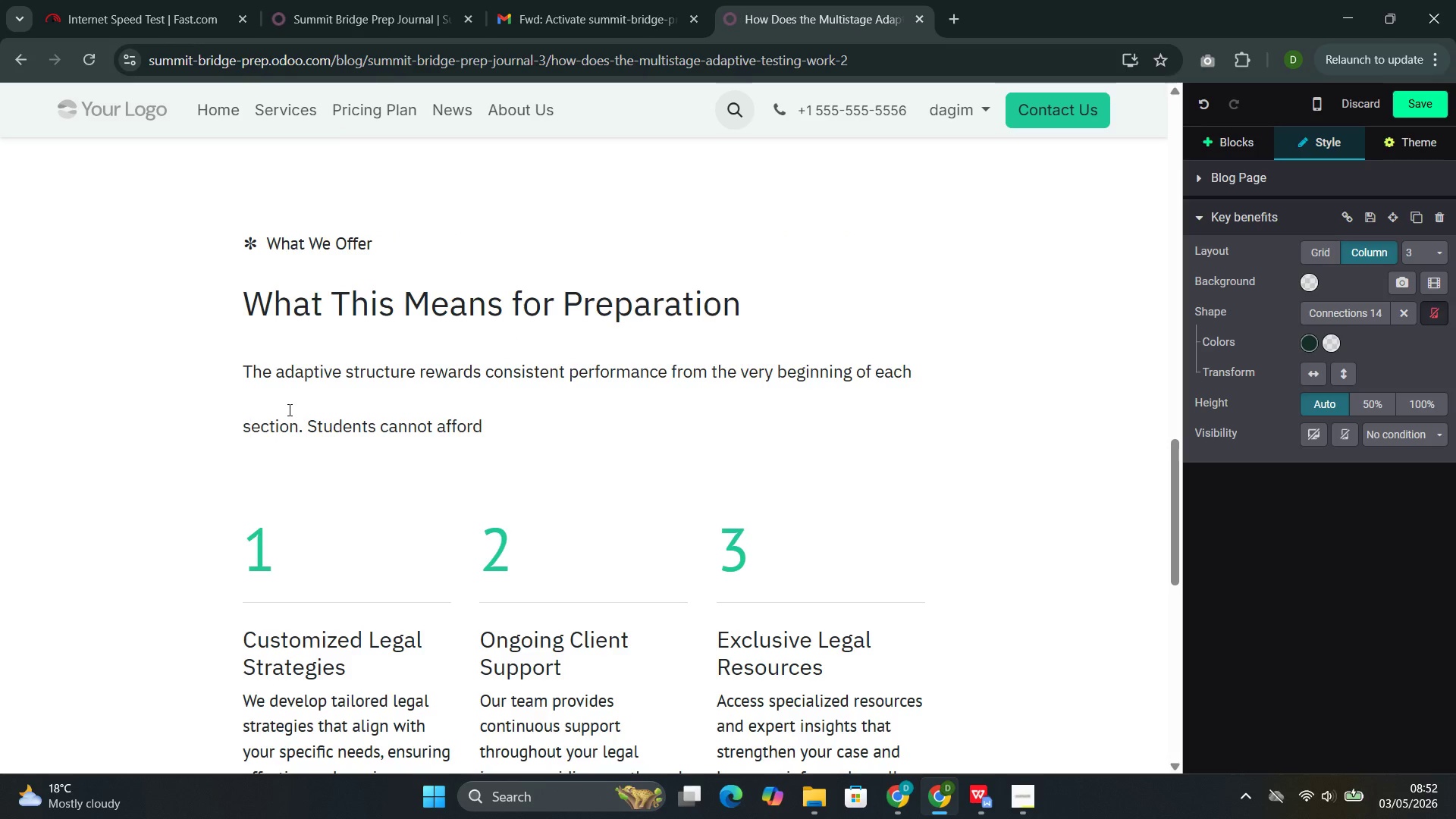 
key(ArrowLeft)
 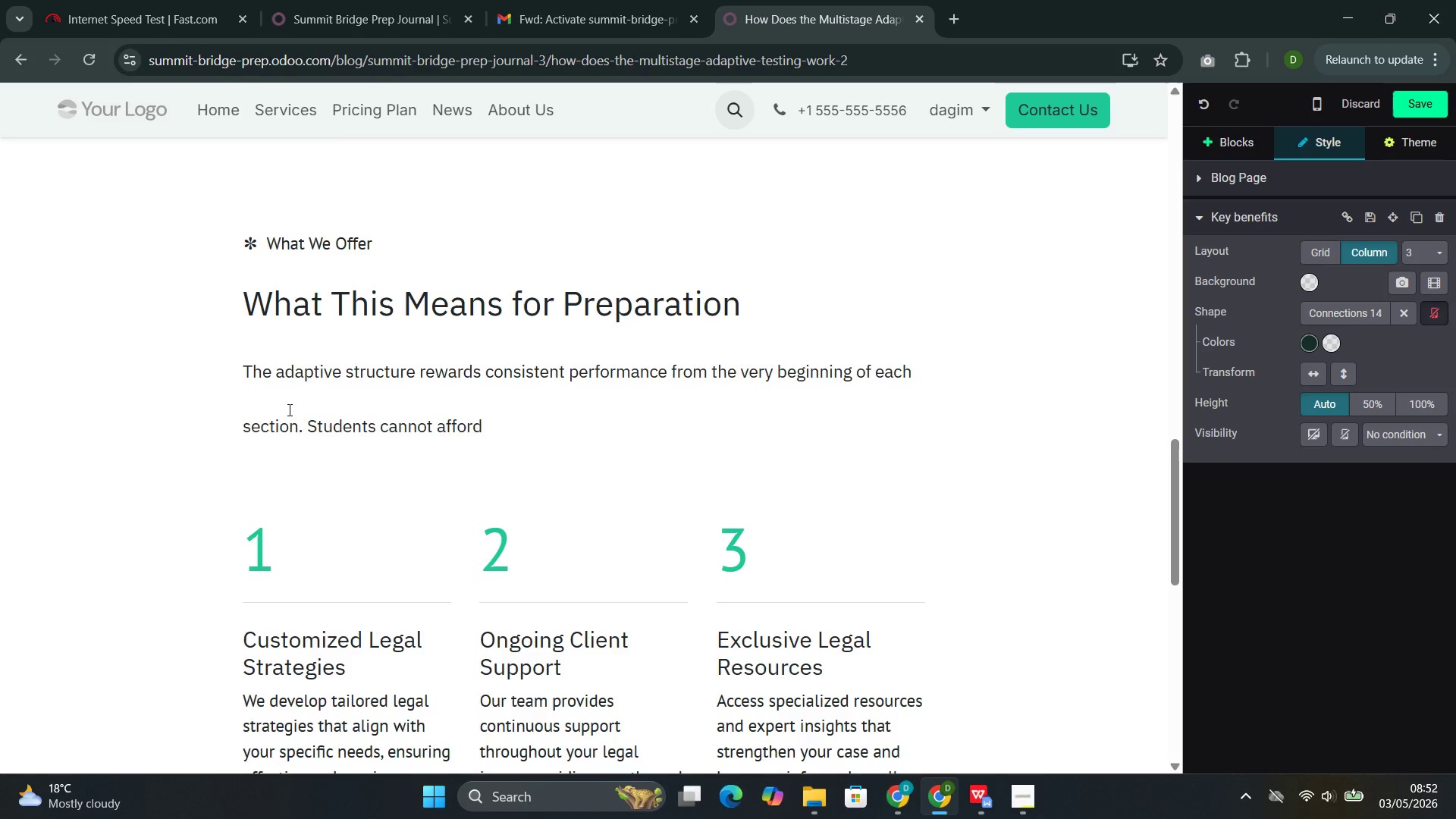 
key(Backspace)
 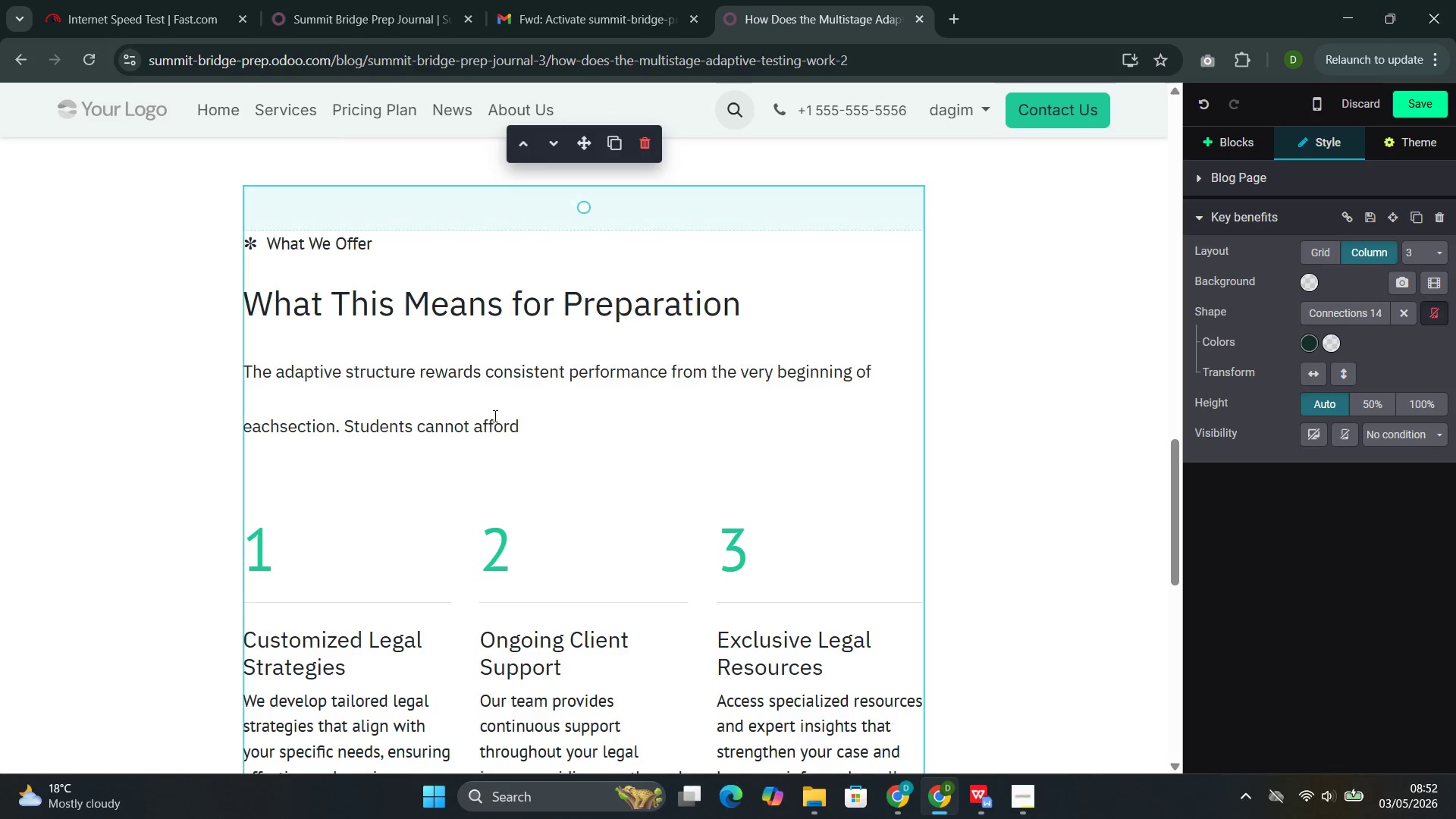 
left_click_drag(start_coordinate=[525, 428], to_coordinate=[241, 369])
 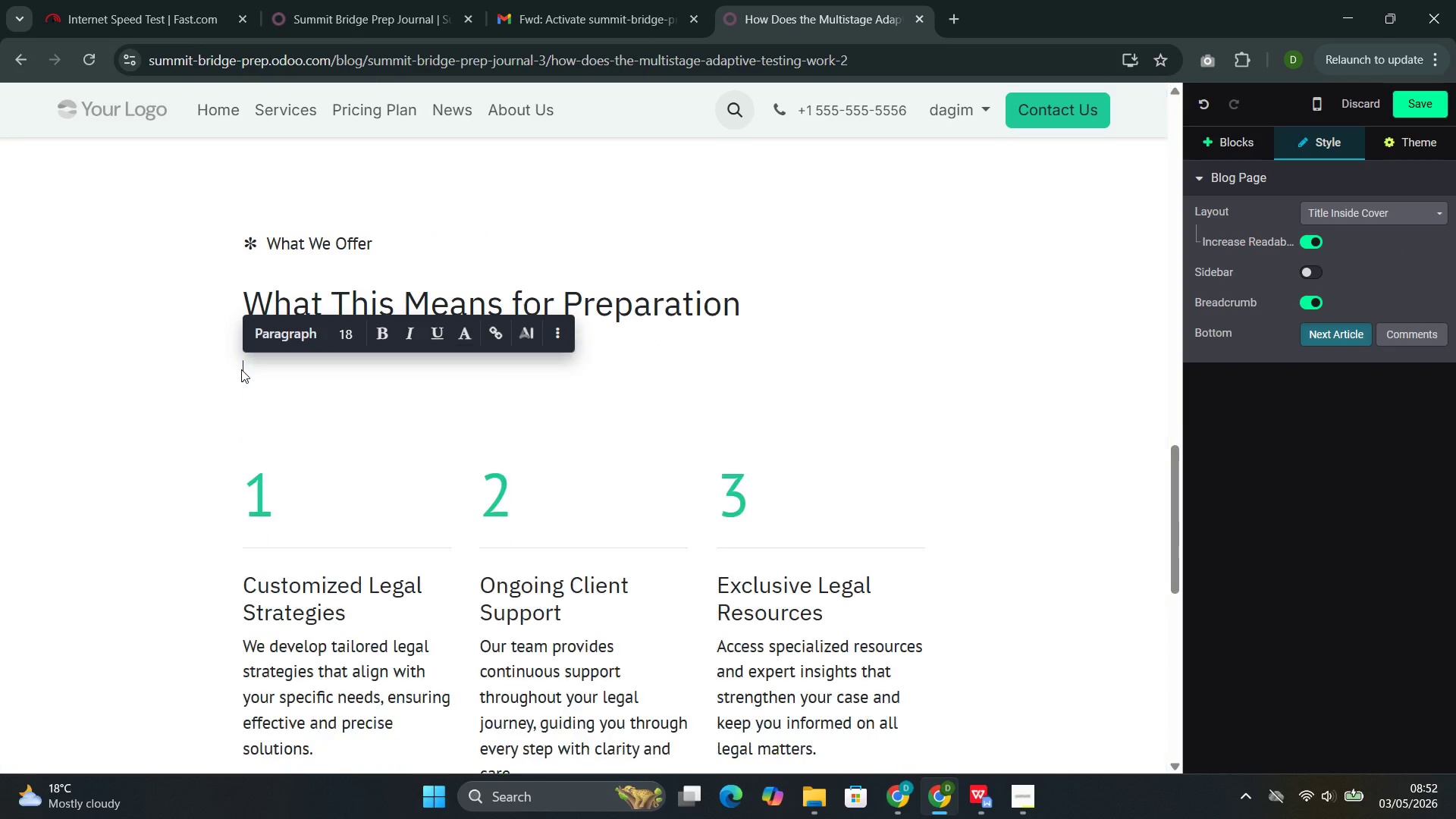 
key(Backspace)
 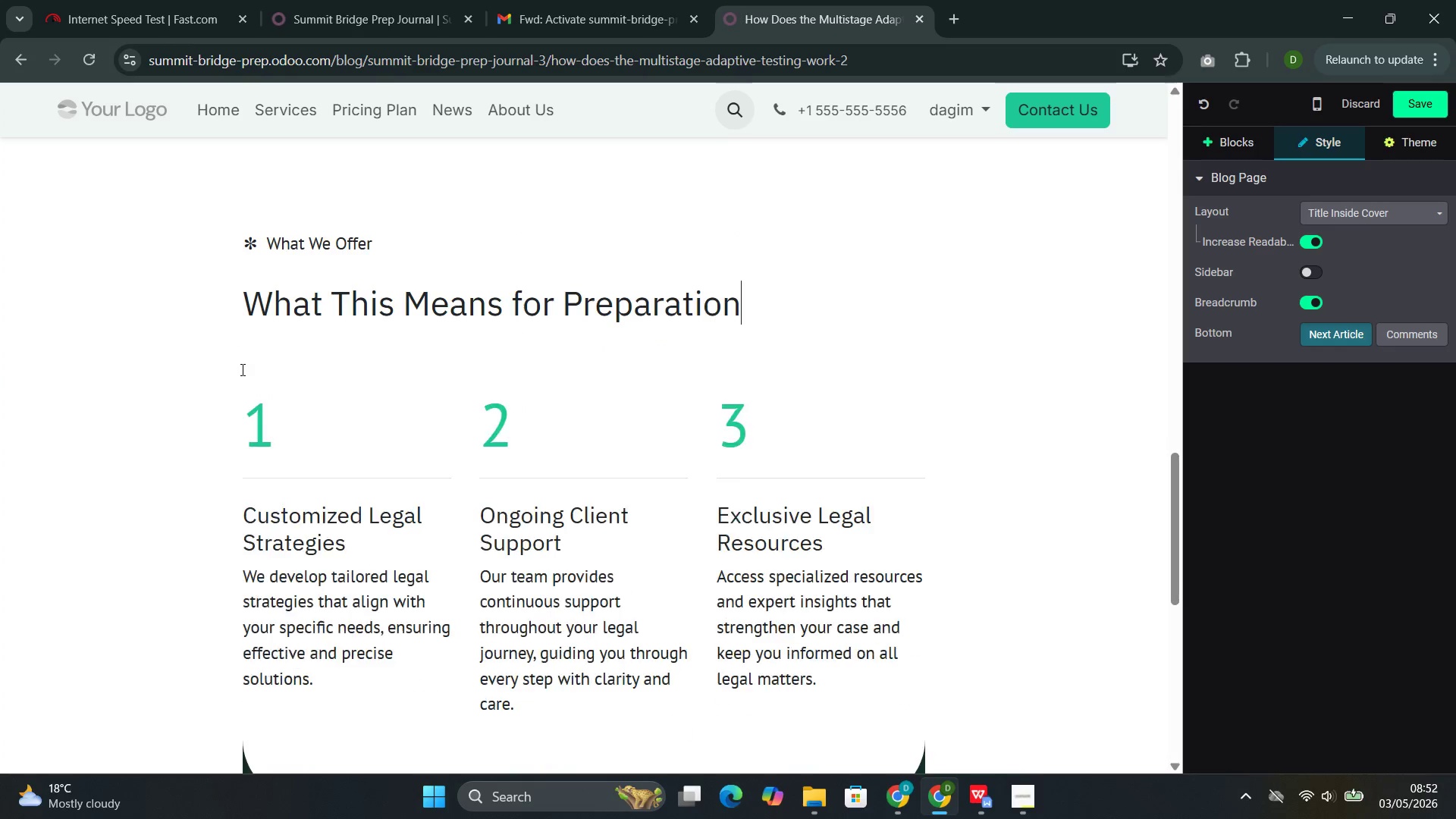 
key(Backspace)
 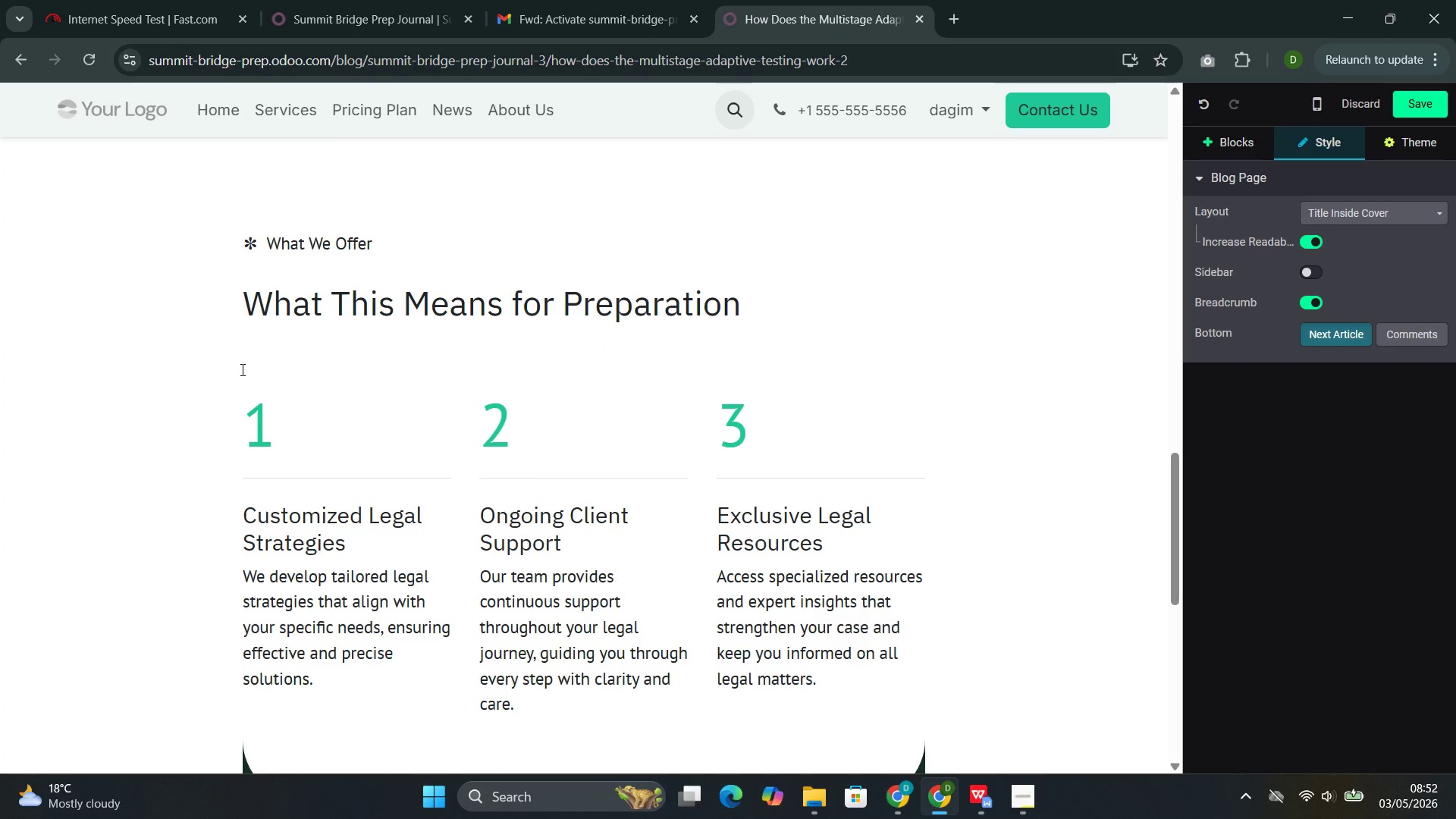 
key(Backspace)
 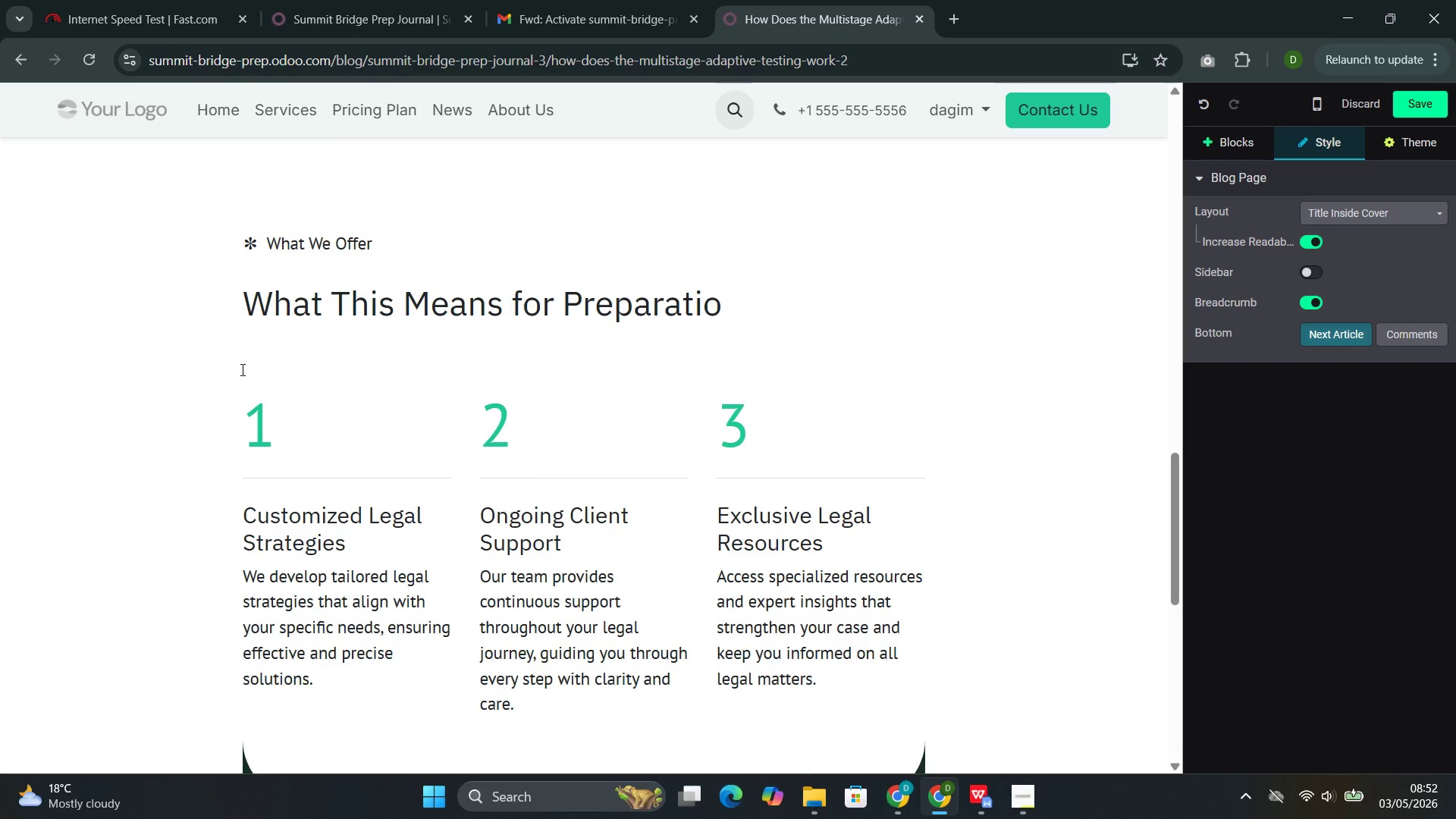 
key(N)
 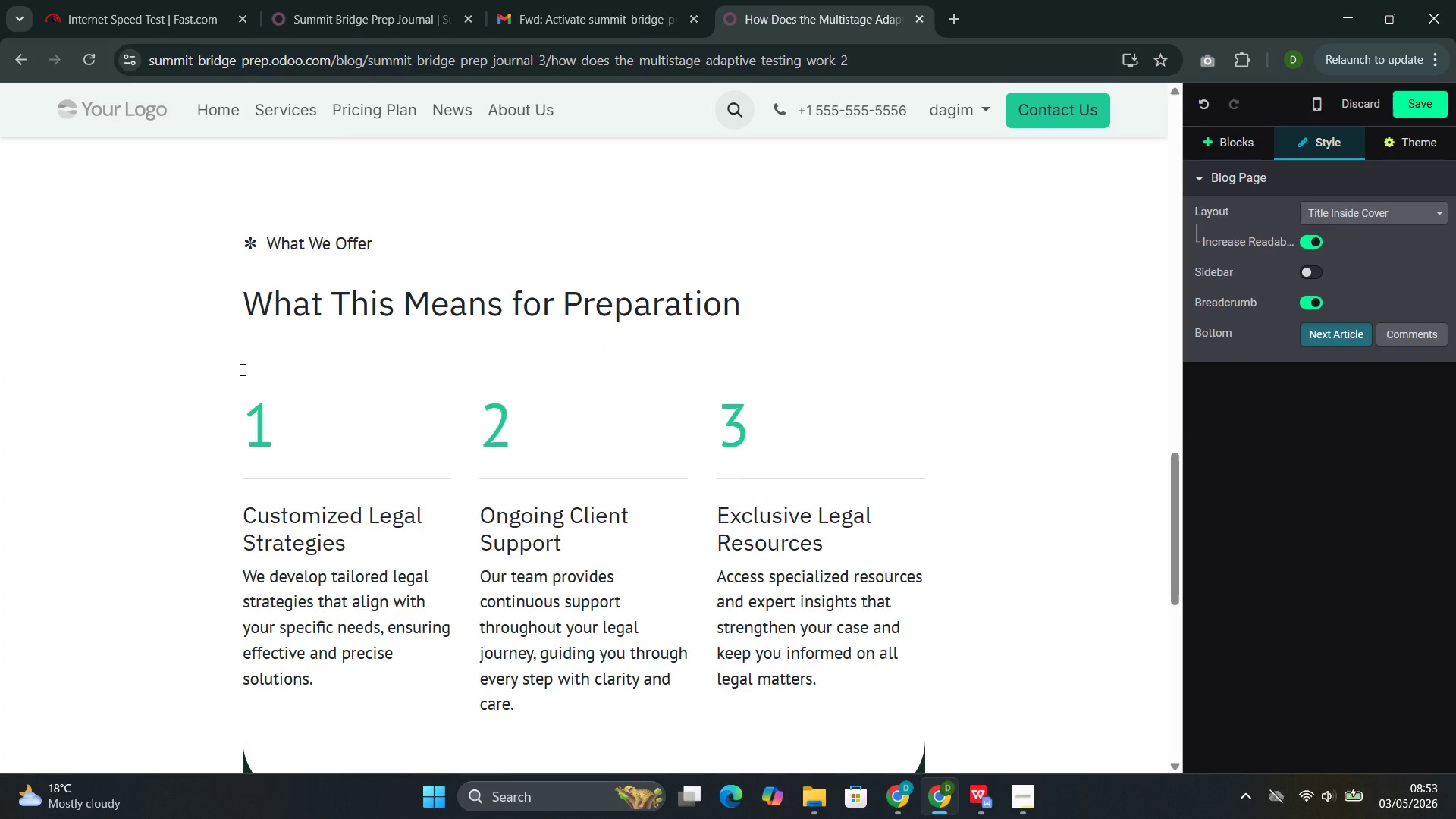 
key(Enter)
 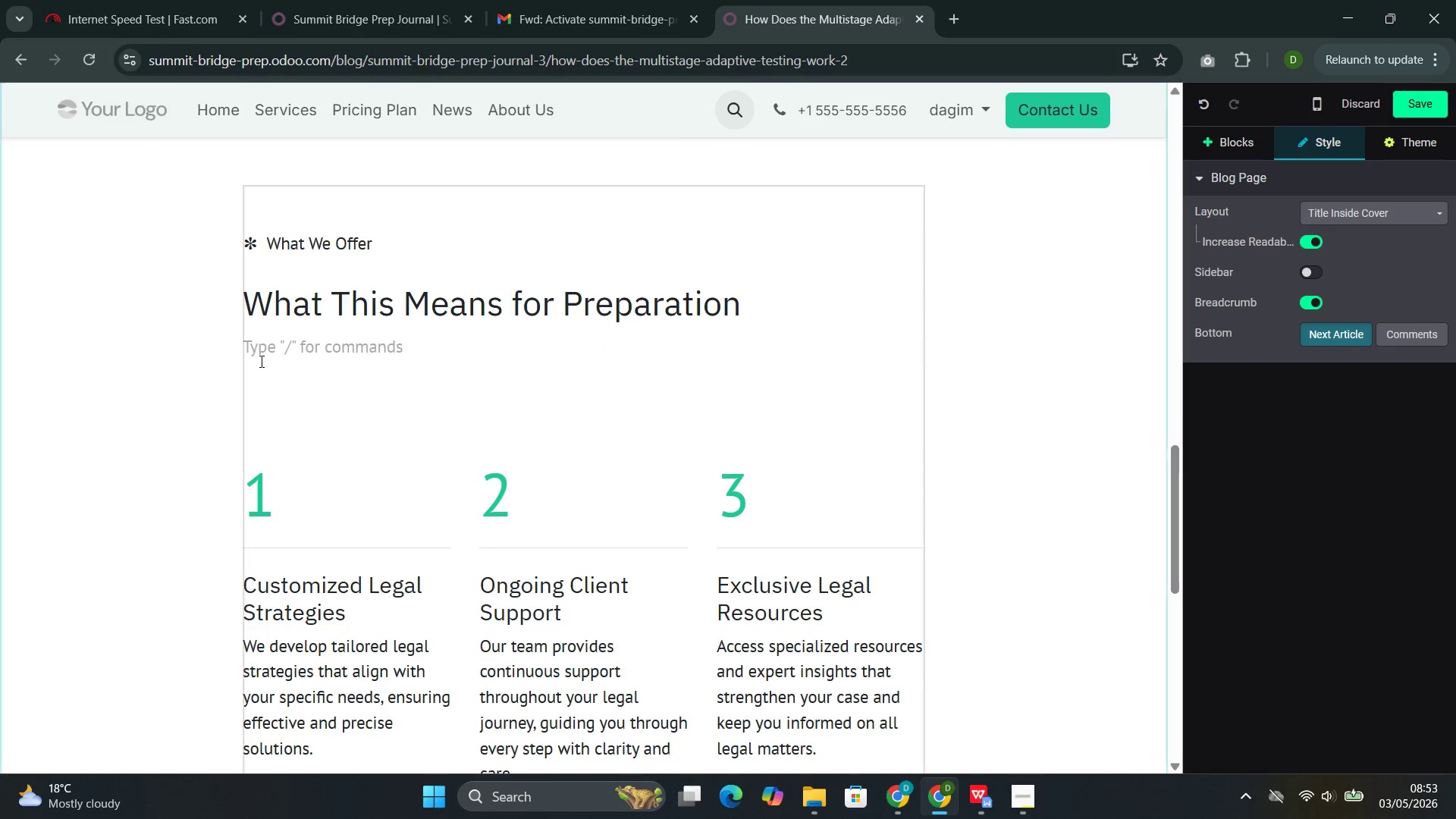 
double_click([260, 361])
 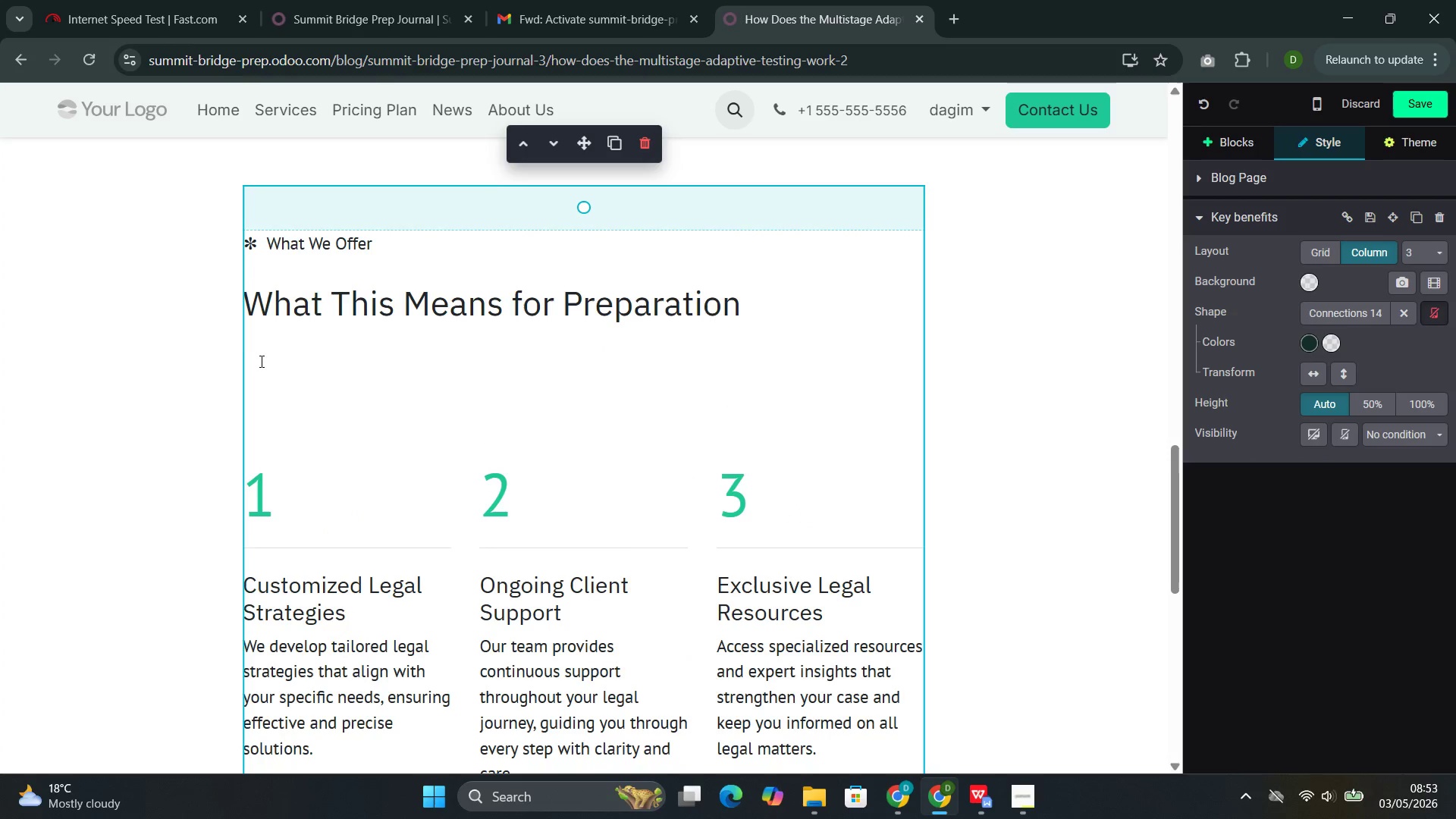 
double_click([260, 361])
 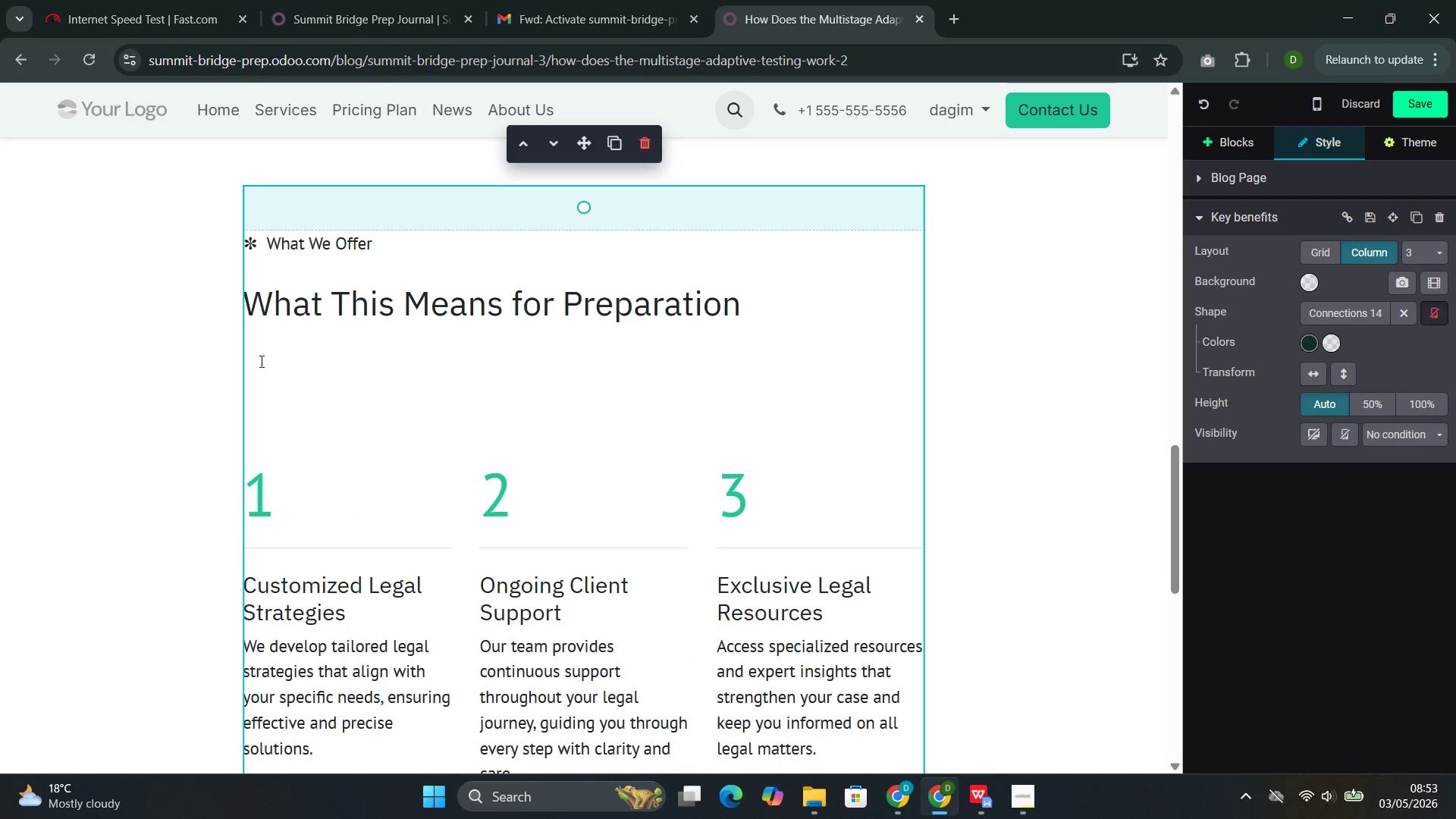 
triple_click([260, 361])
 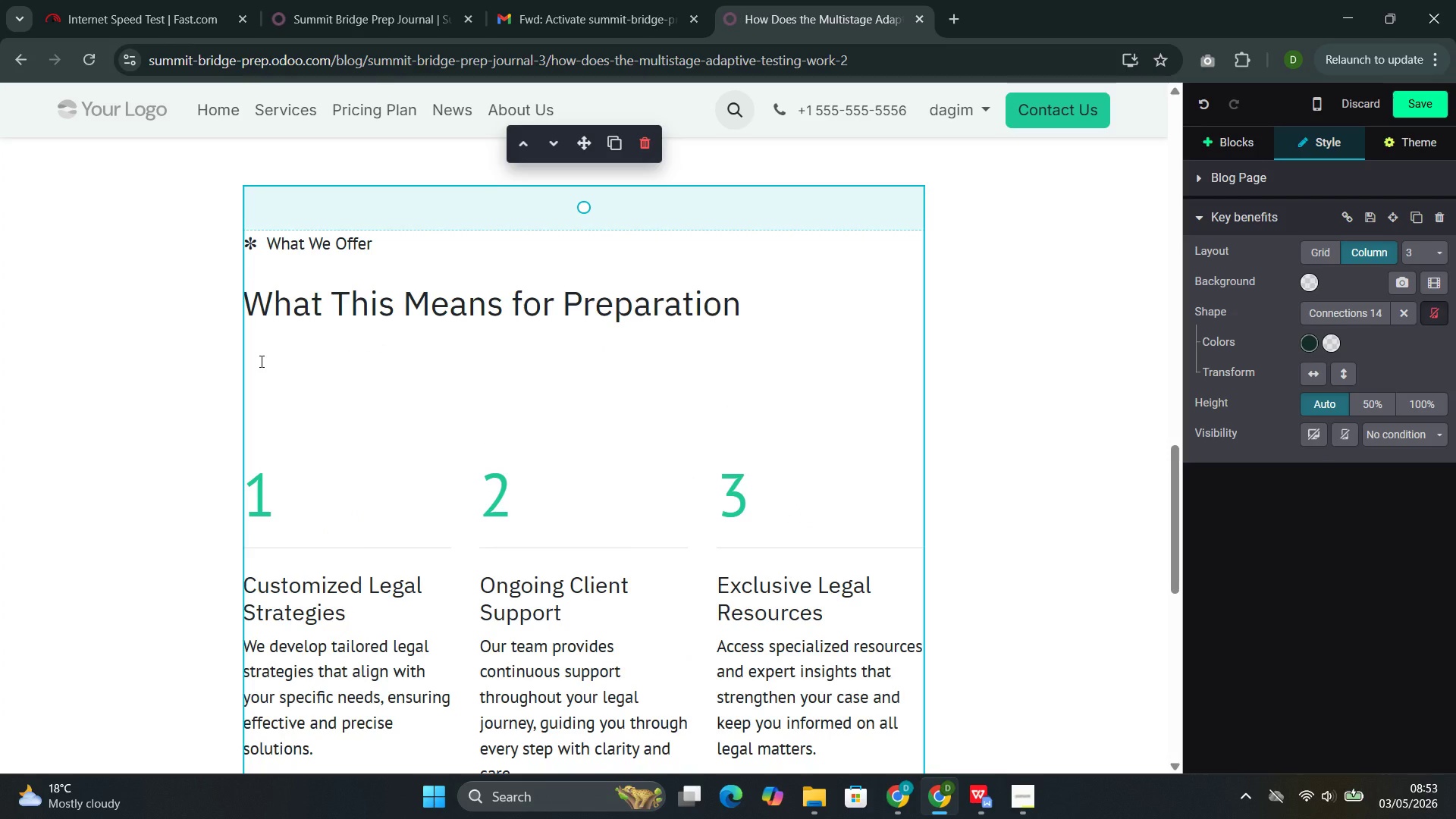 
triple_click([260, 361])
 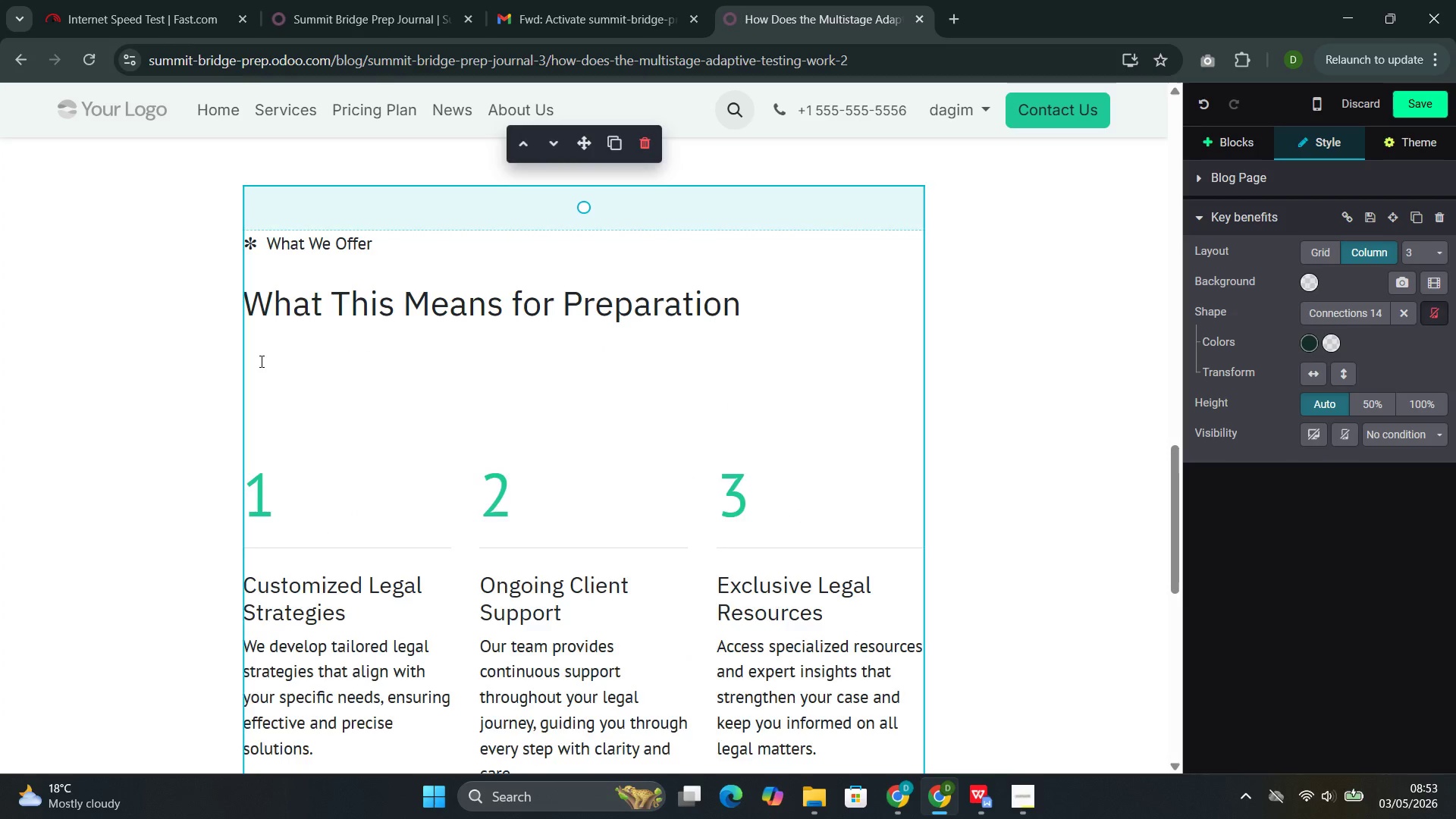 
key(A)
 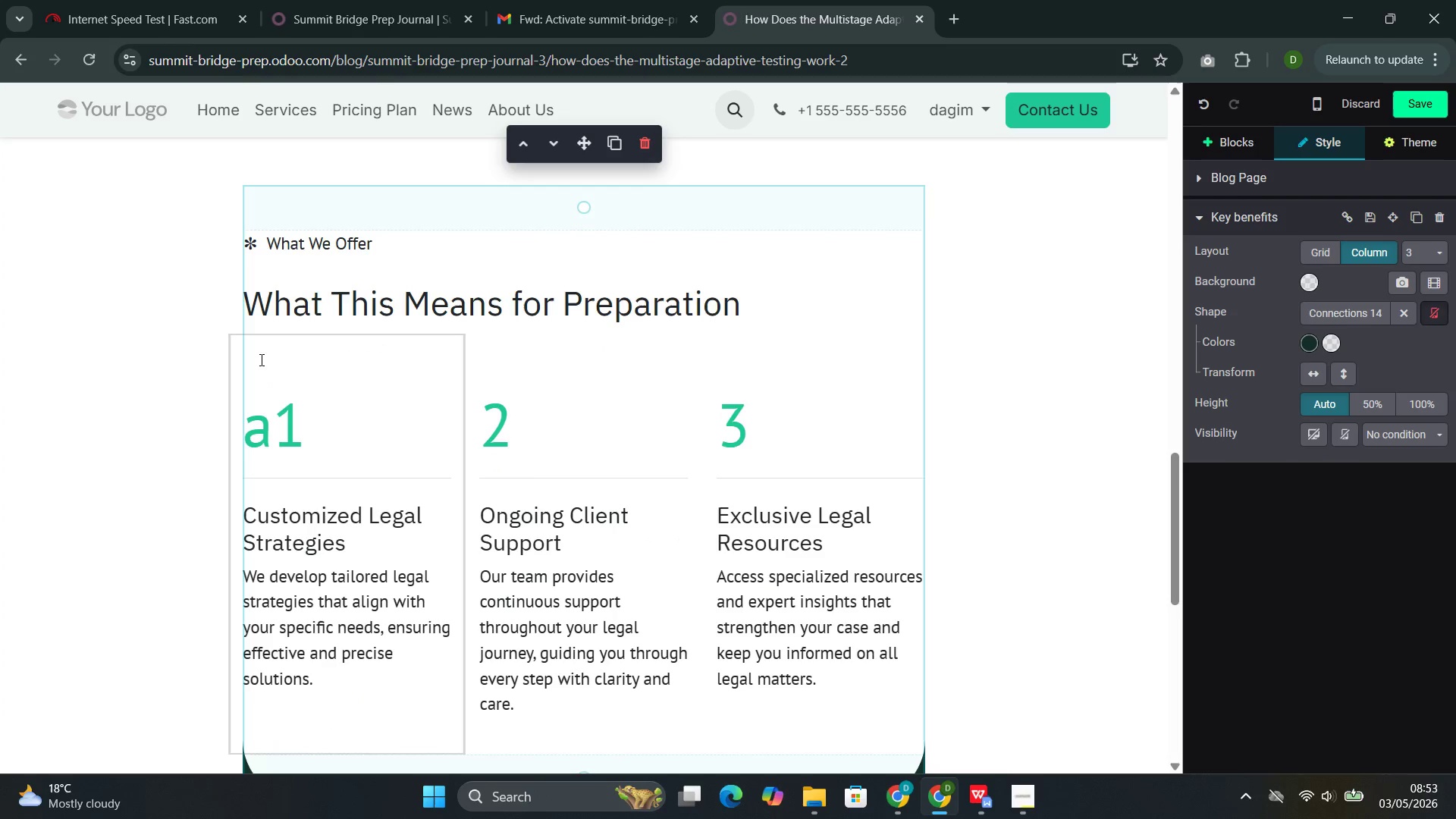 
key(Control+Z)
 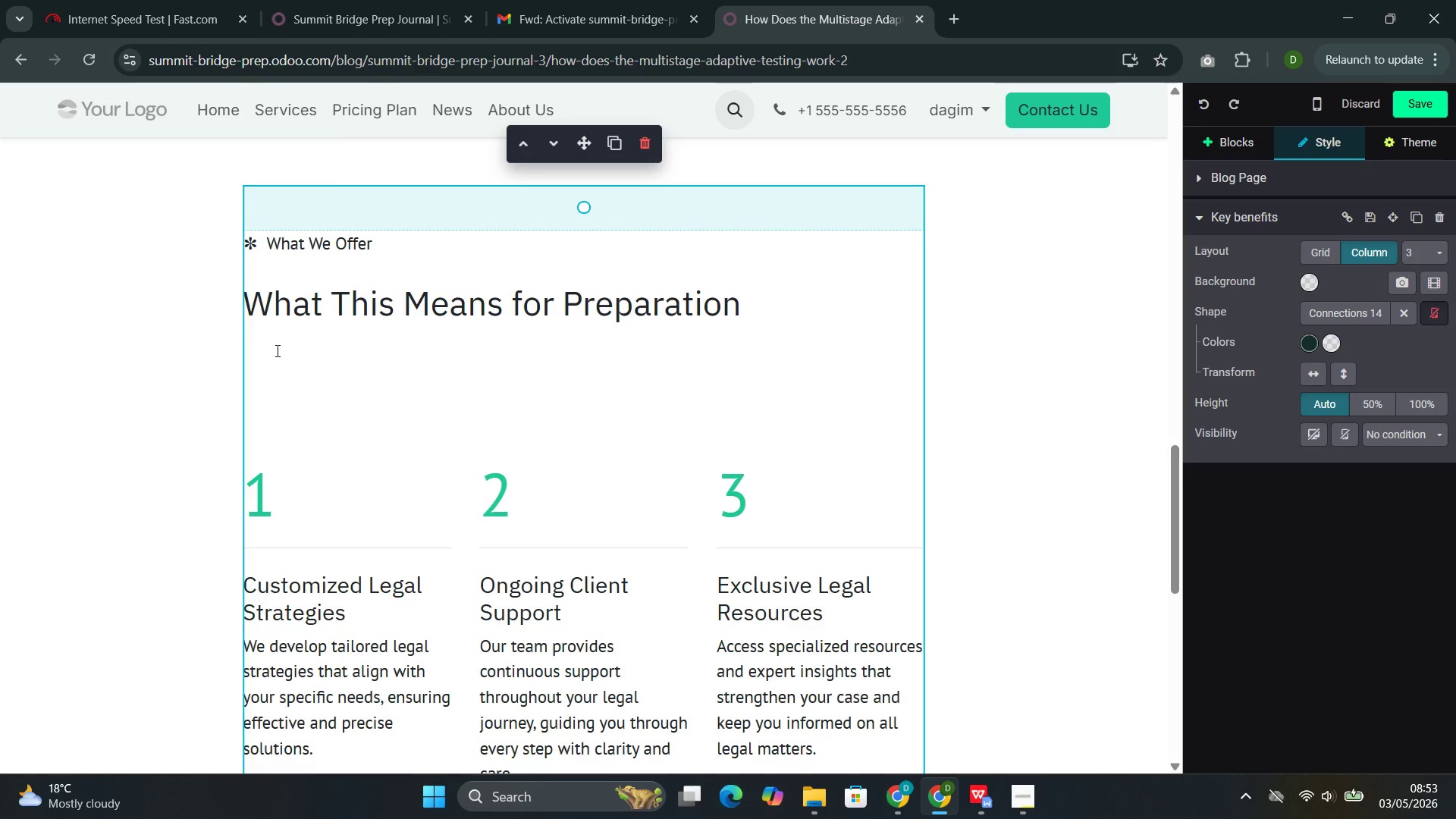 
left_click([276, 350])
 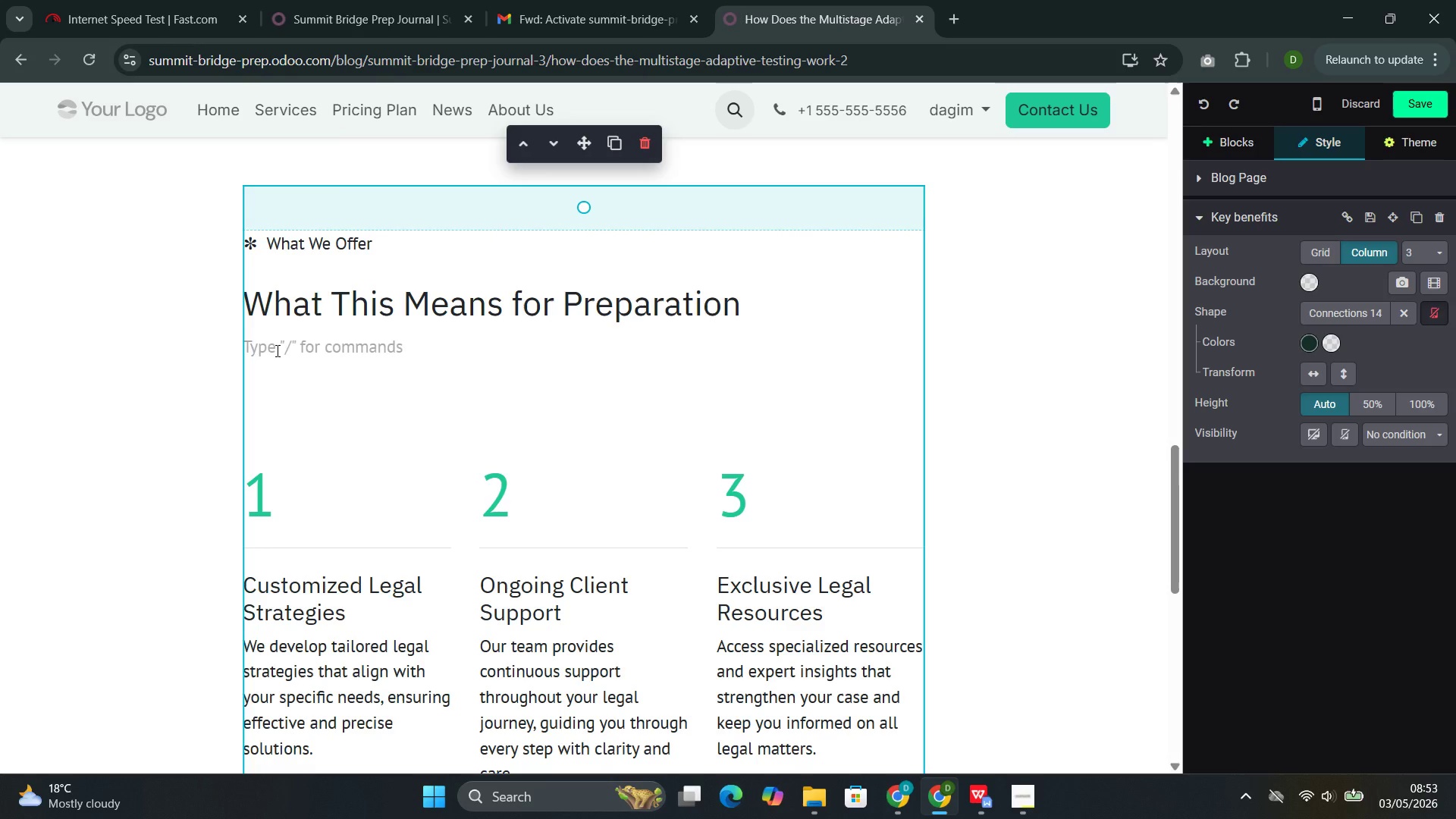 
double_click([276, 350])
 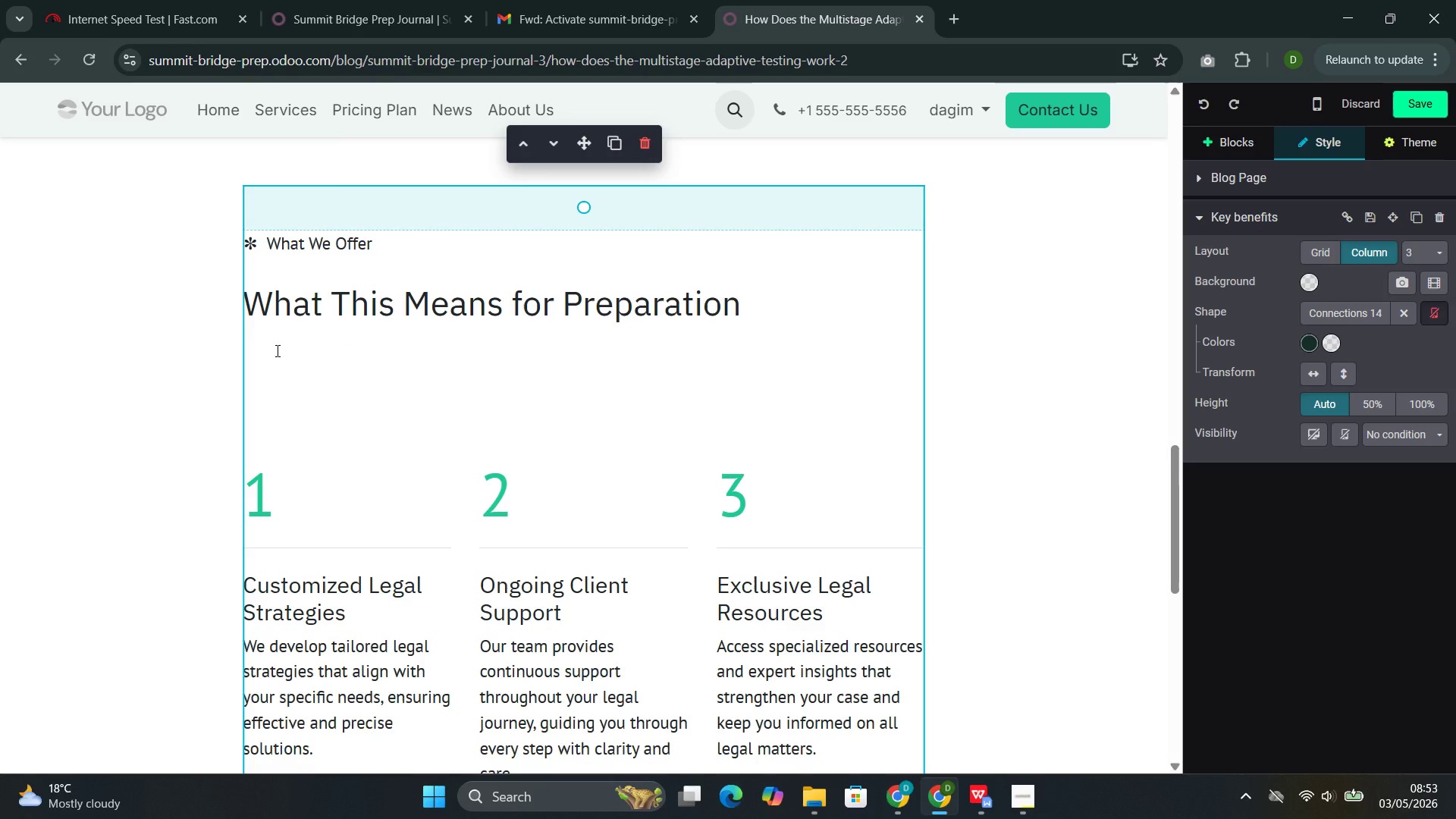 
triple_click([276, 350])
 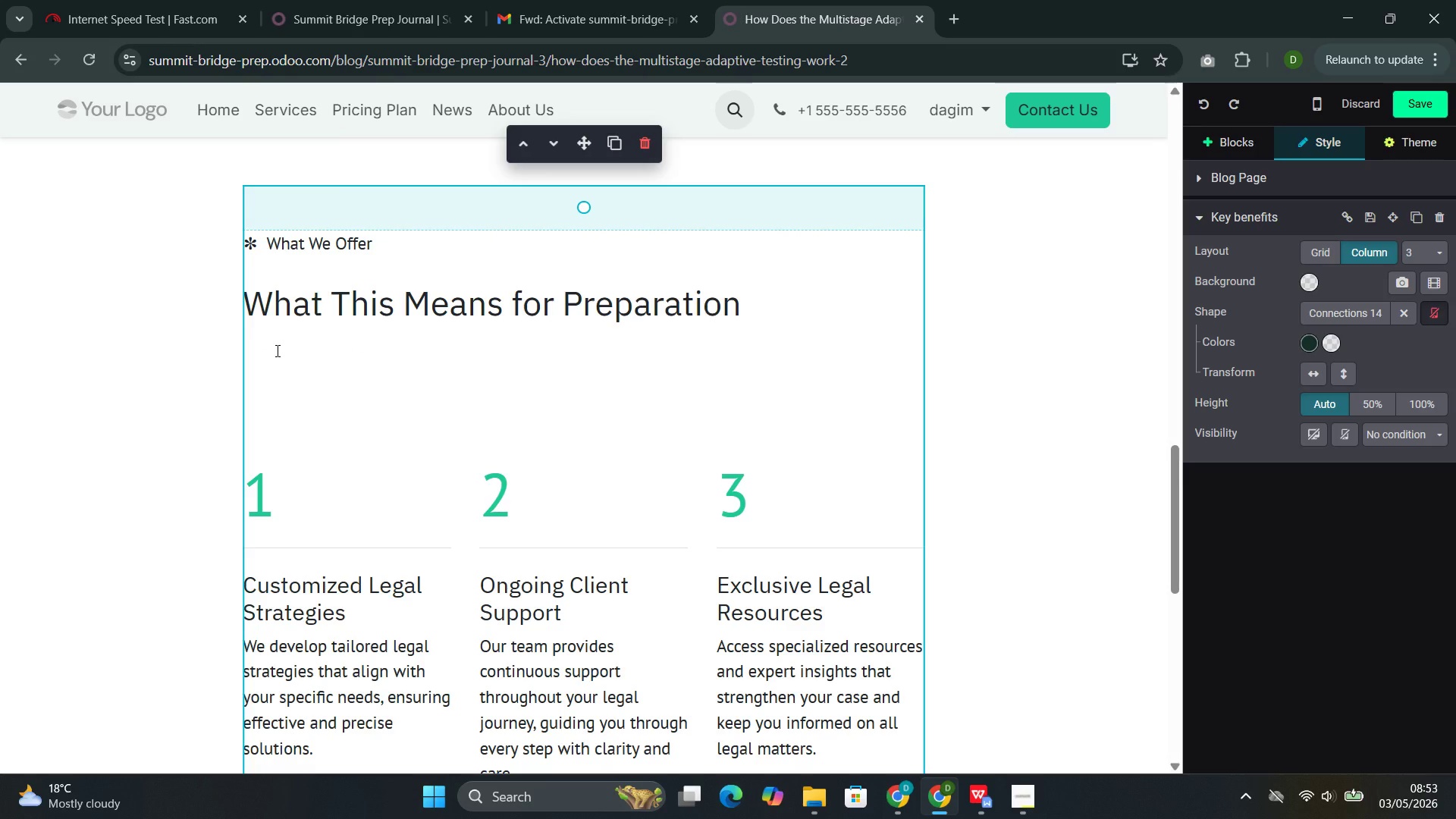 
key(D)
 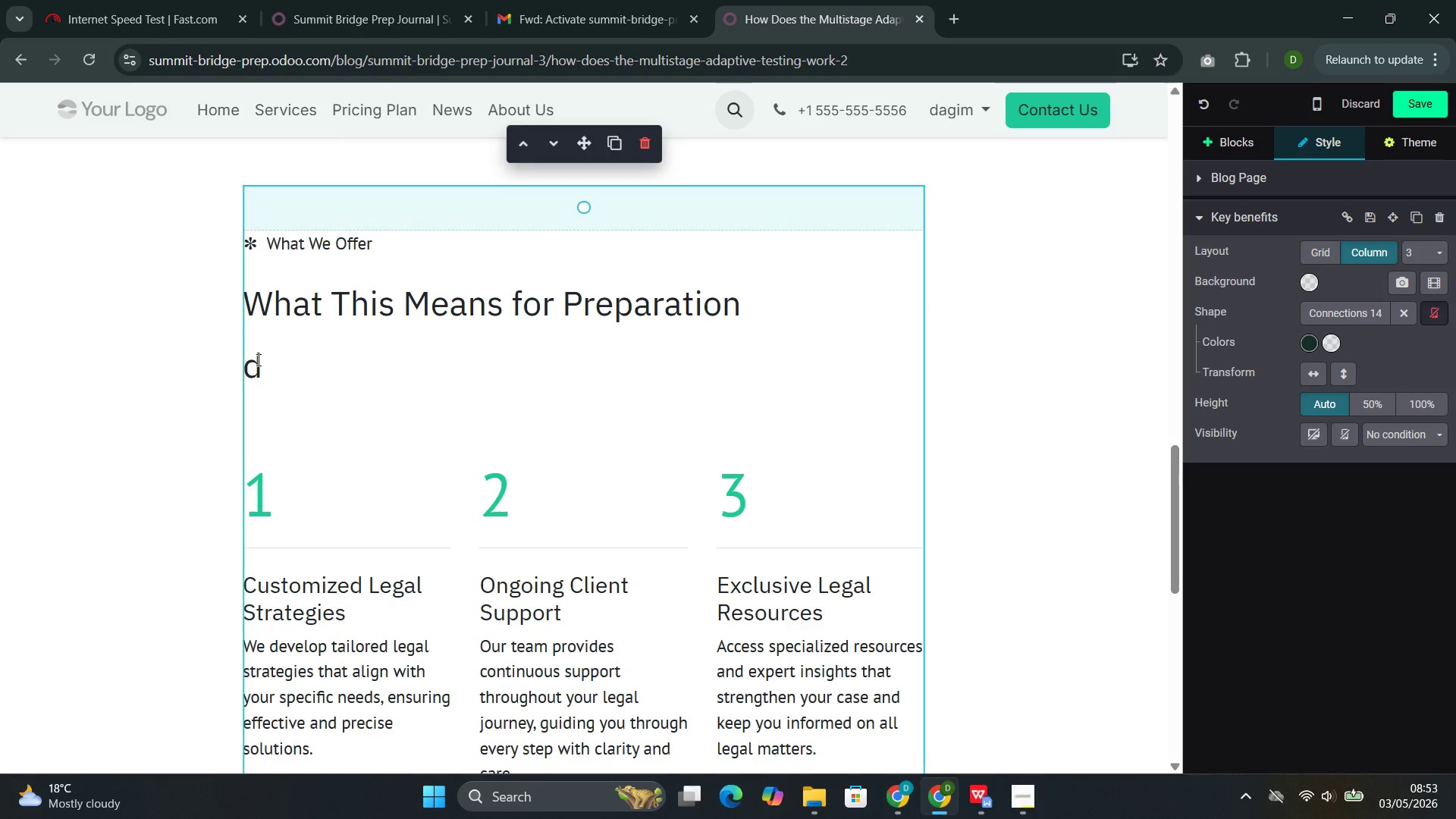 
double_click([257, 359])
 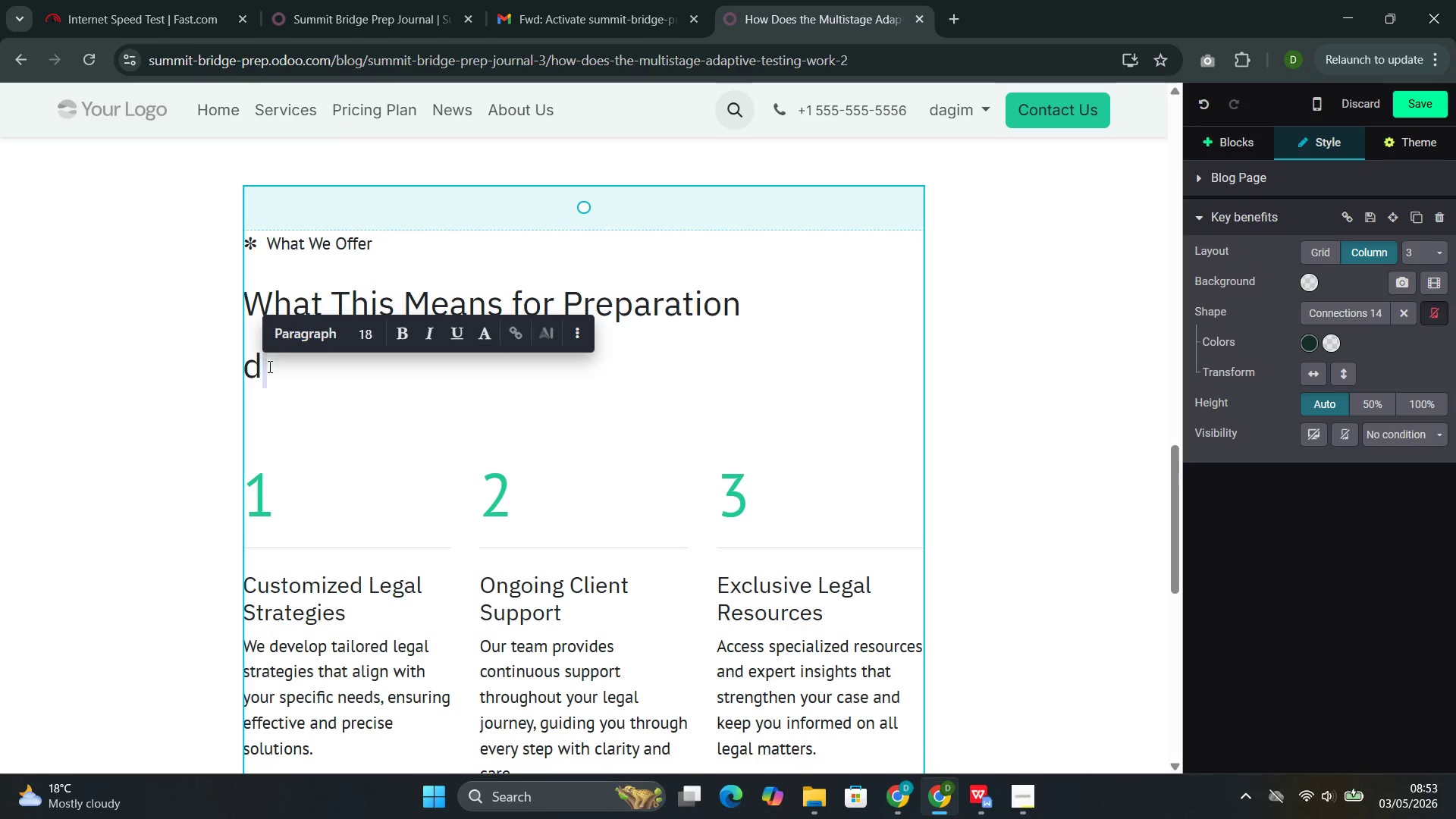 
left_click([275, 367])
 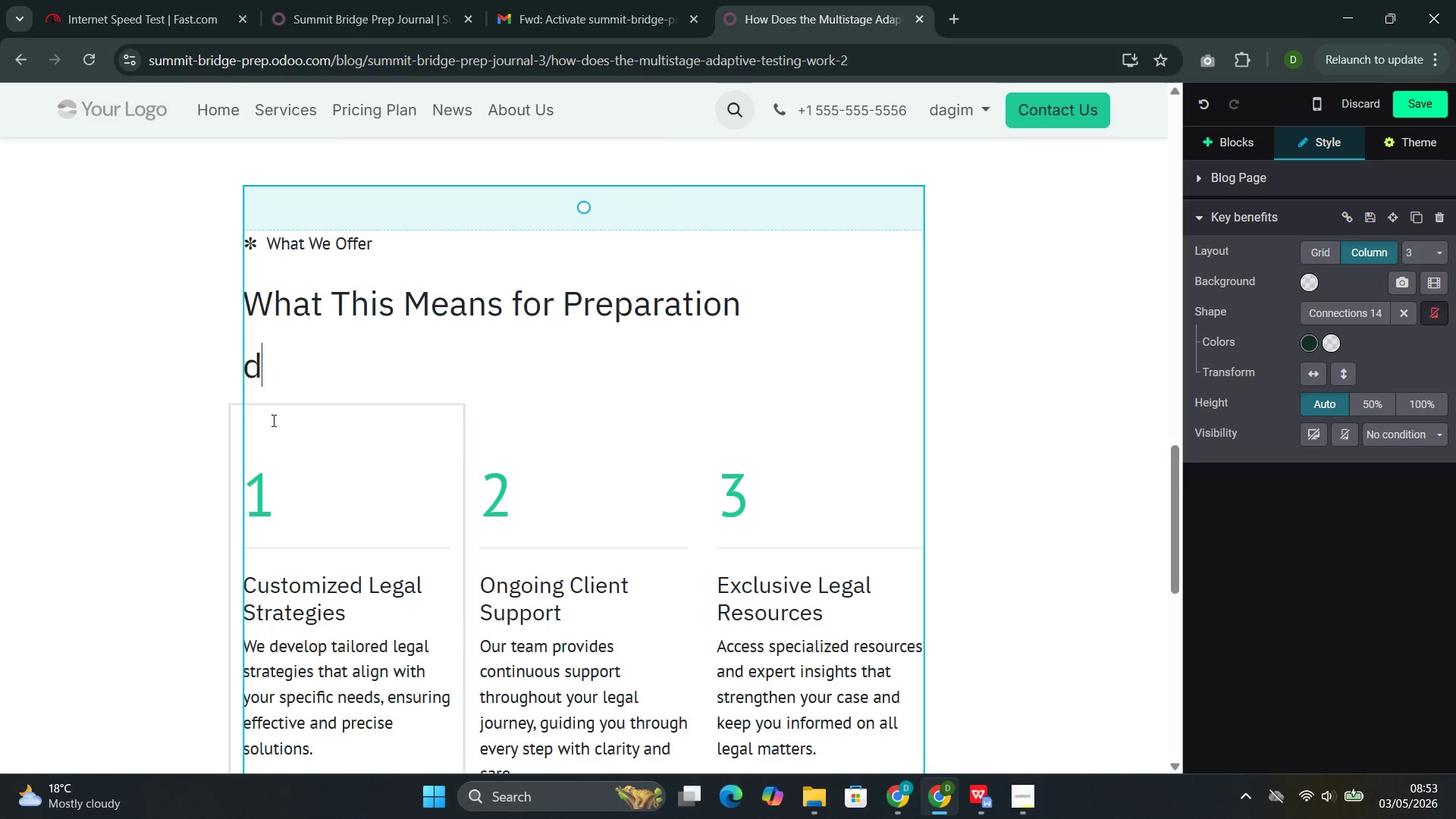 
left_click_drag(start_coordinate=[272, 420], to_coordinate=[255, 388])
 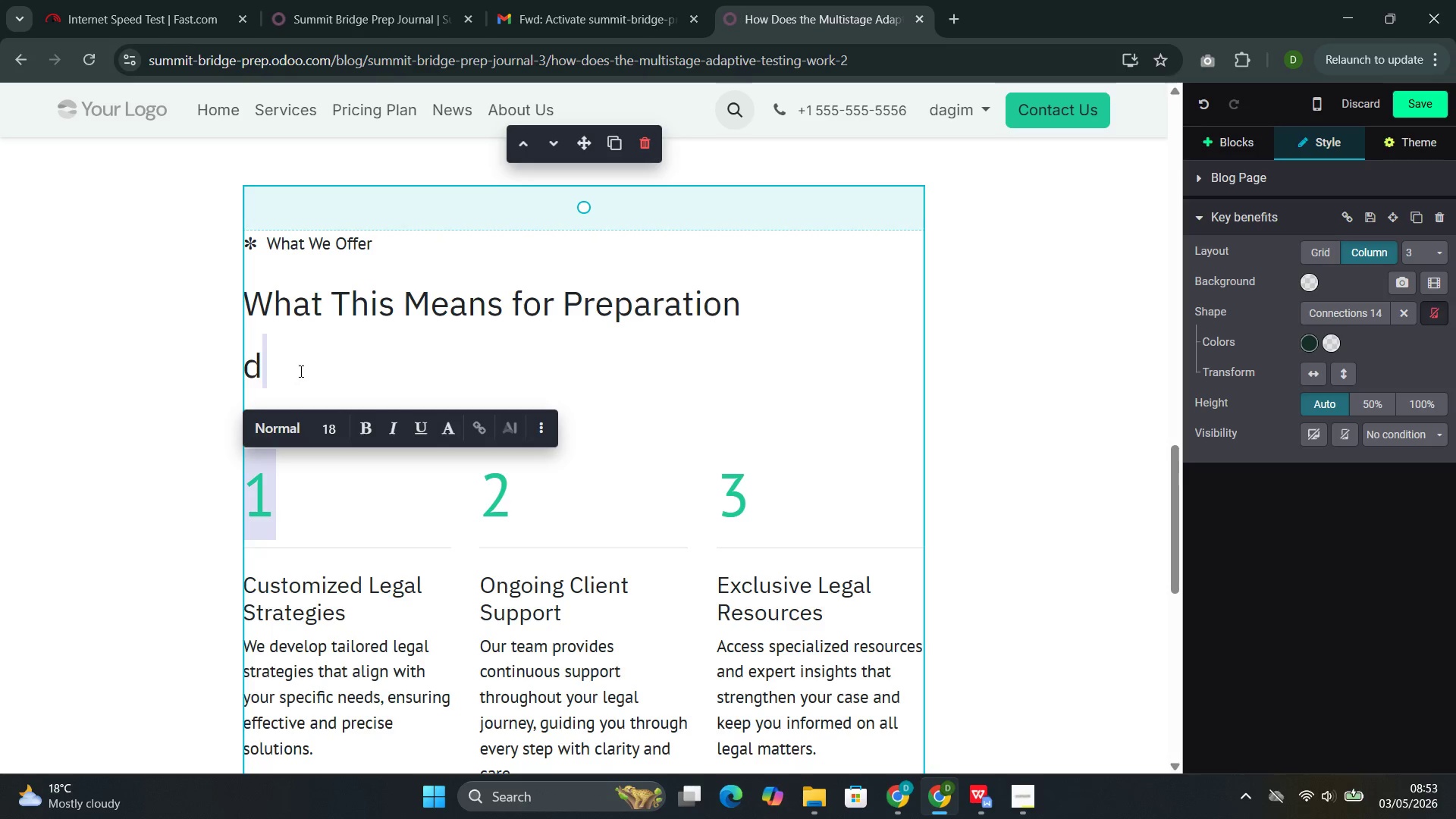 
left_click([300, 371])
 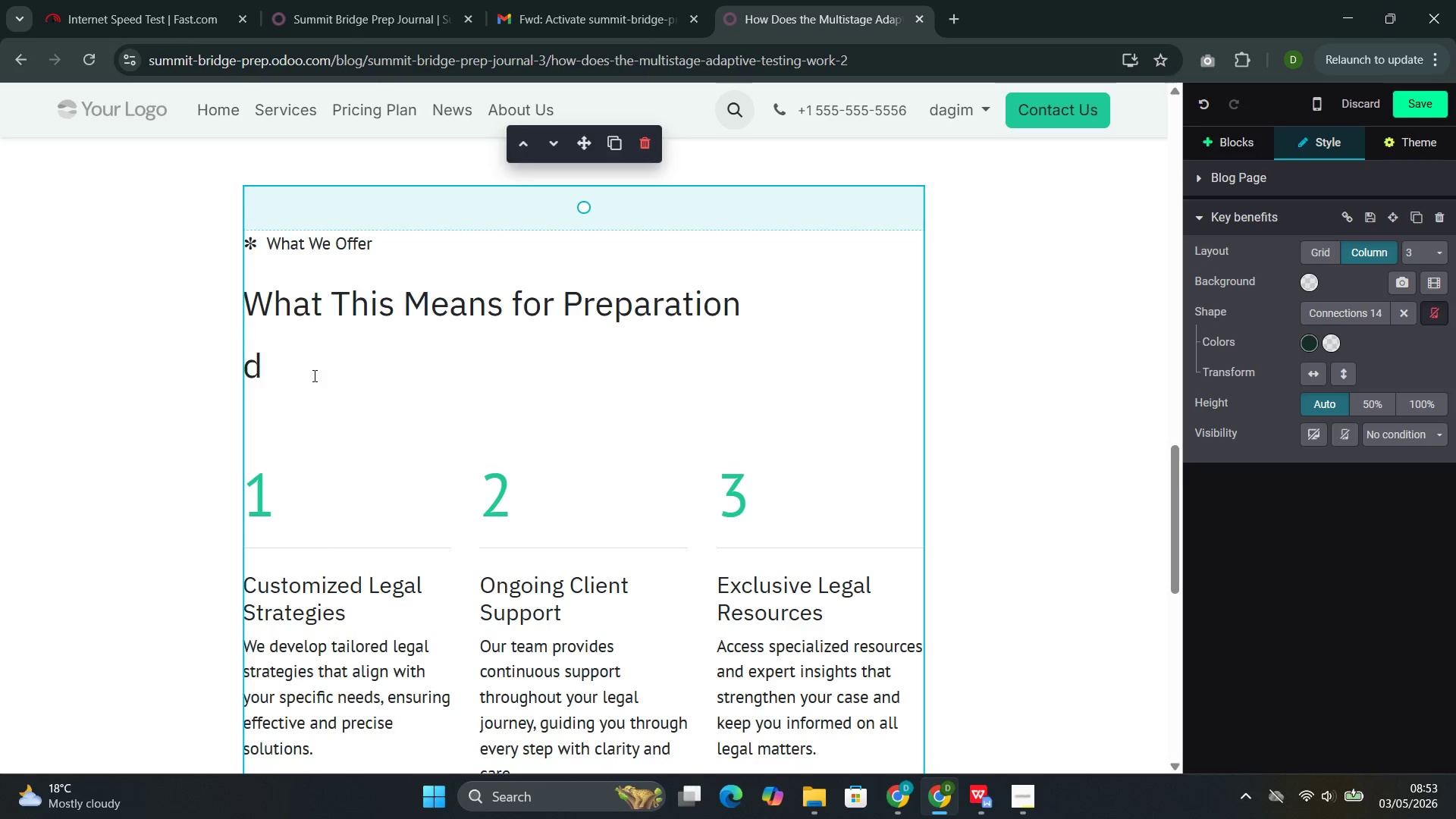 
left_click_drag(start_coordinate=[313, 375], to_coordinate=[237, 354])
 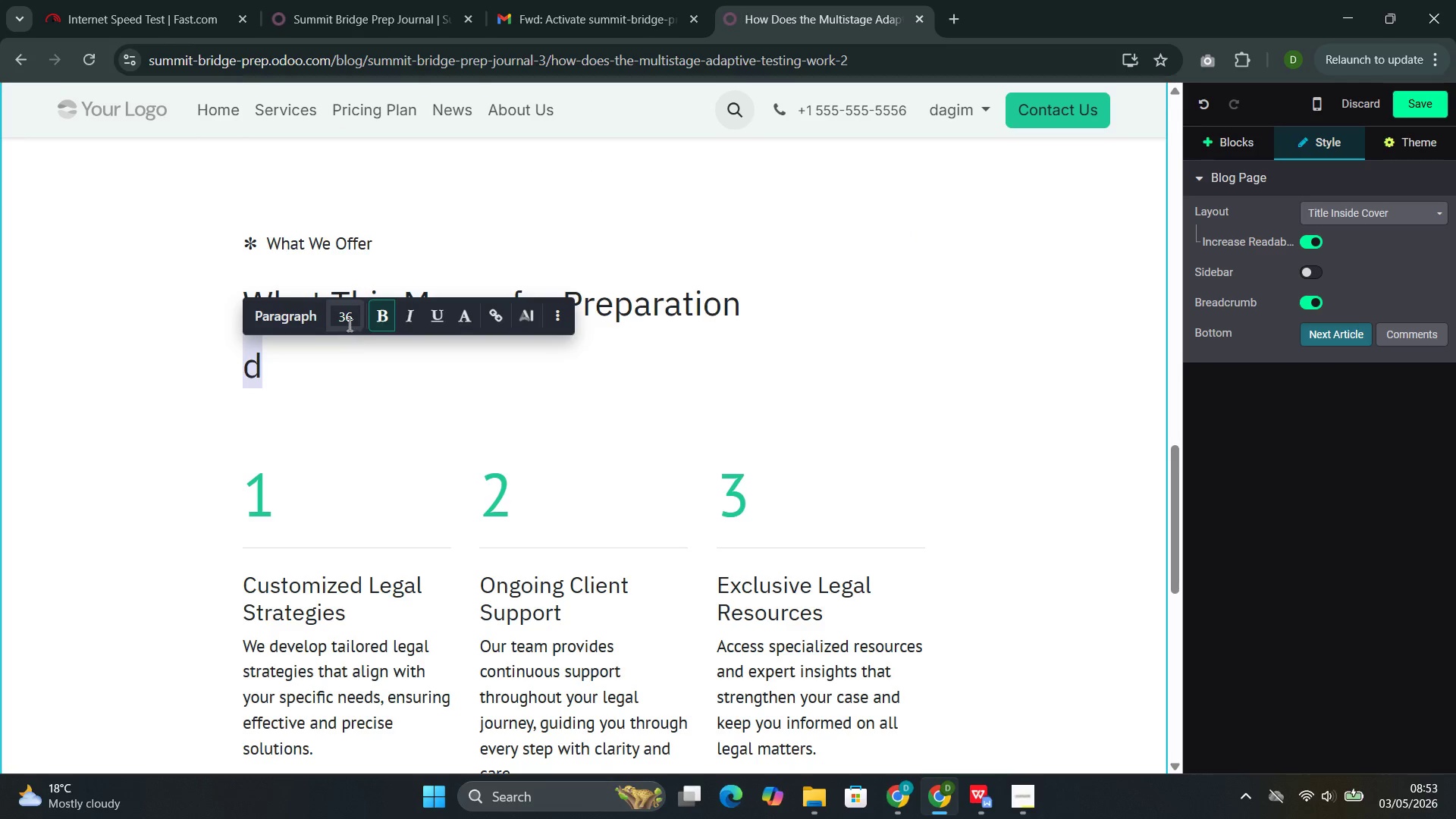 
left_click([348, 325])
 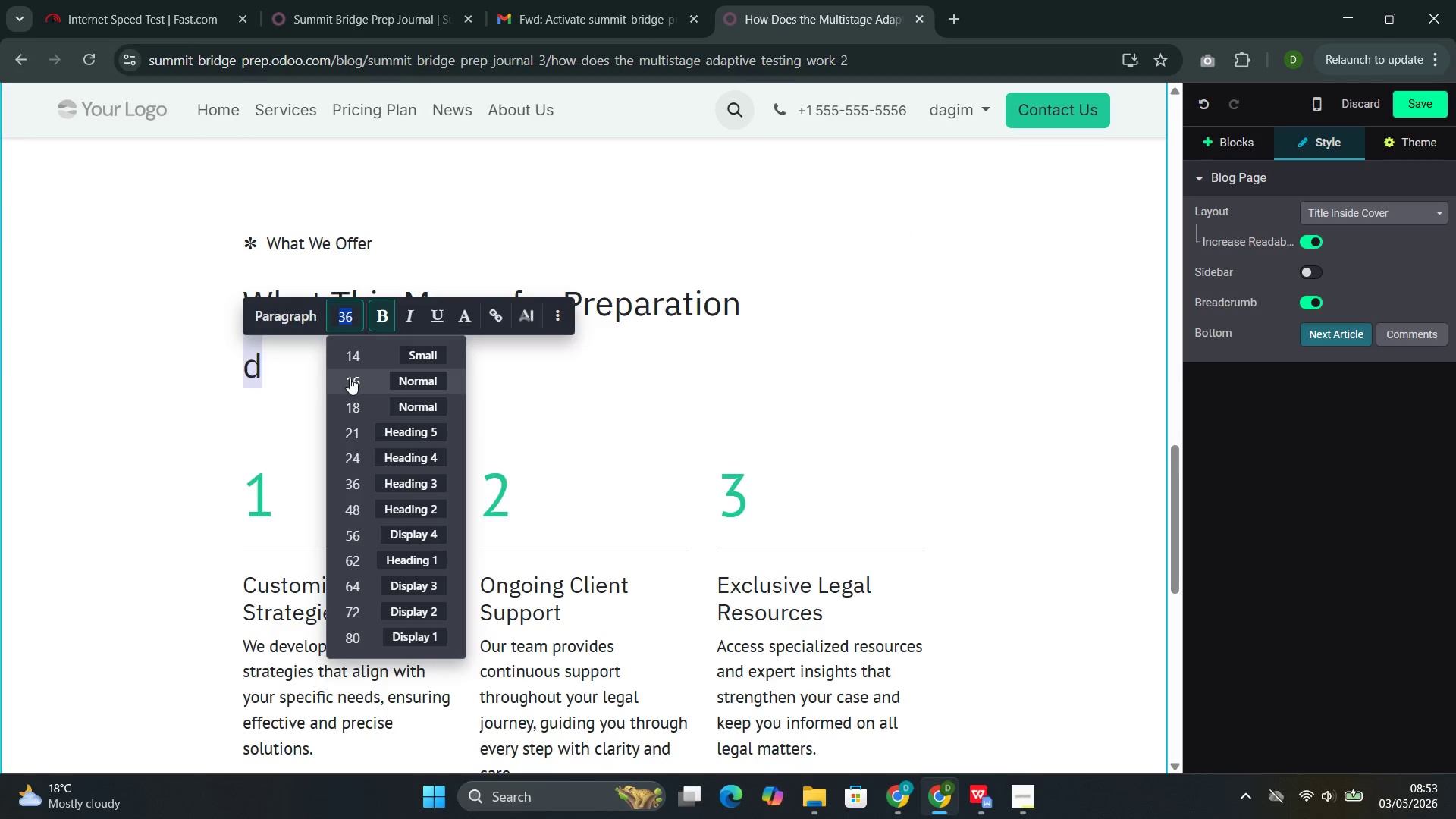 
left_click([351, 377])
 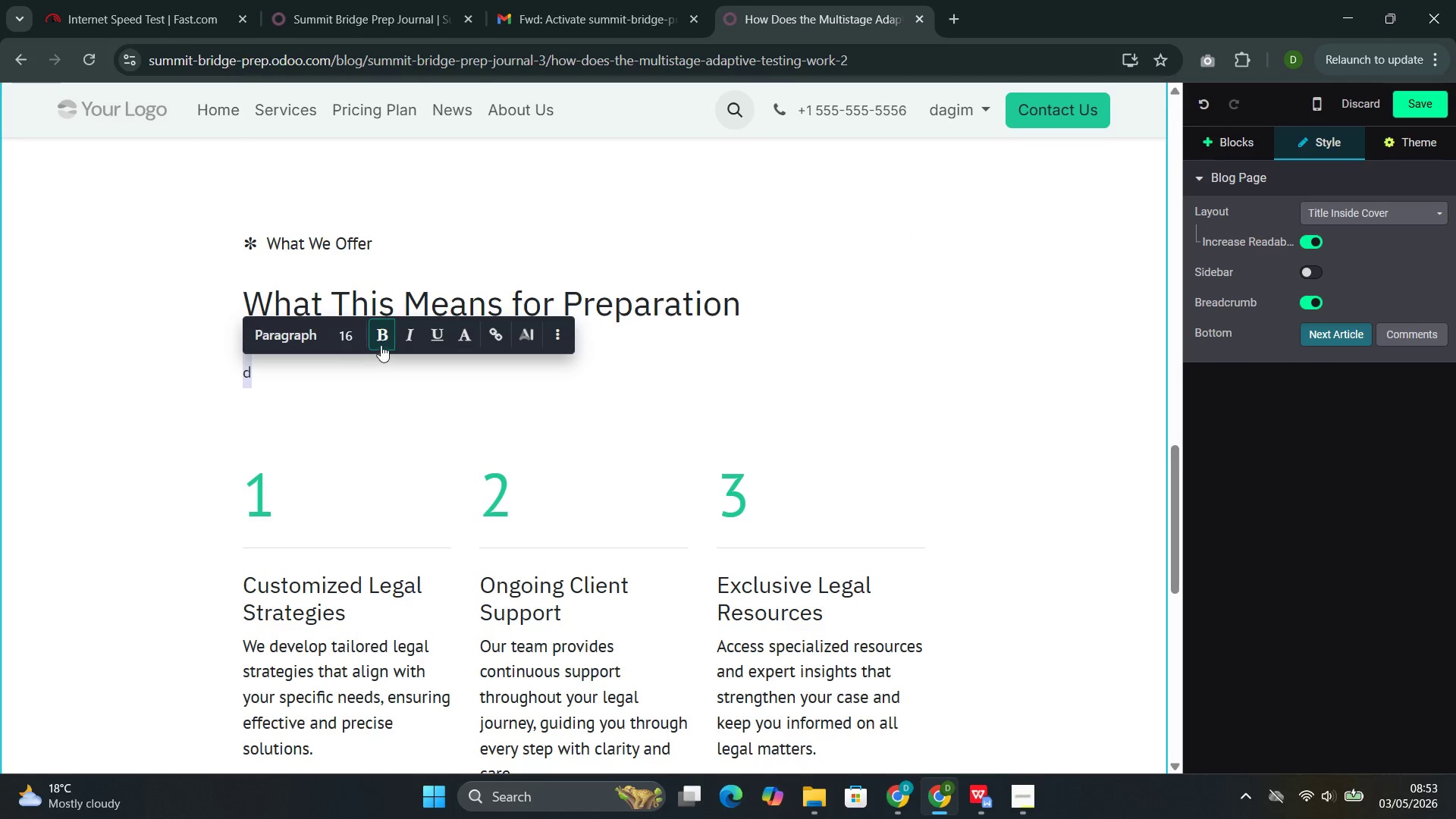 
left_click([382, 342])
 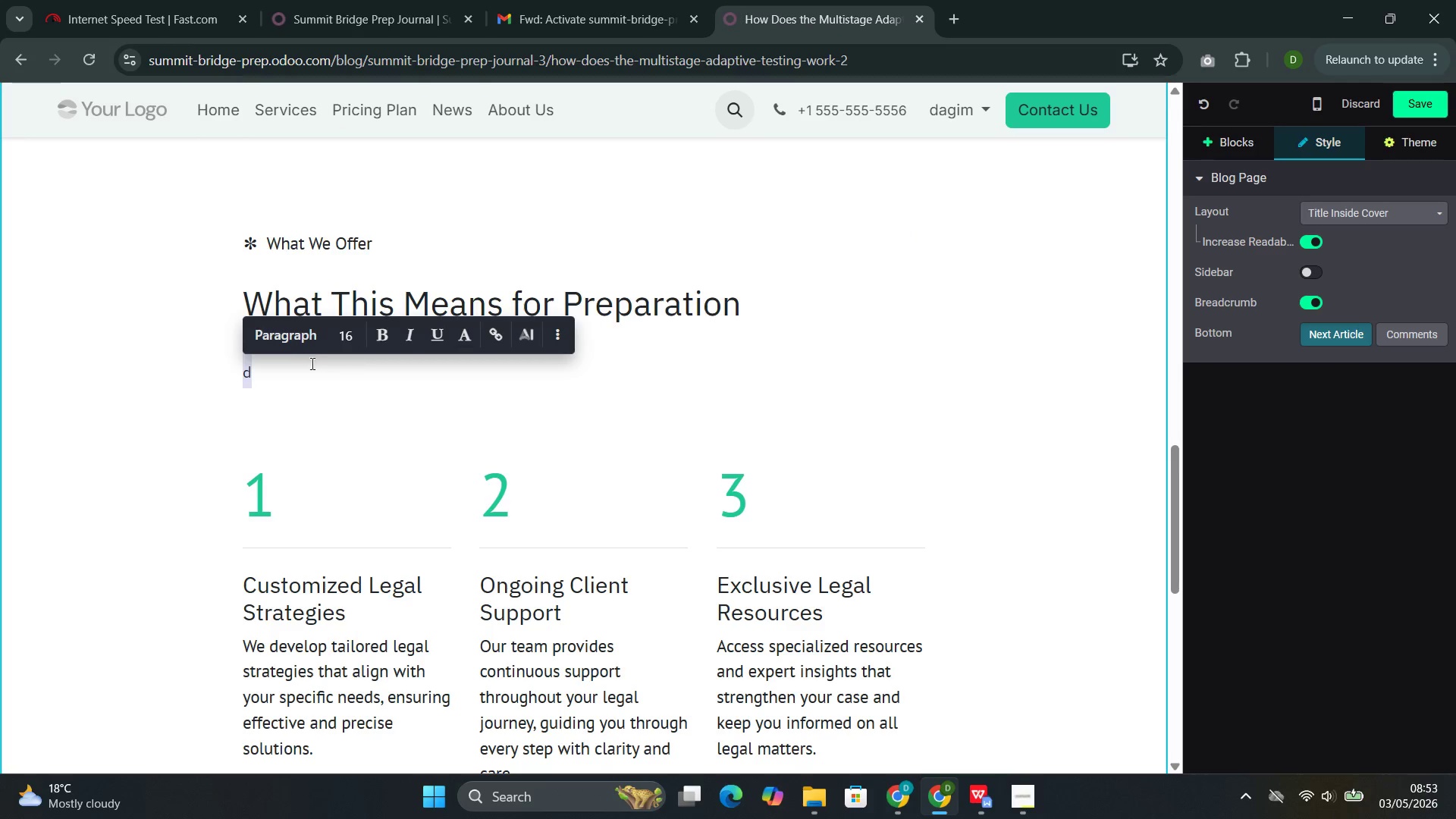 
left_click([297, 359])
 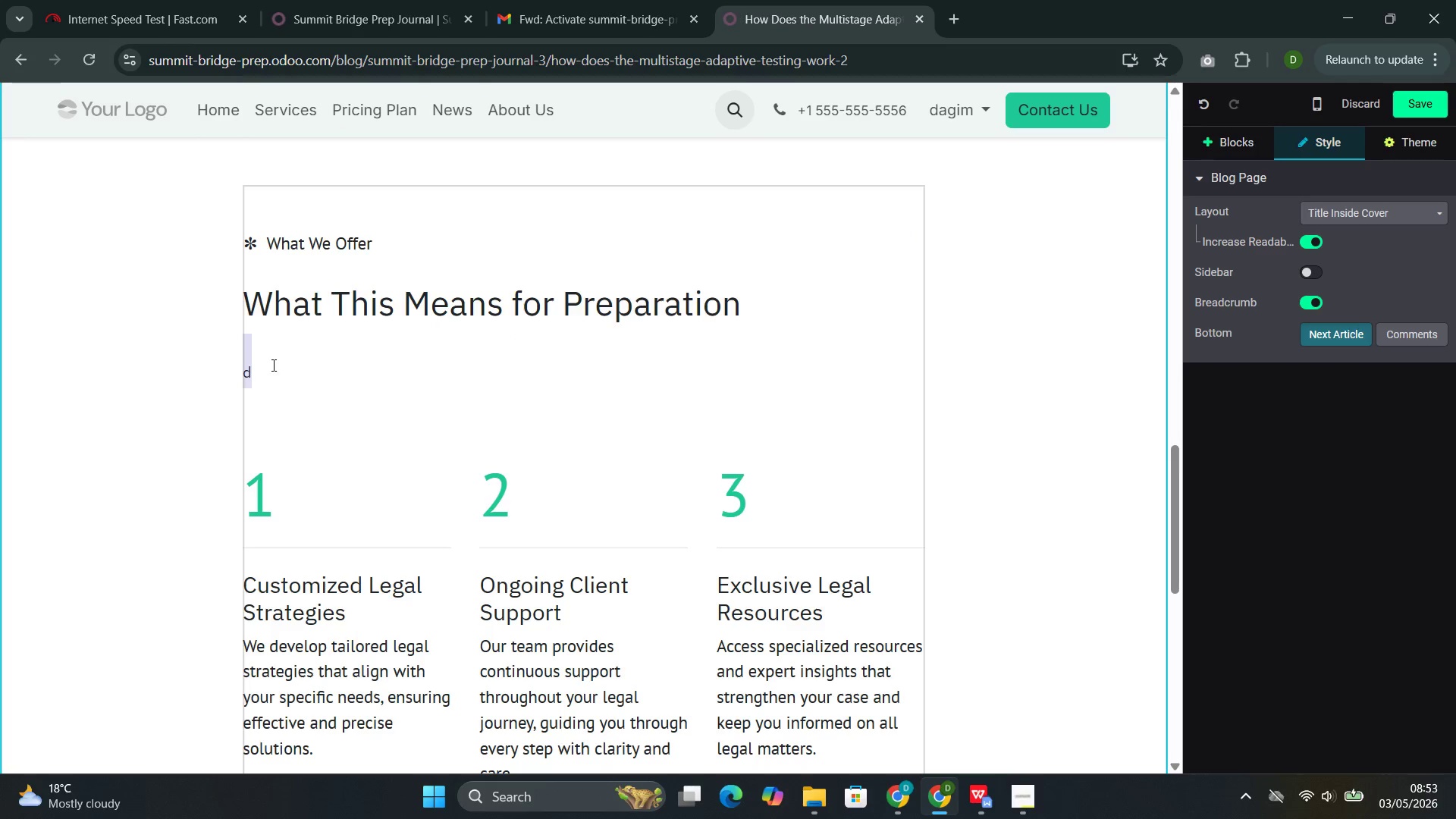 
left_click([272, 365])
 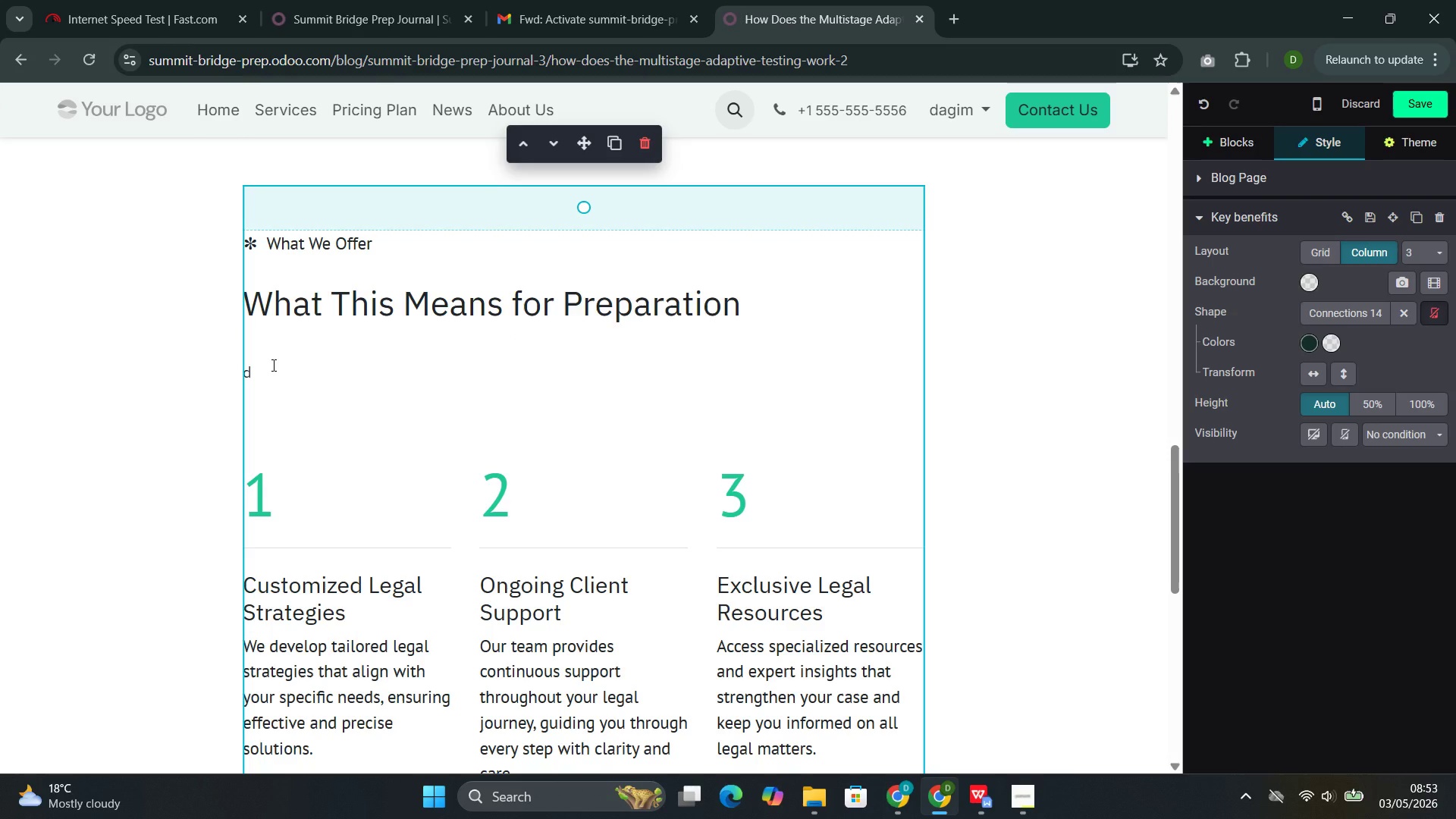 
key(Backspace)
 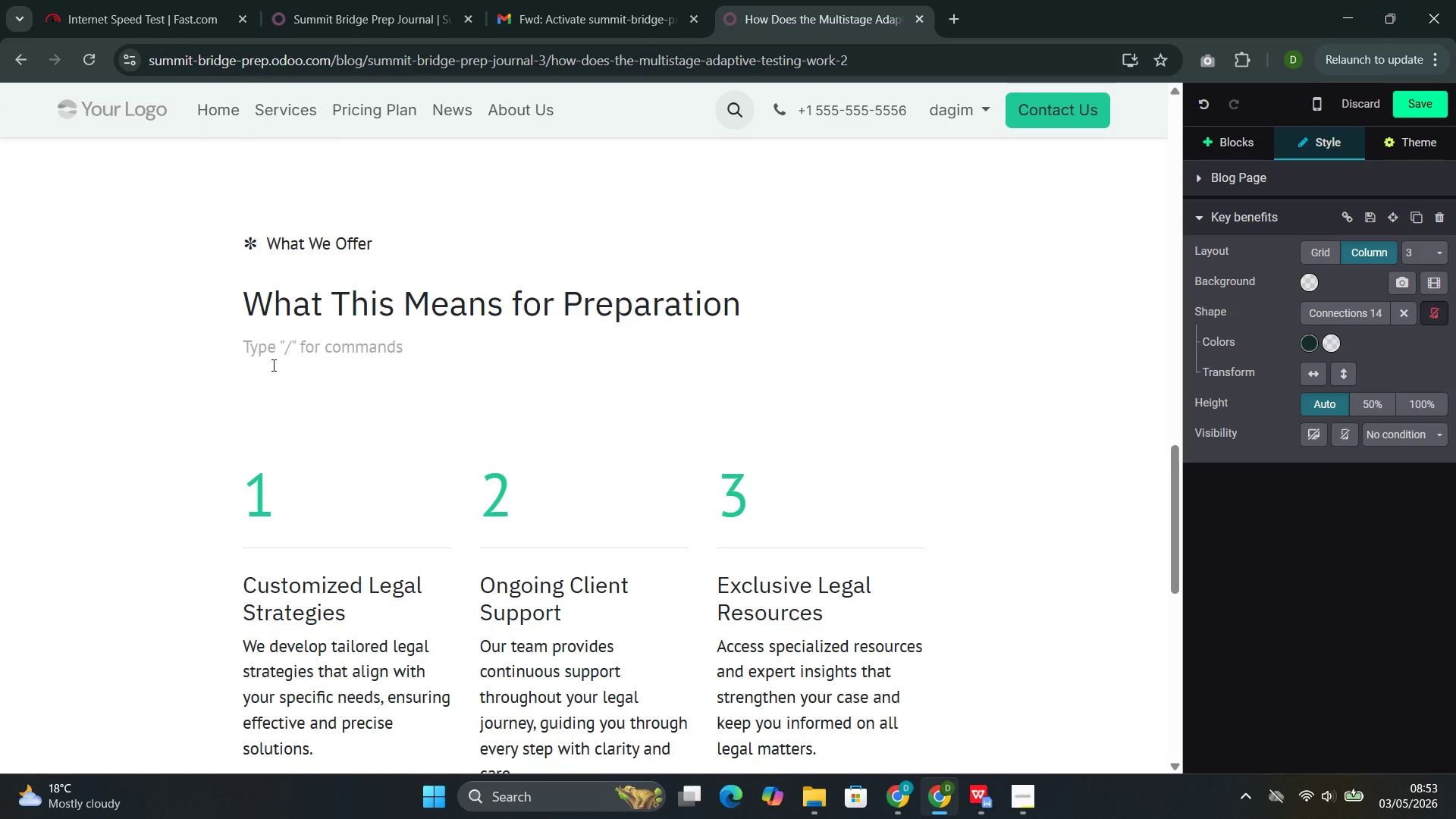 
key(Backspace)
 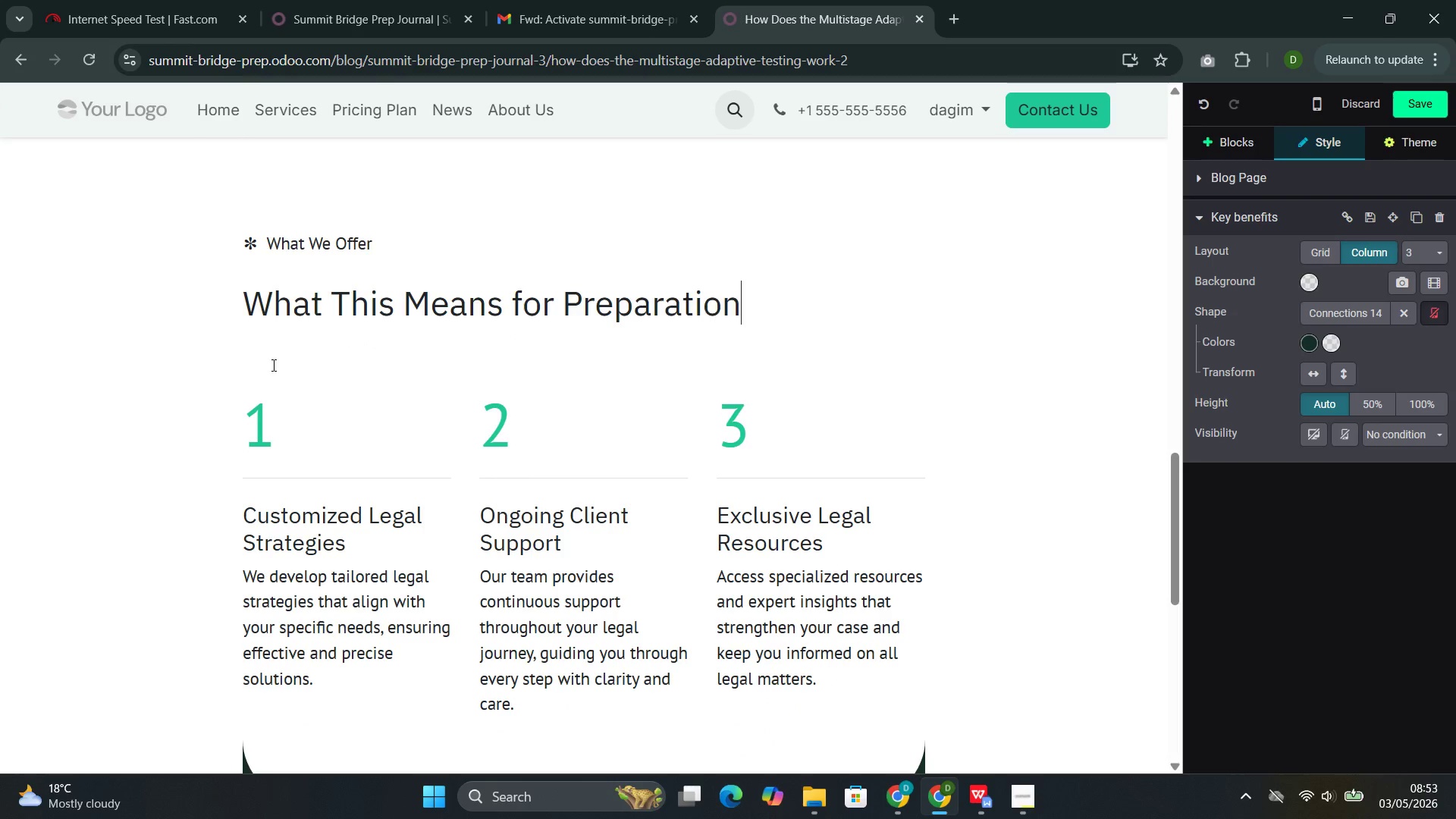 
key(Backspace)
 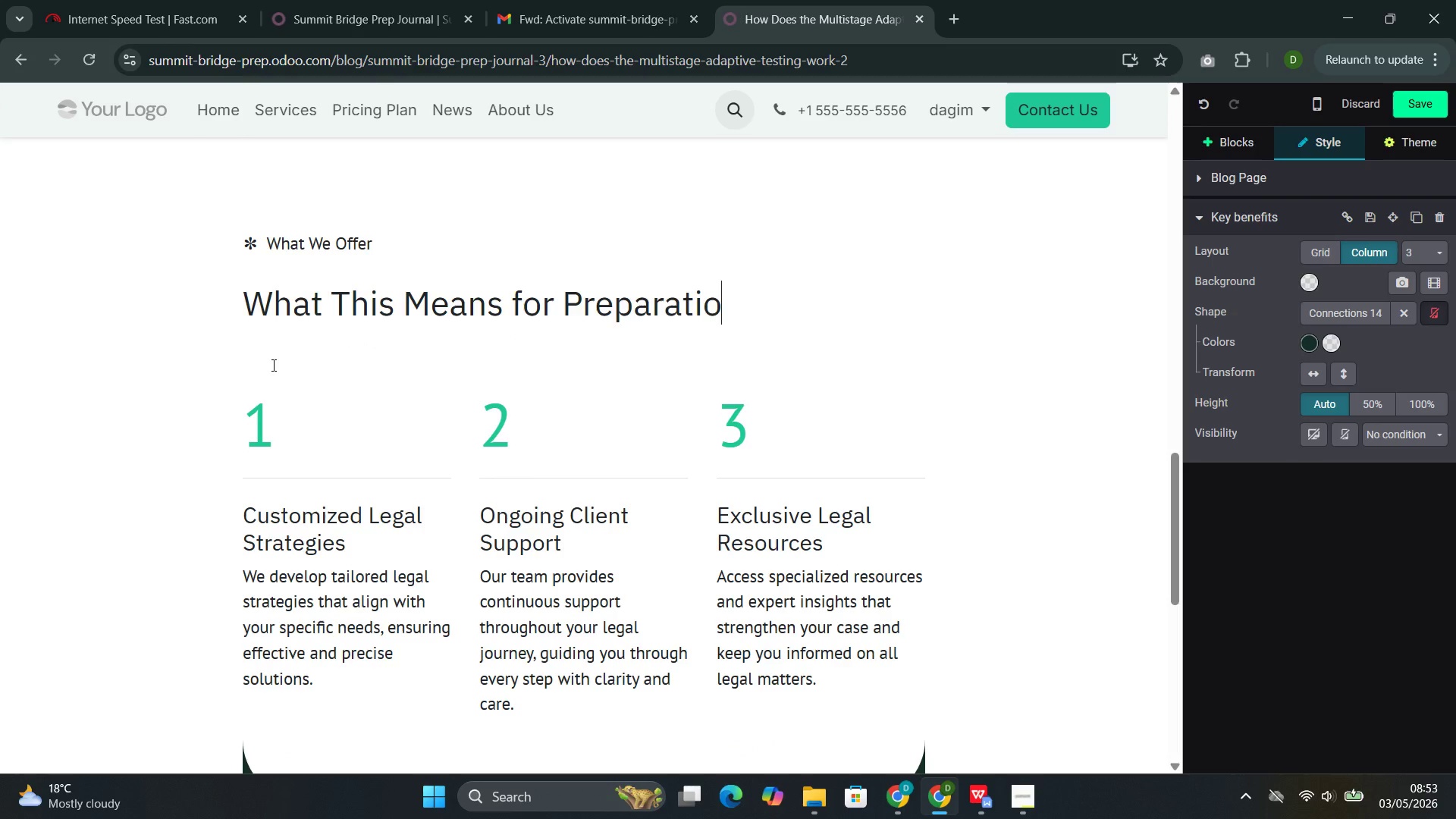 
key(N)
 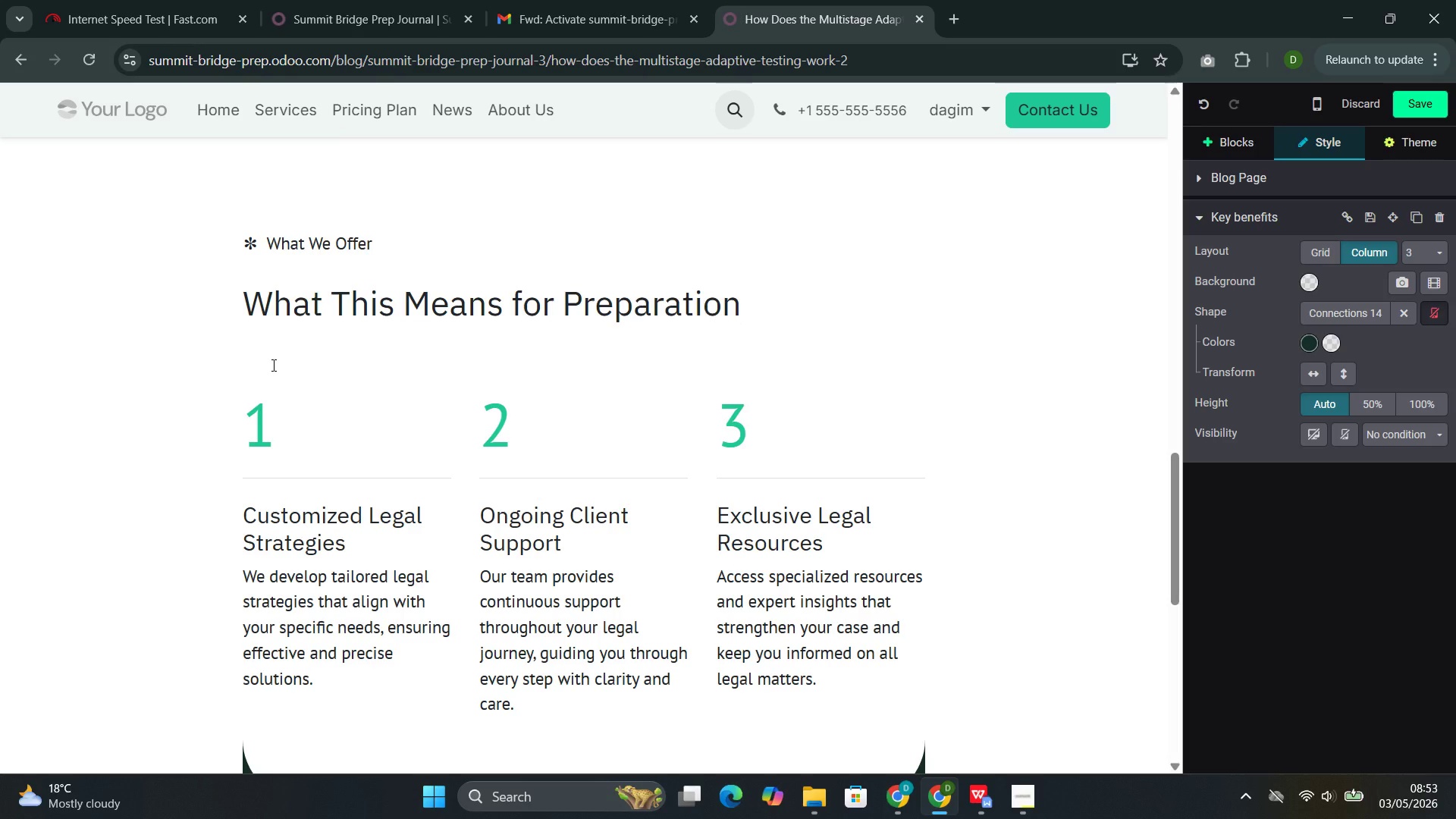 
key(Enter)
 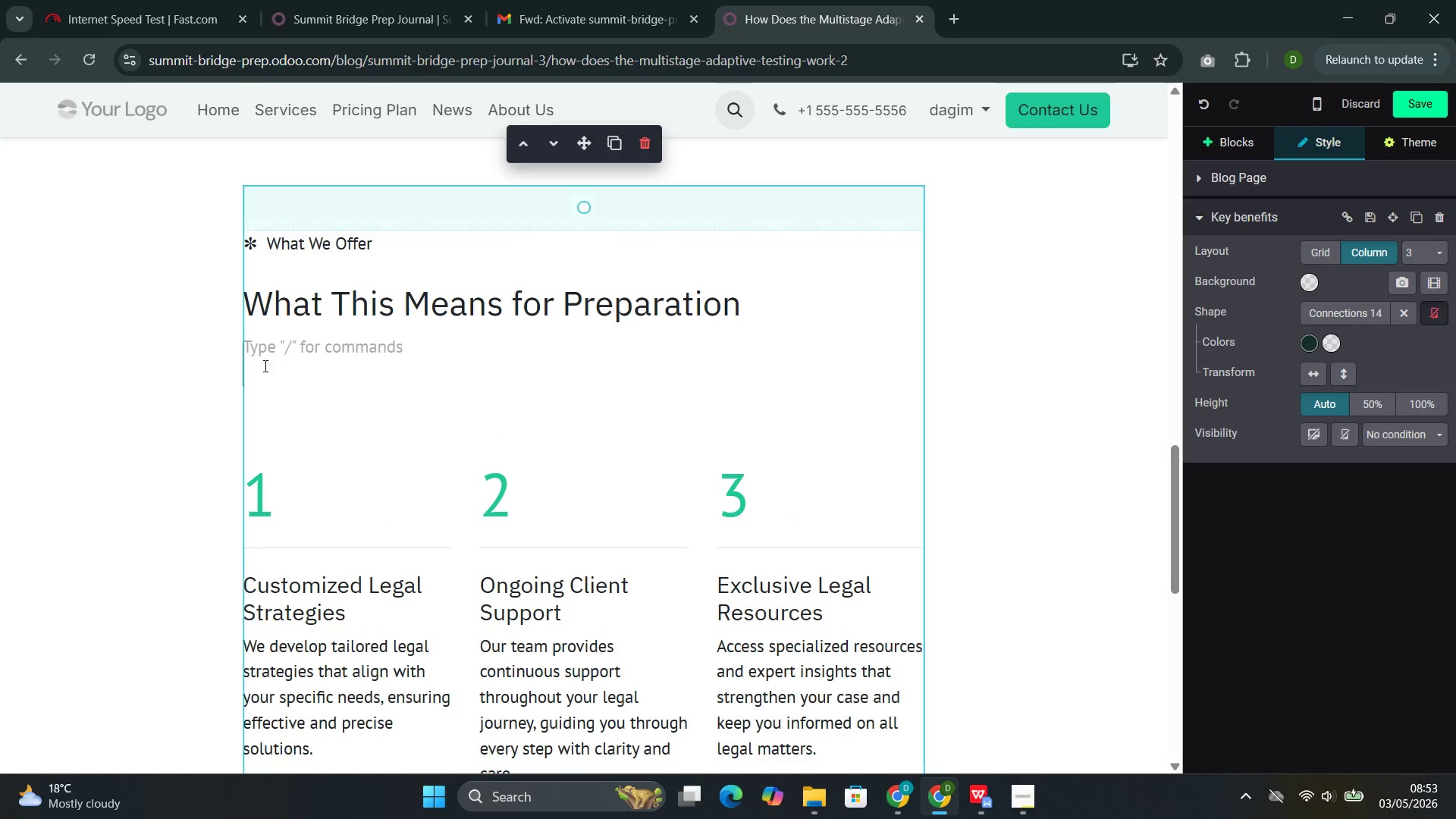 
key(D)
 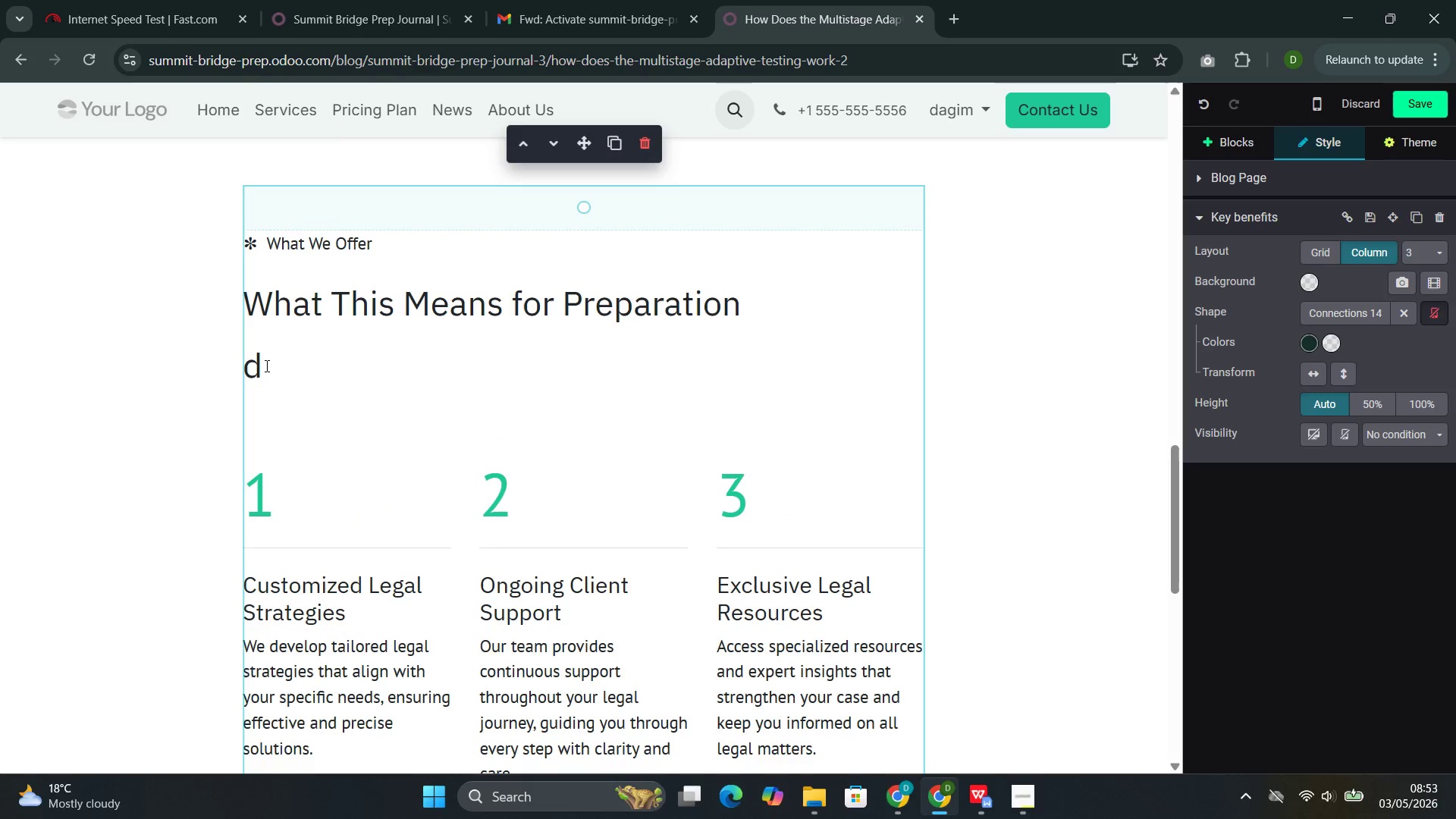 
left_click_drag(start_coordinate=[266, 368], to_coordinate=[249, 369])
 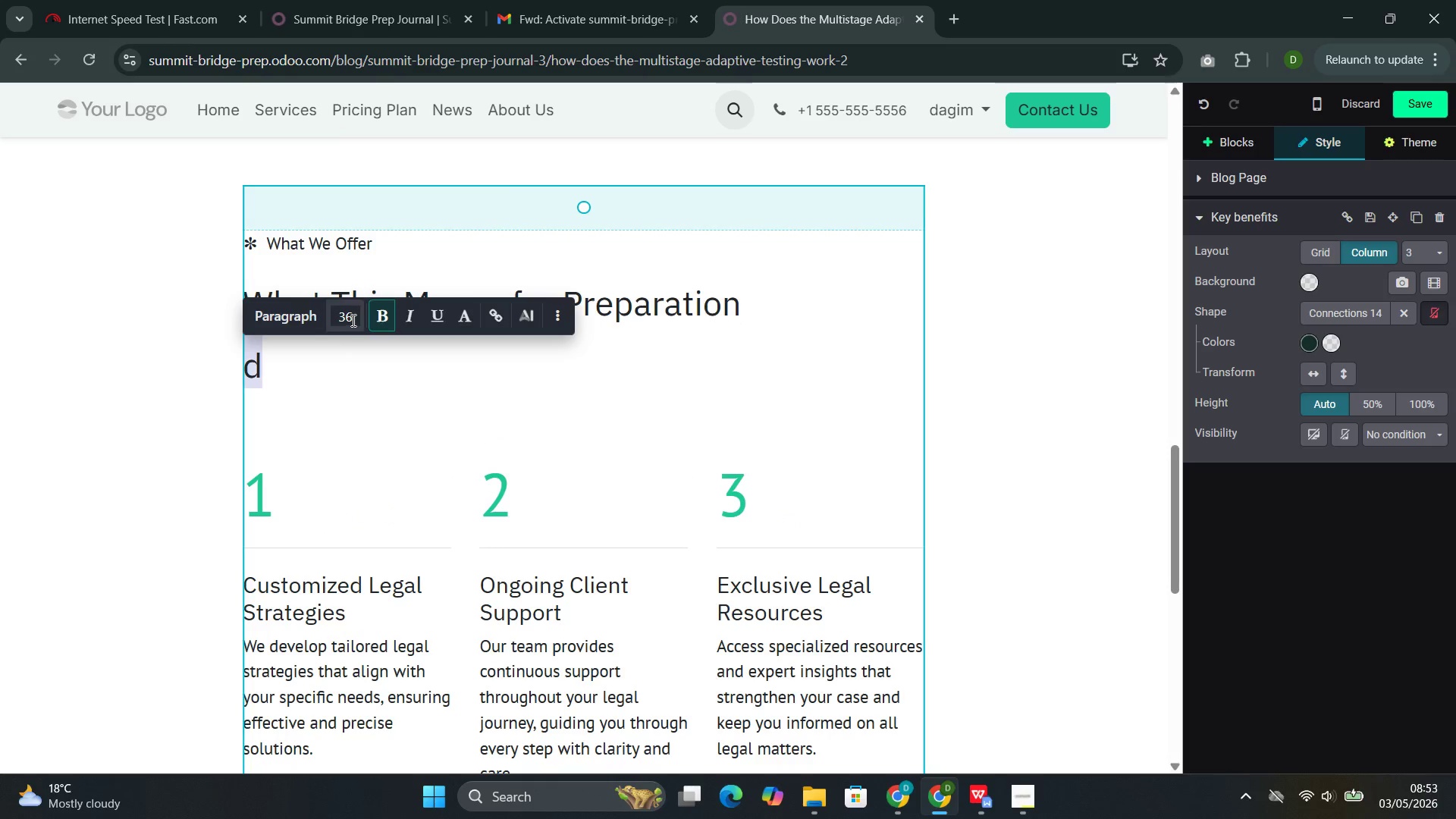 
left_click([351, 320])
 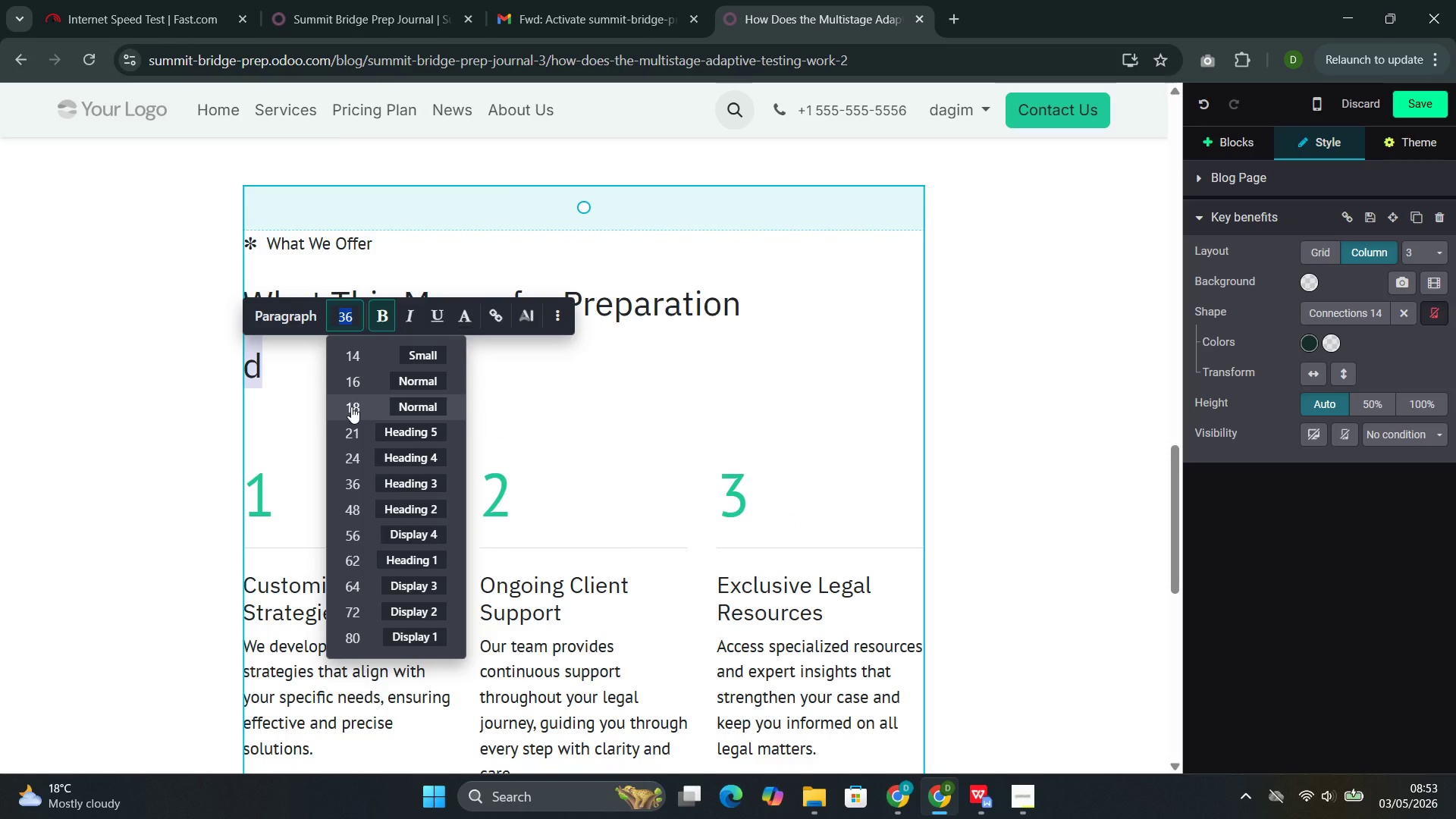 
left_click([351, 406])
 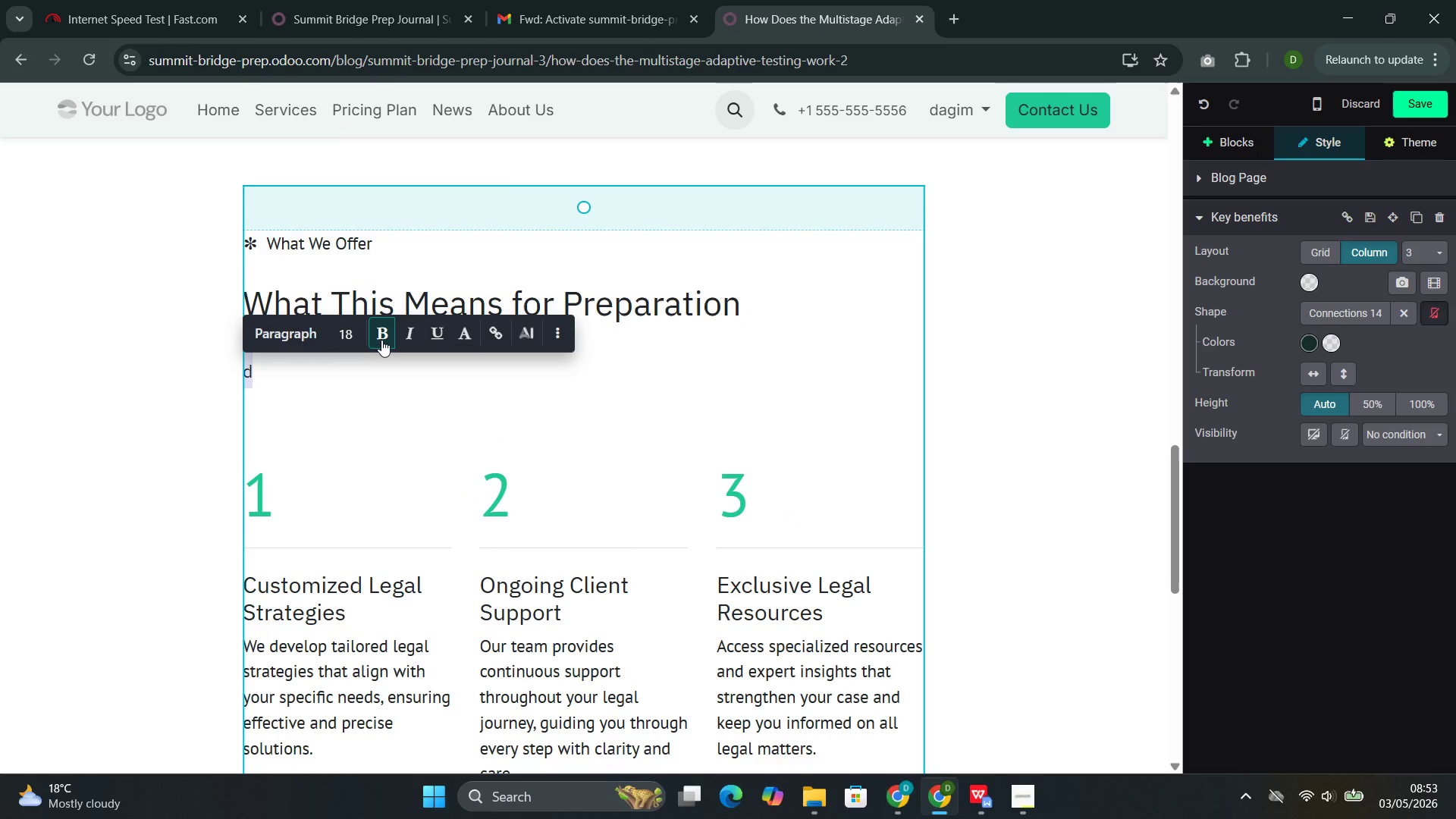 
left_click([381, 334])
 